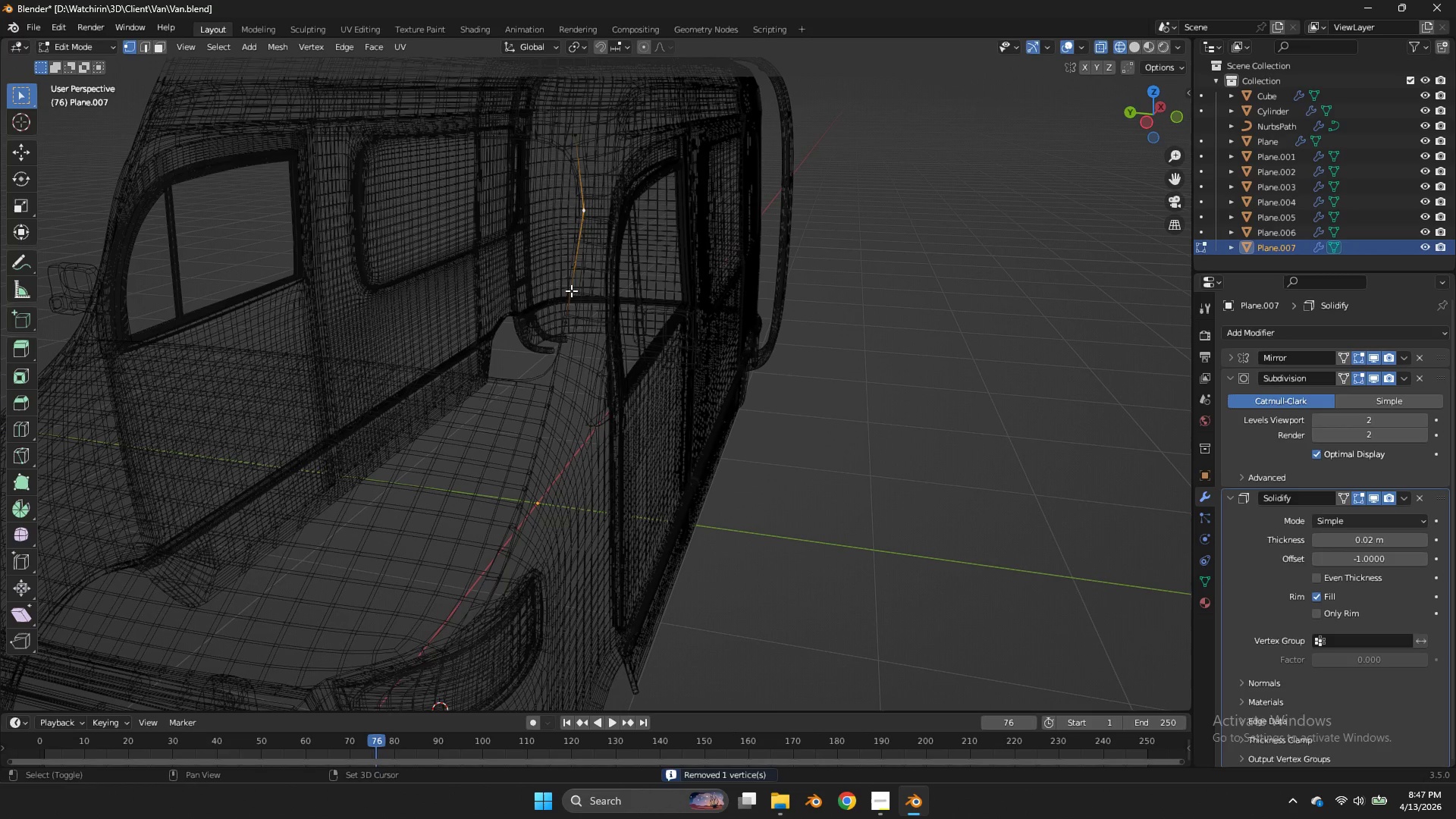 
hold_key(key=ShiftLeft, duration=0.45)
double_click([569, 294])
 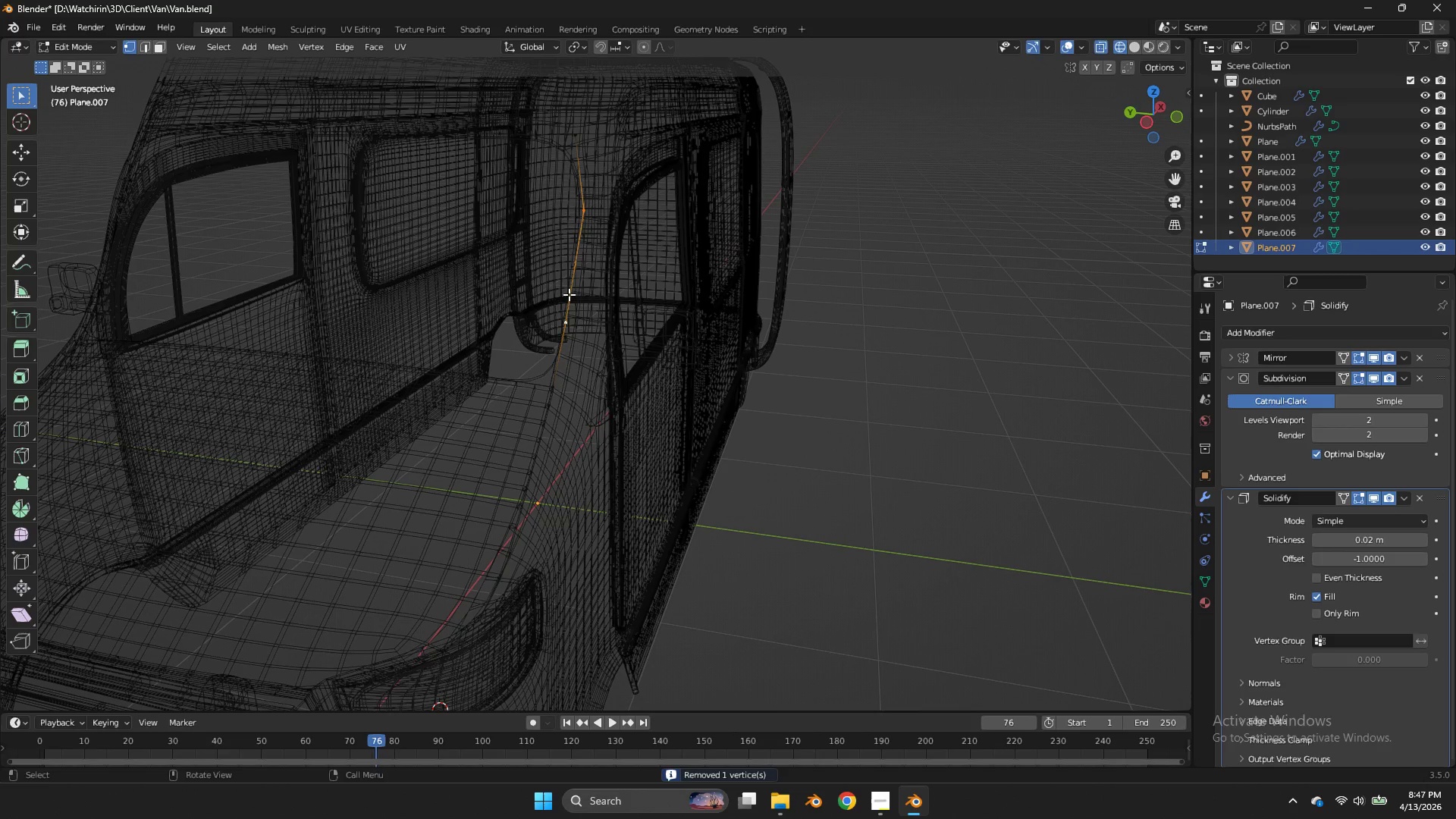 
type(ffff)
 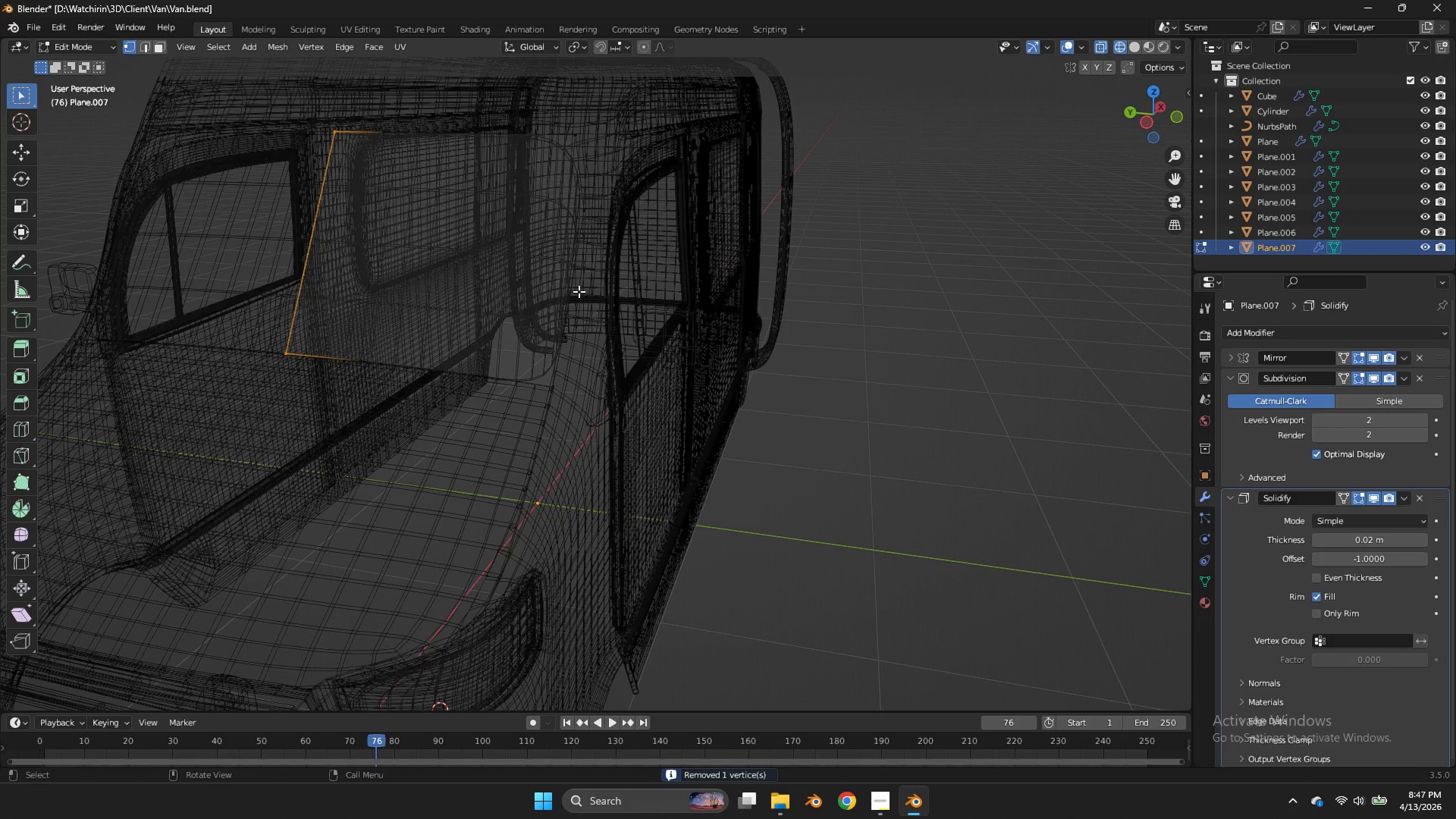 
key(Z)
 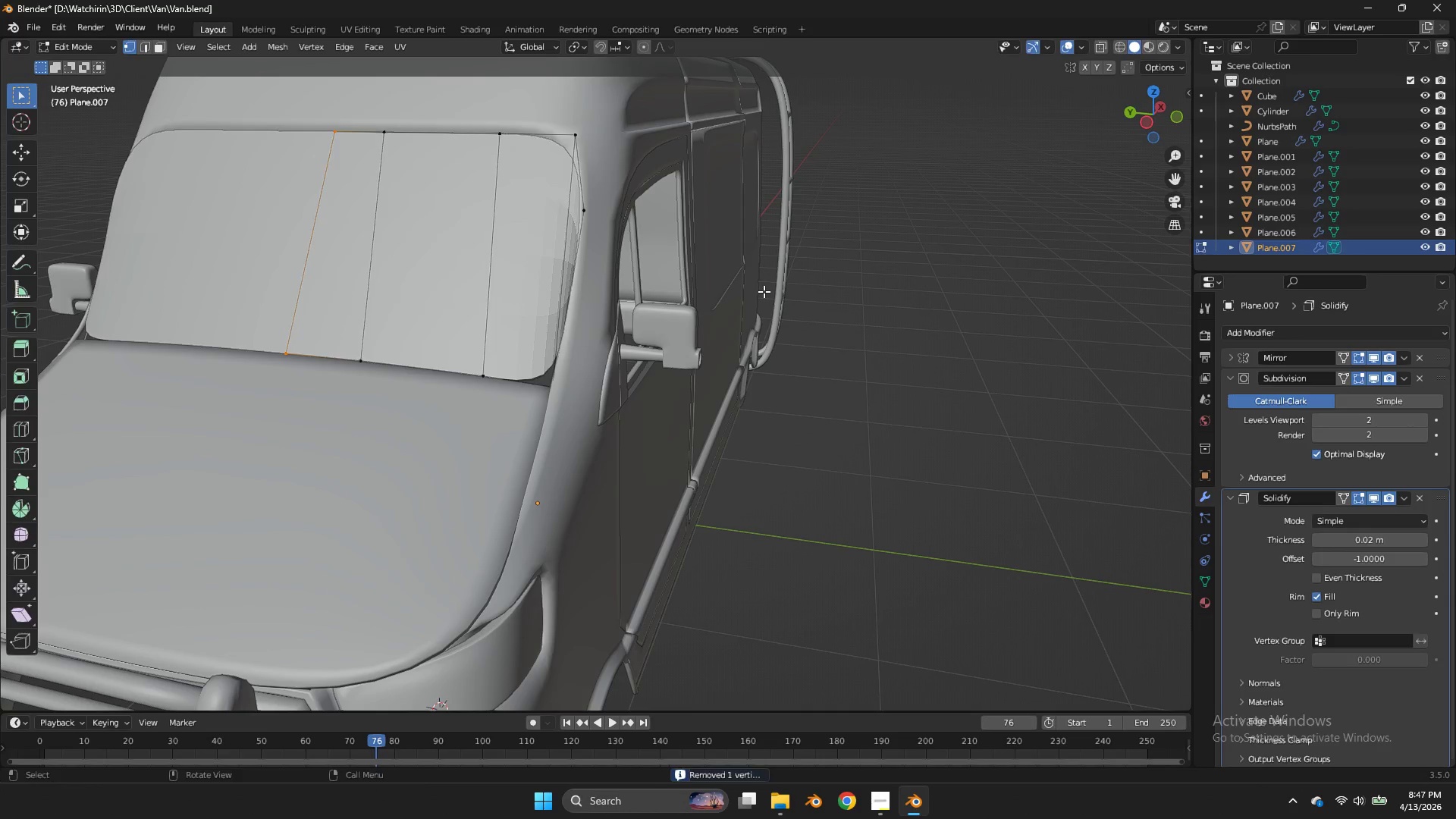 
key(Tab)
 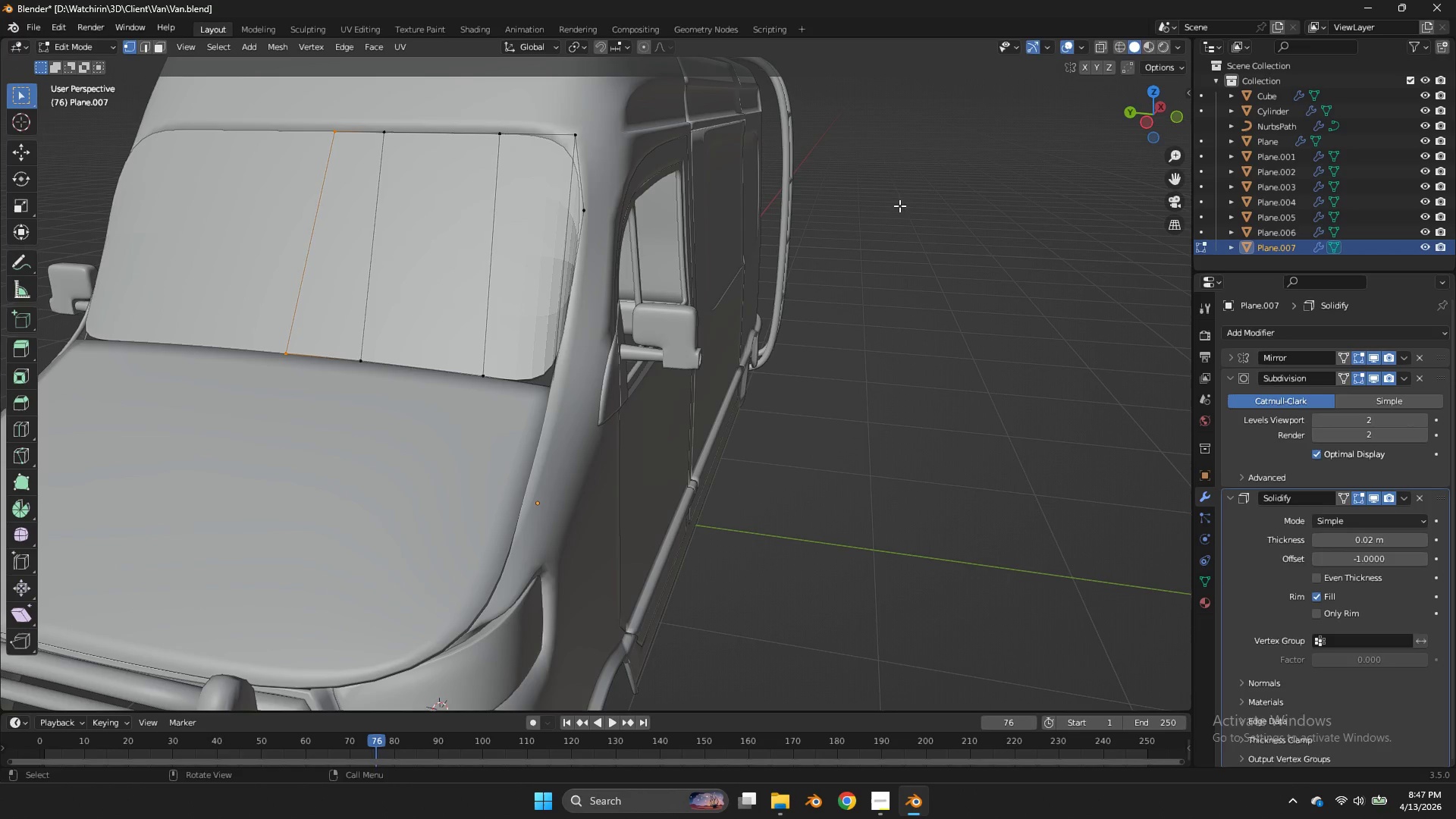 
key(Tab)
 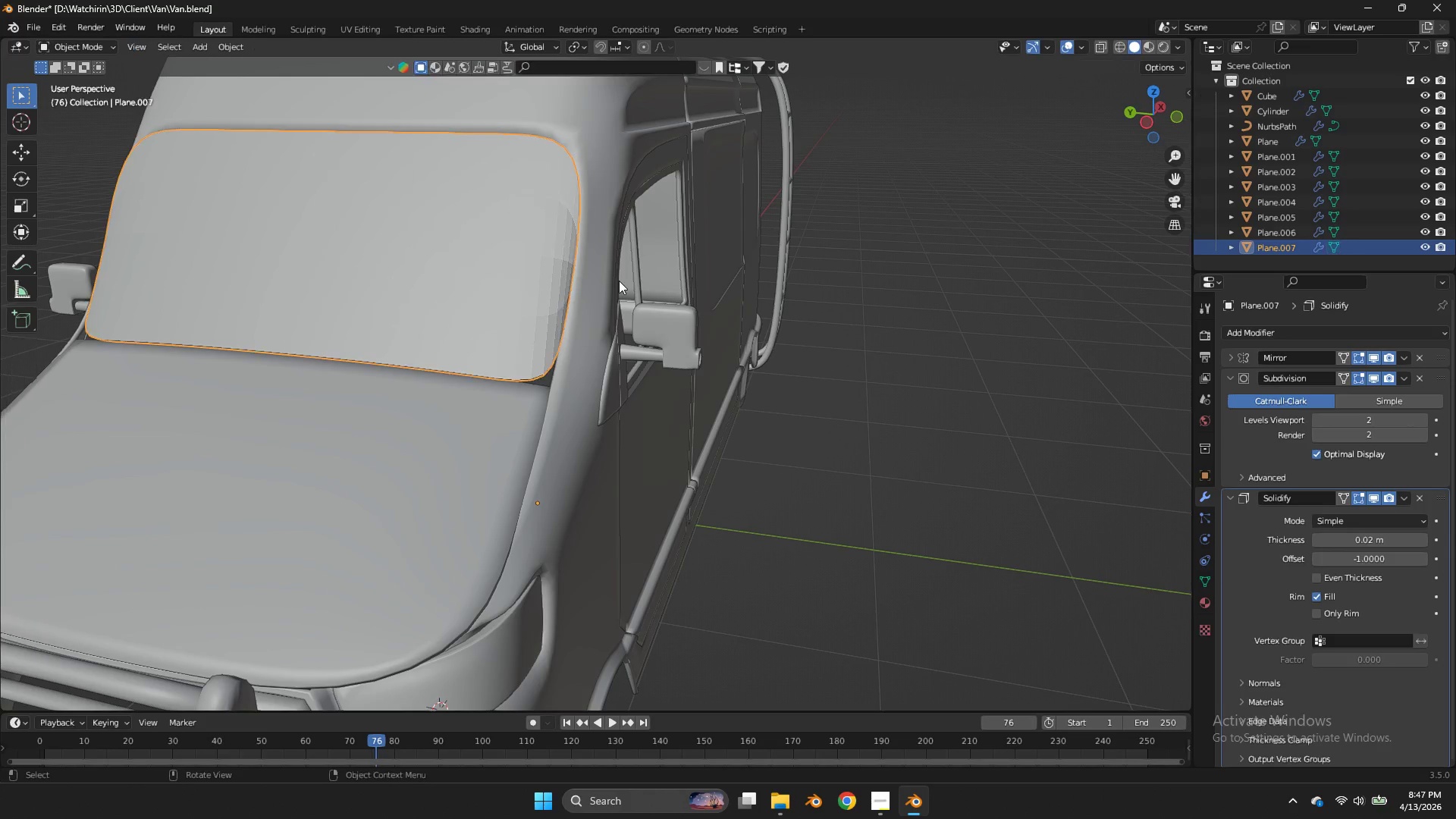 
key(Tab)
 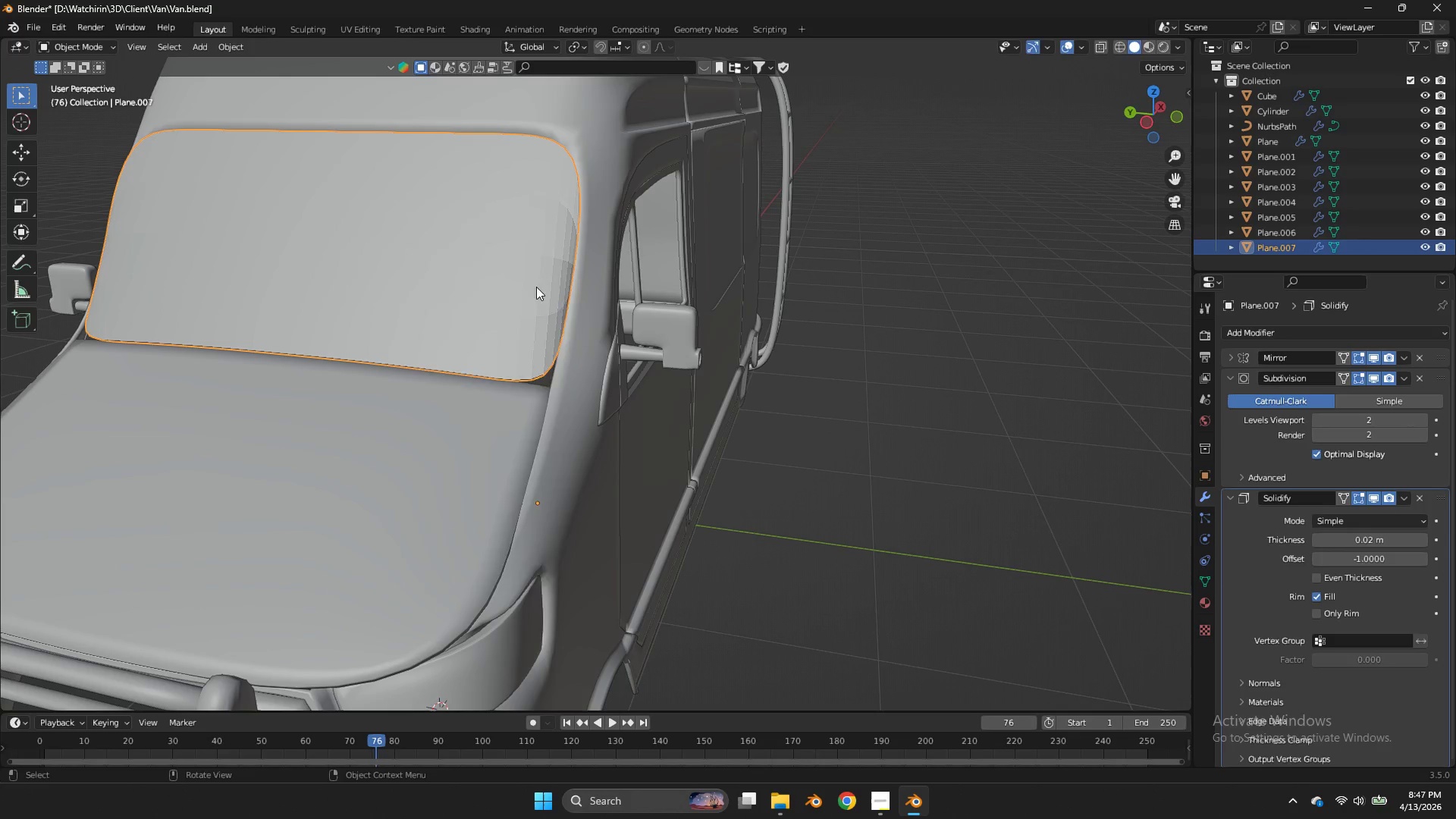 
right_click([536, 287])
 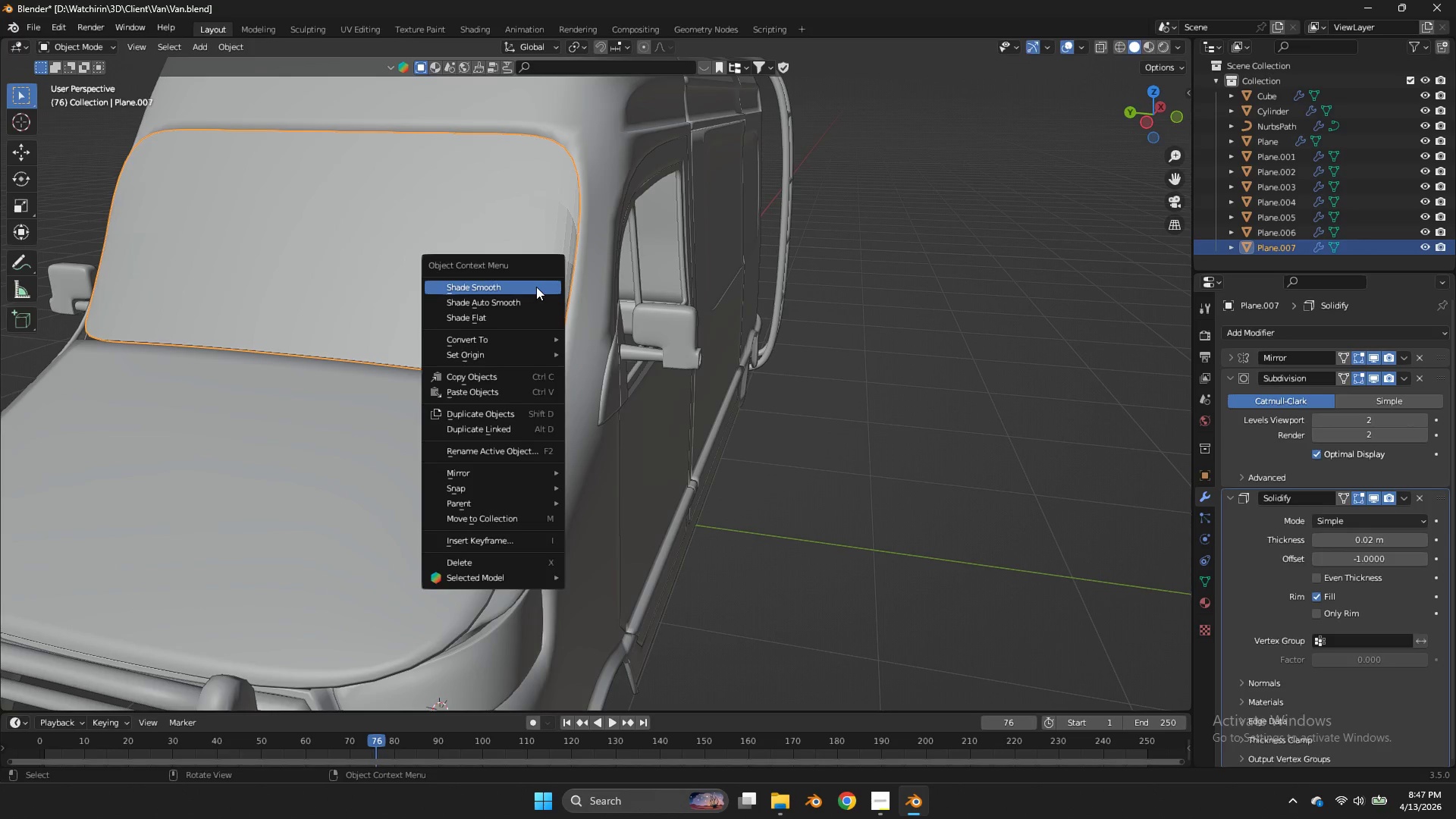 
left_click([536, 287])
 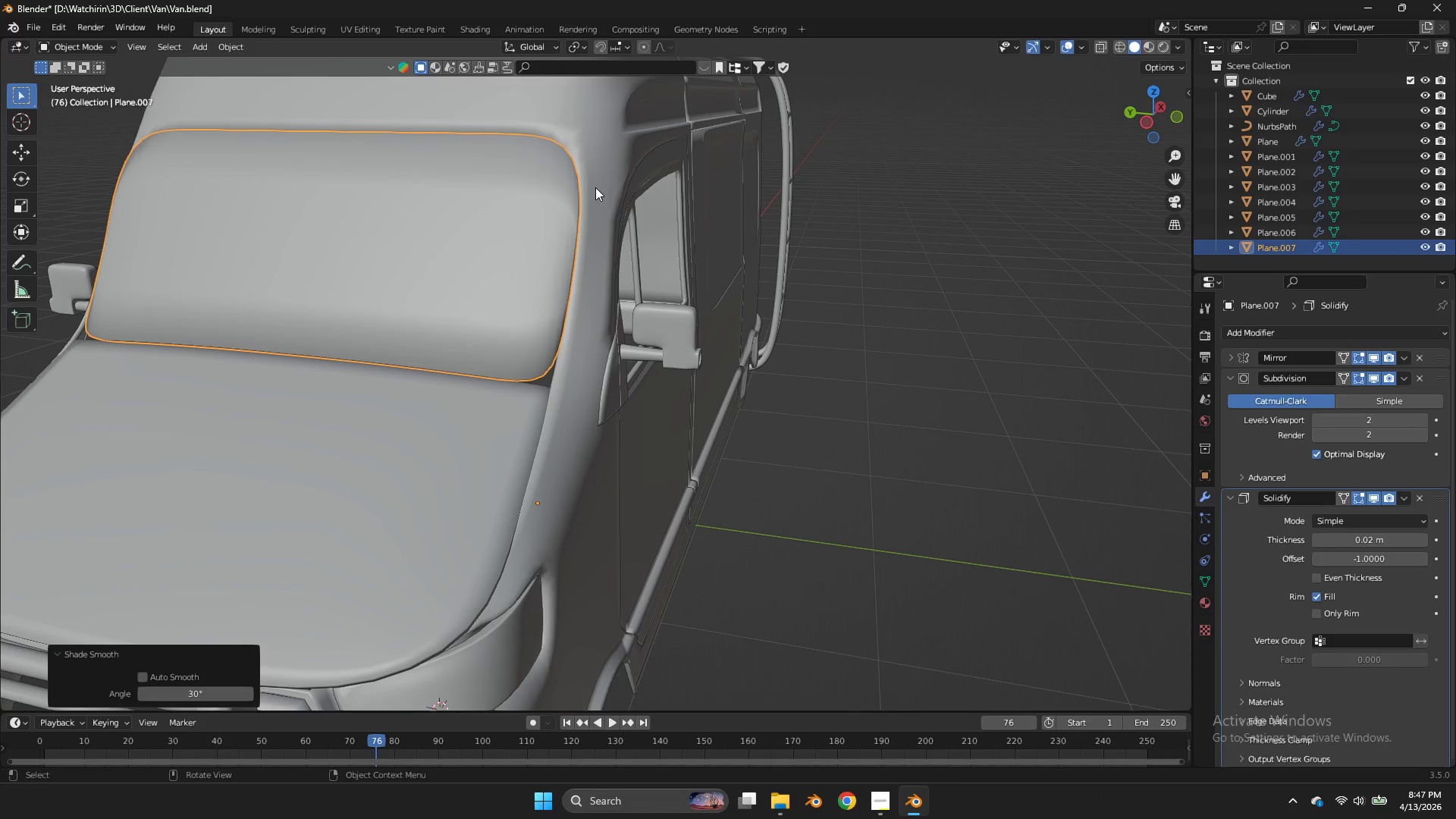 
key(Tab)
 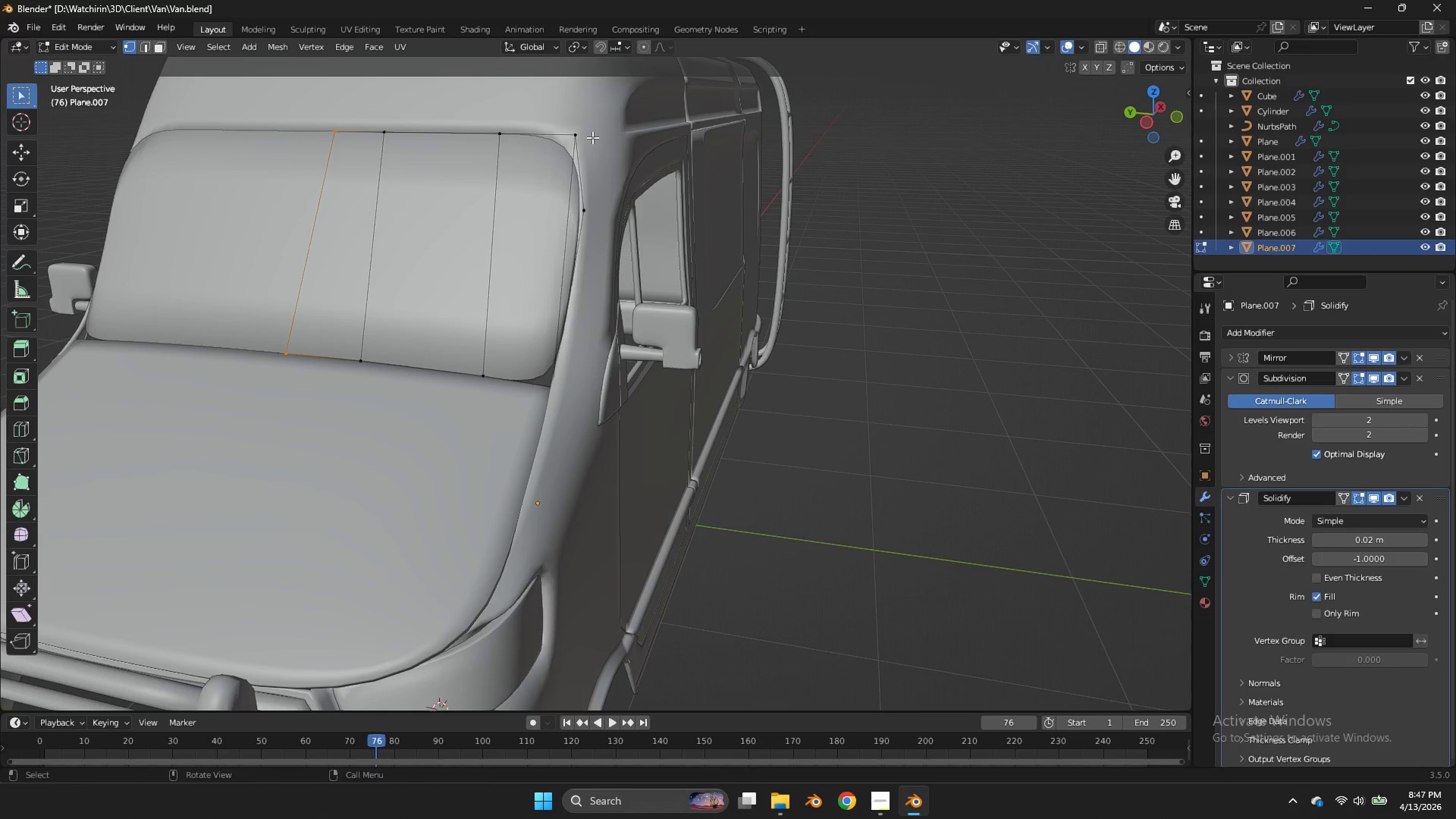 
left_click([593, 134])
 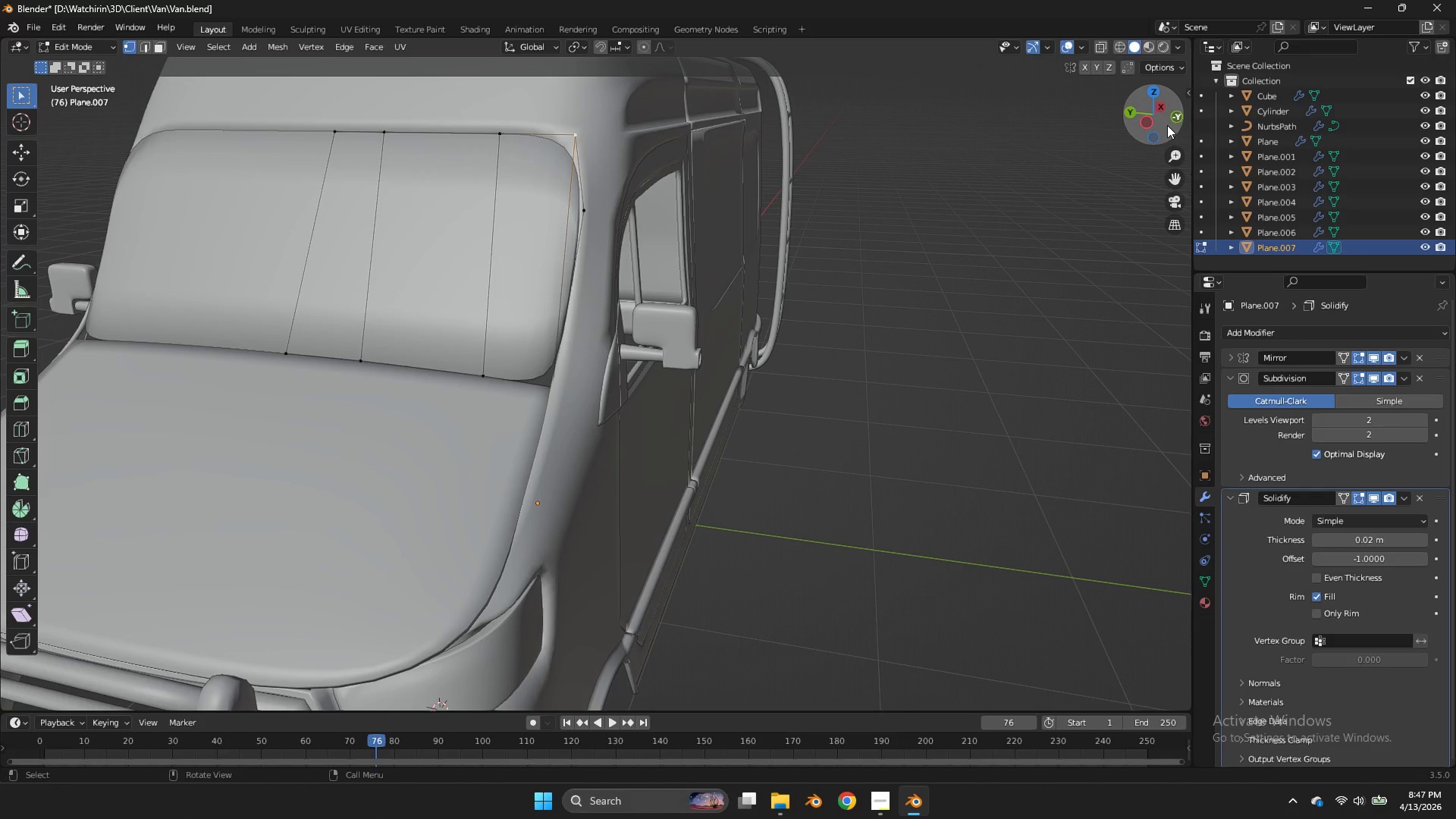 
left_click([1174, 124])
 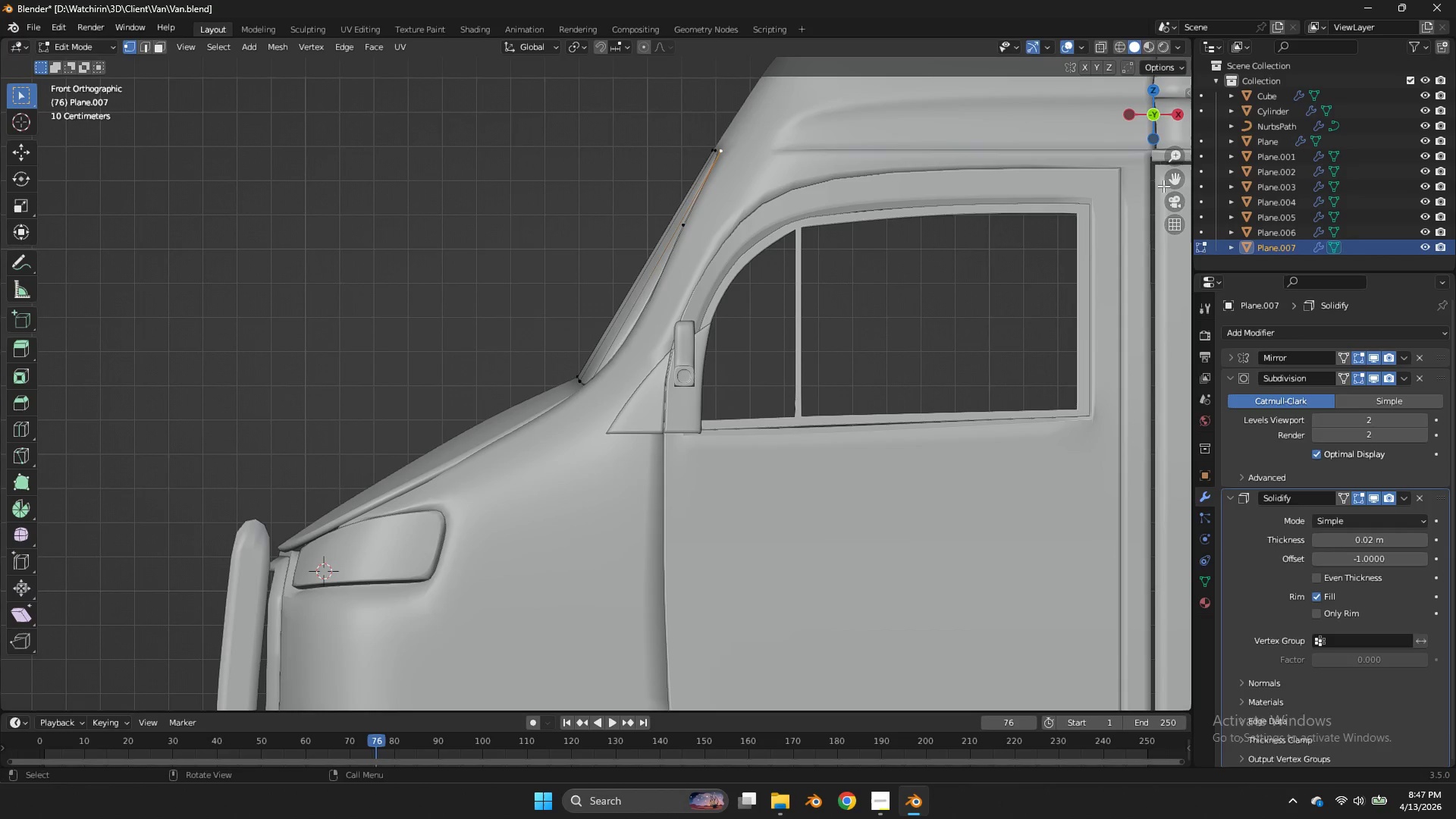 
left_click_drag(start_coordinate=[1163, 186], to_coordinate=[1172, 227])
 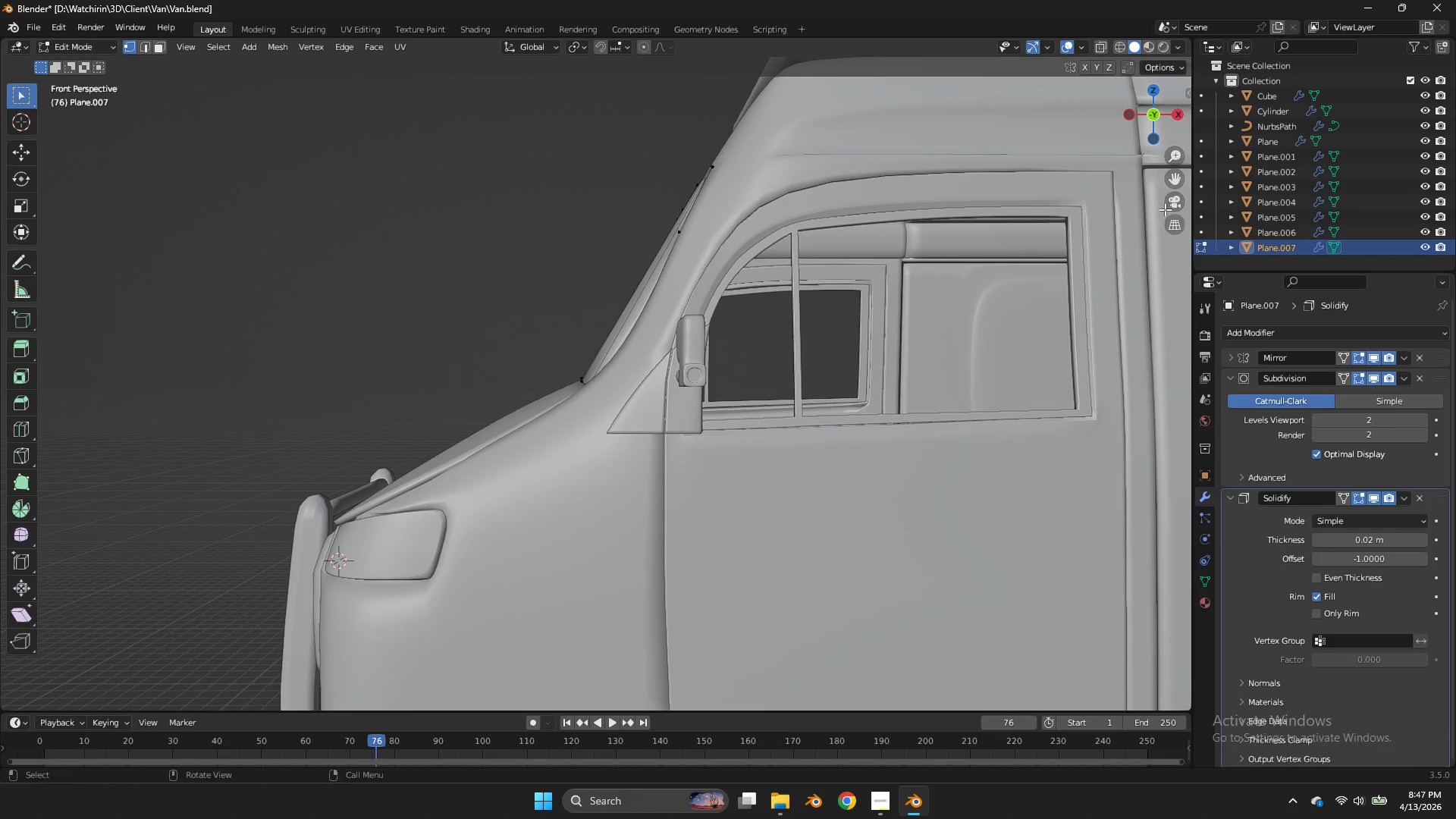 
double_click([1172, 227])
 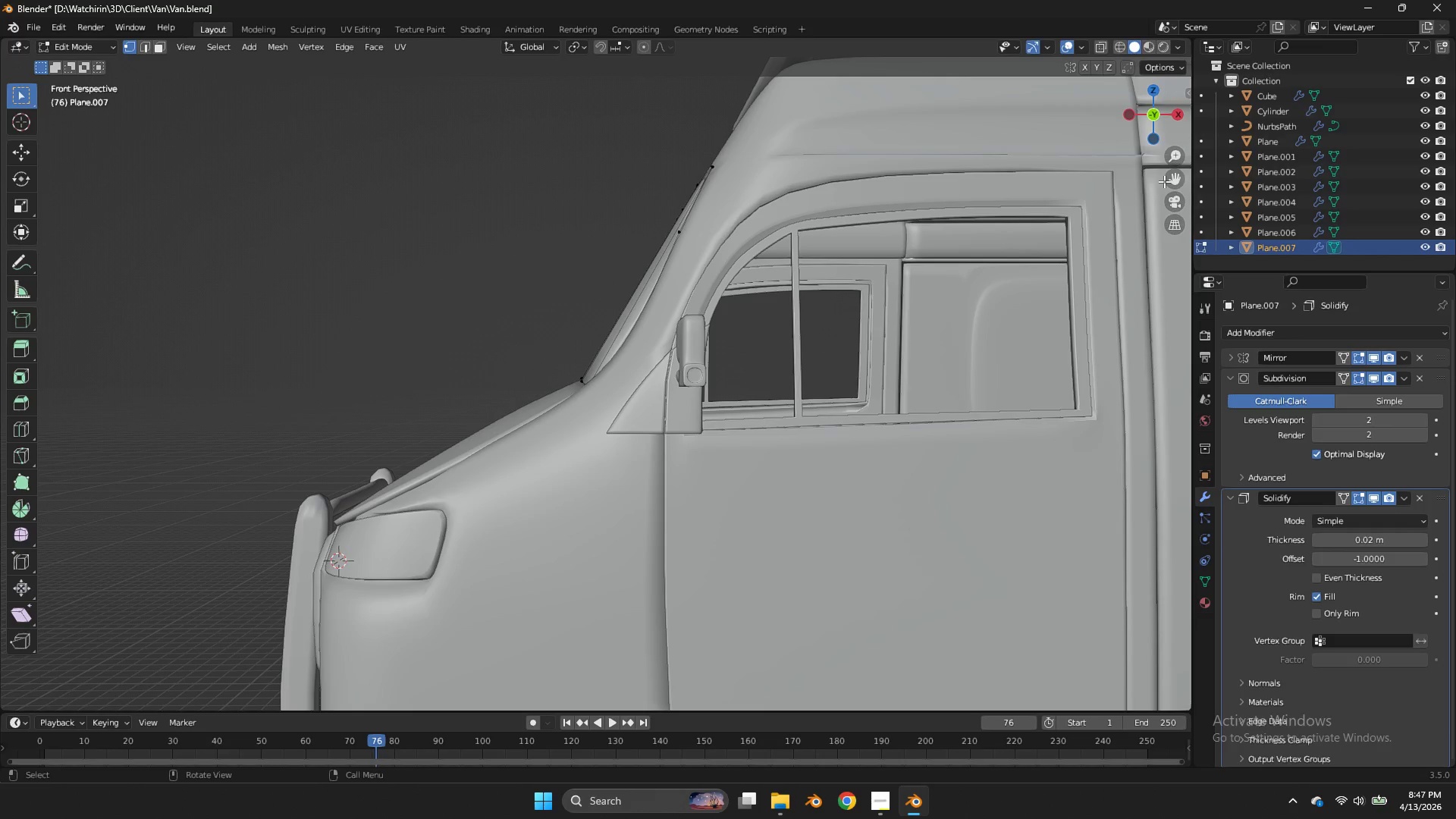 
left_click_drag(start_coordinate=[1173, 179], to_coordinate=[1133, 238])
 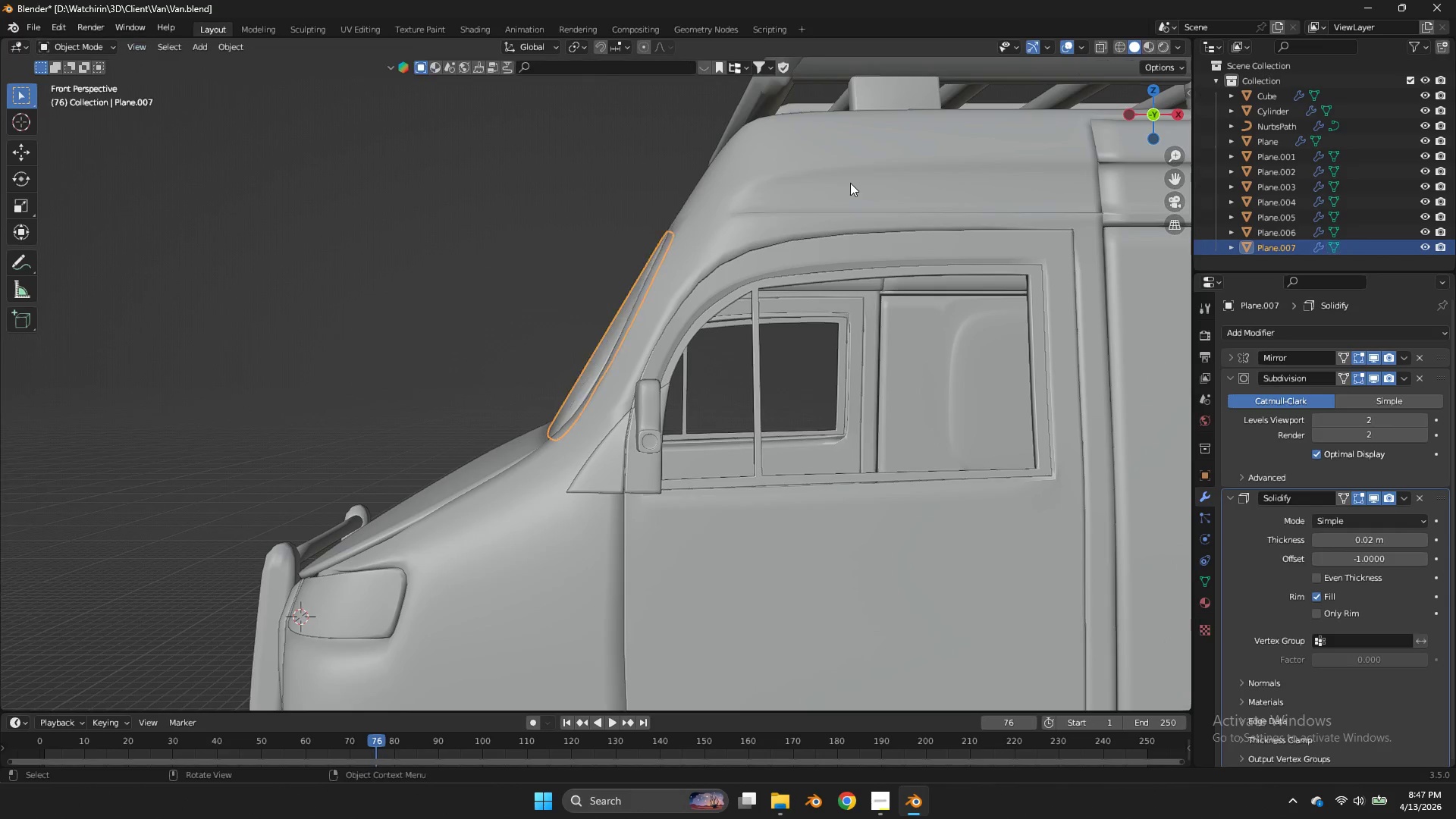 
key(Tab)
 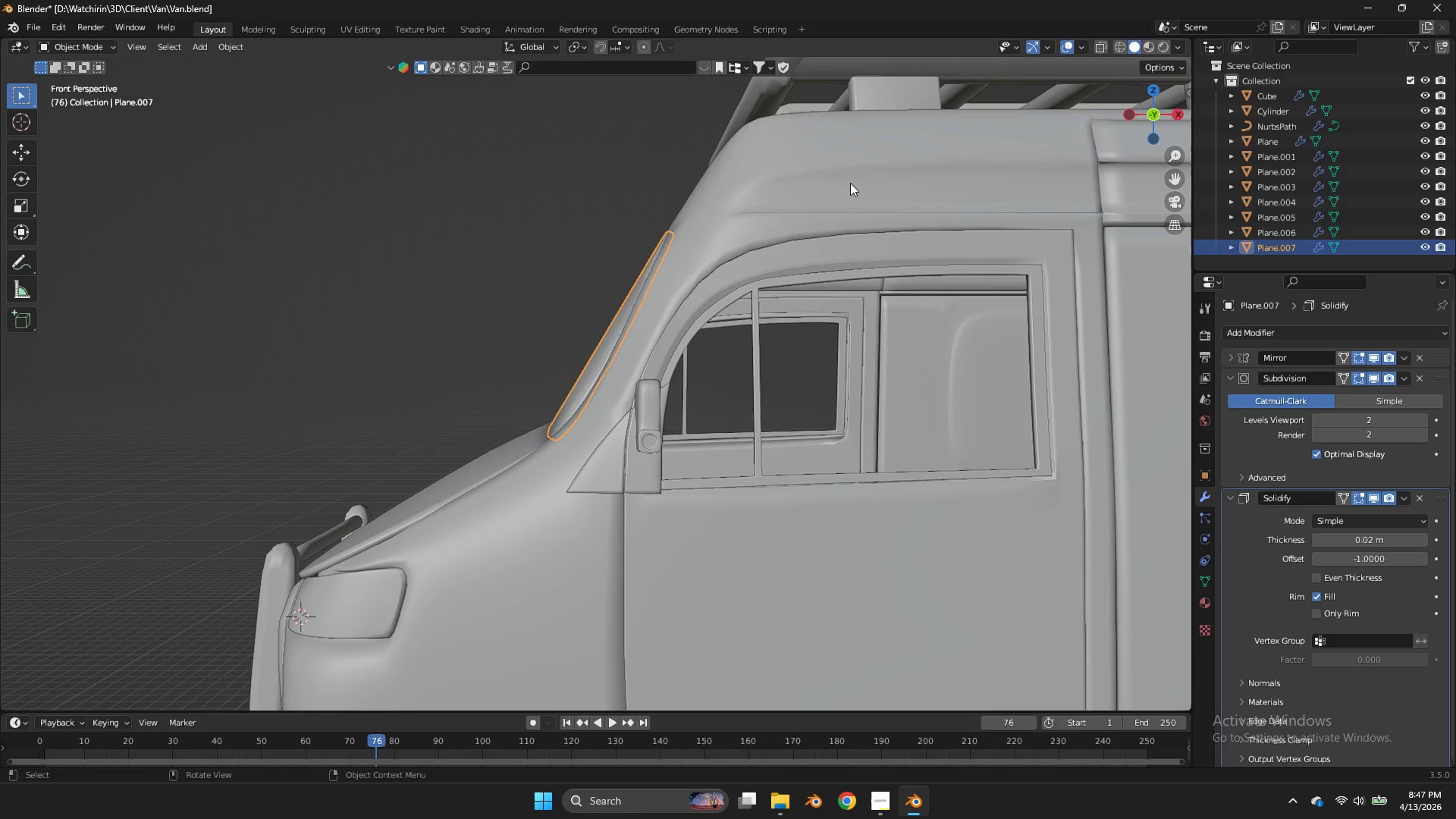 
left_click([850, 183])
 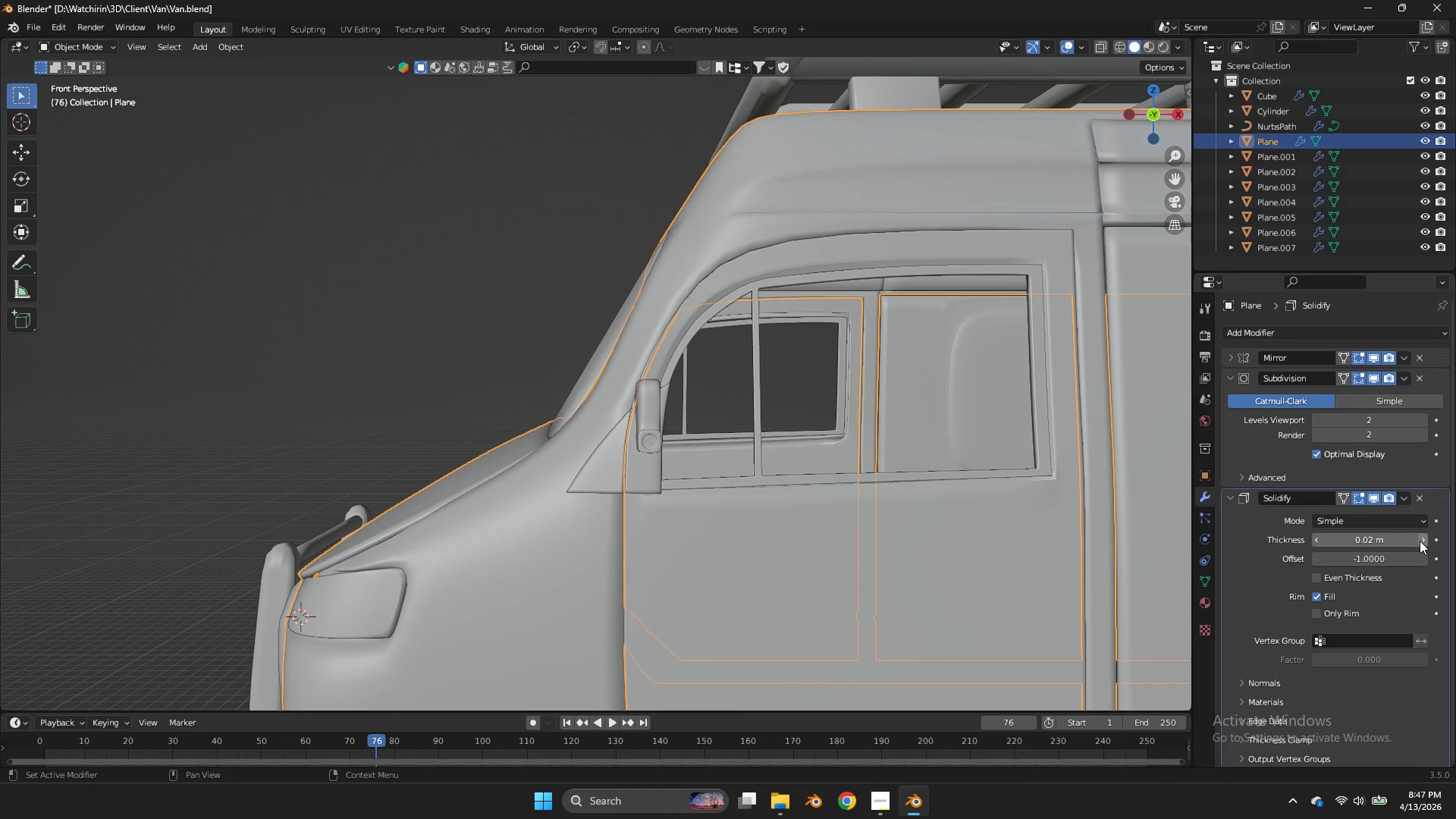 
double_click([1421, 539])
 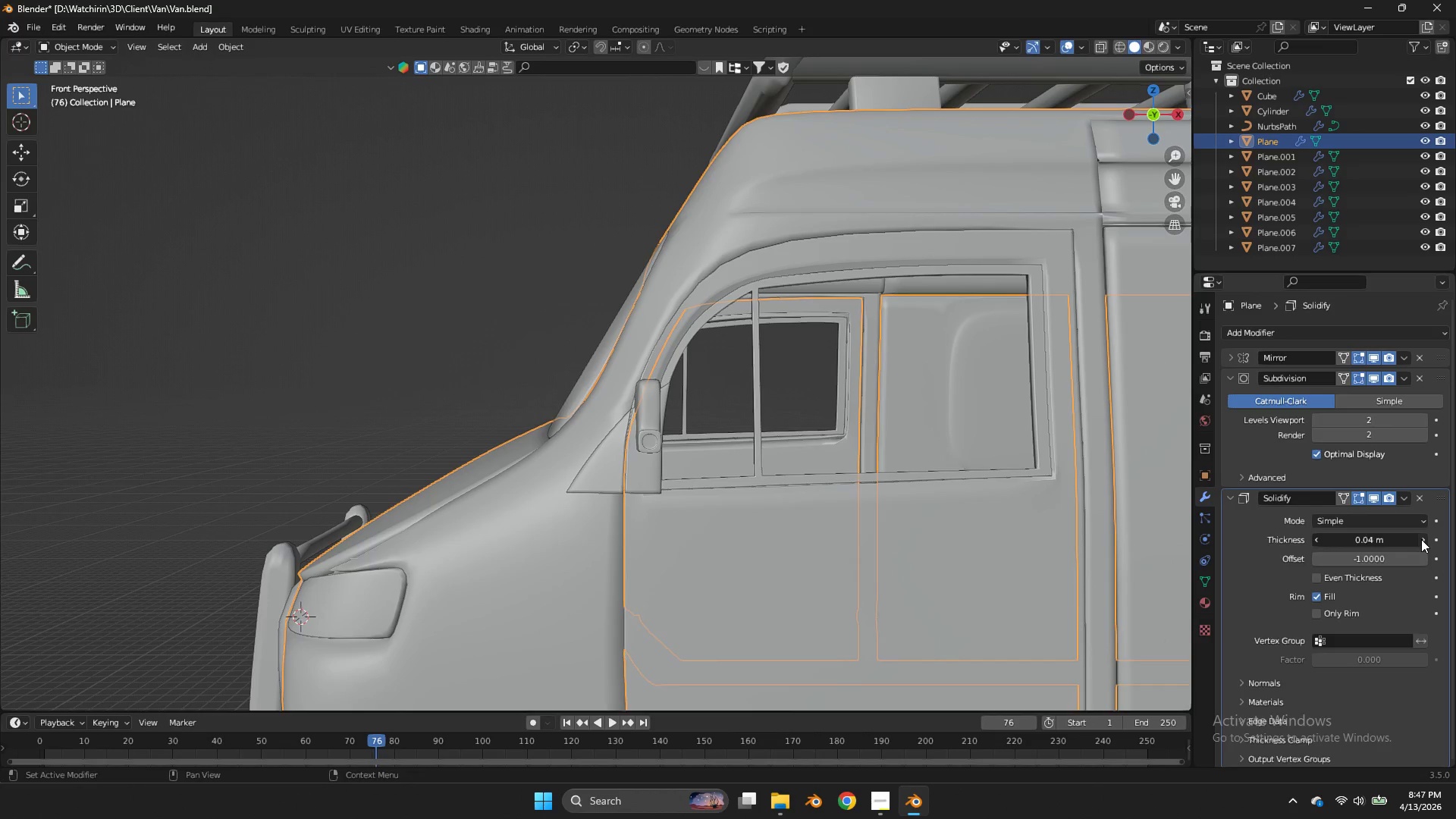 
triple_click([1421, 539])
 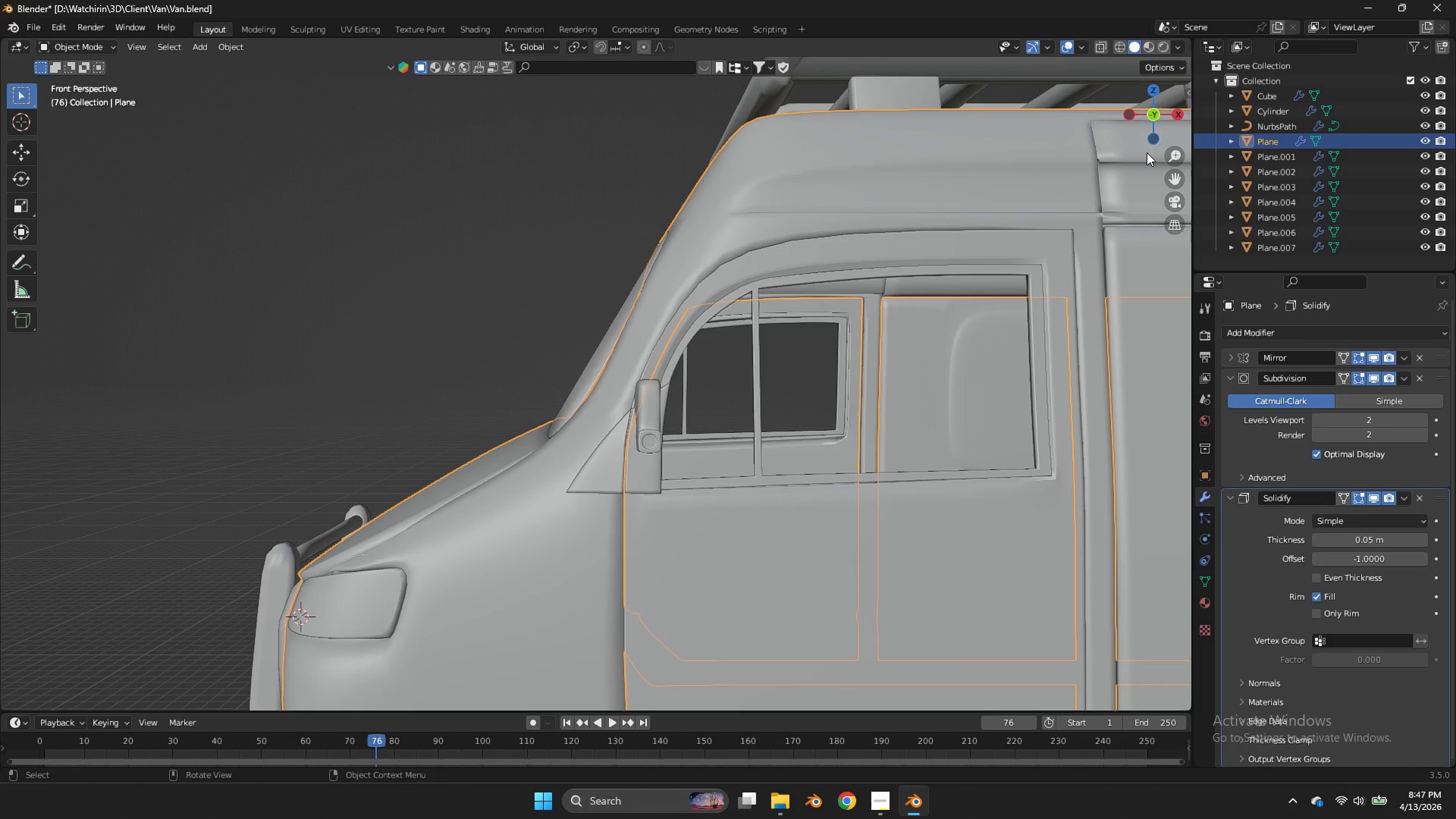 
left_click_drag(start_coordinate=[1156, 119], to_coordinate=[37, 136])
 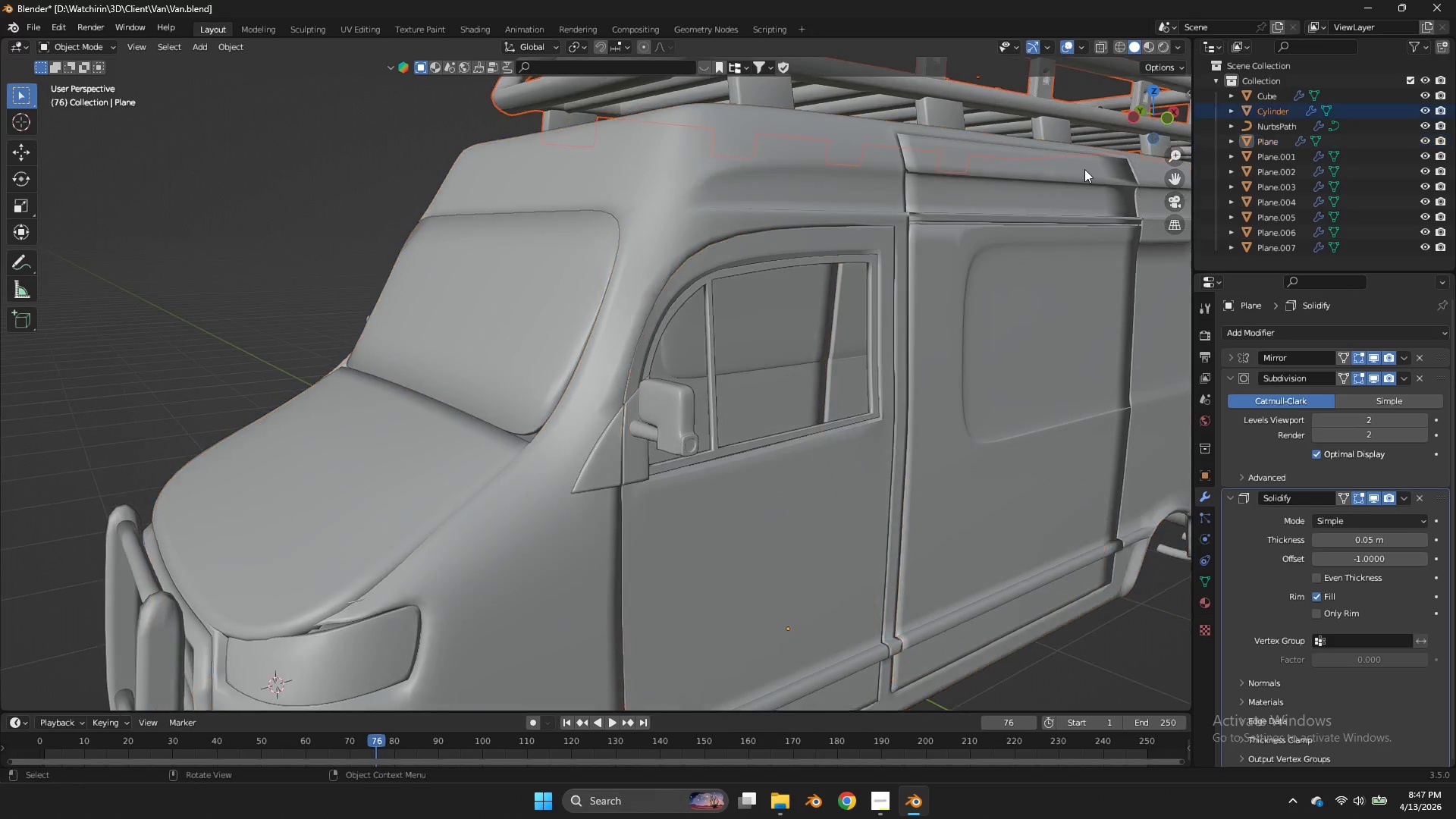 
left_click_drag(start_coordinate=[37, 136], to_coordinate=[1159, 119])
 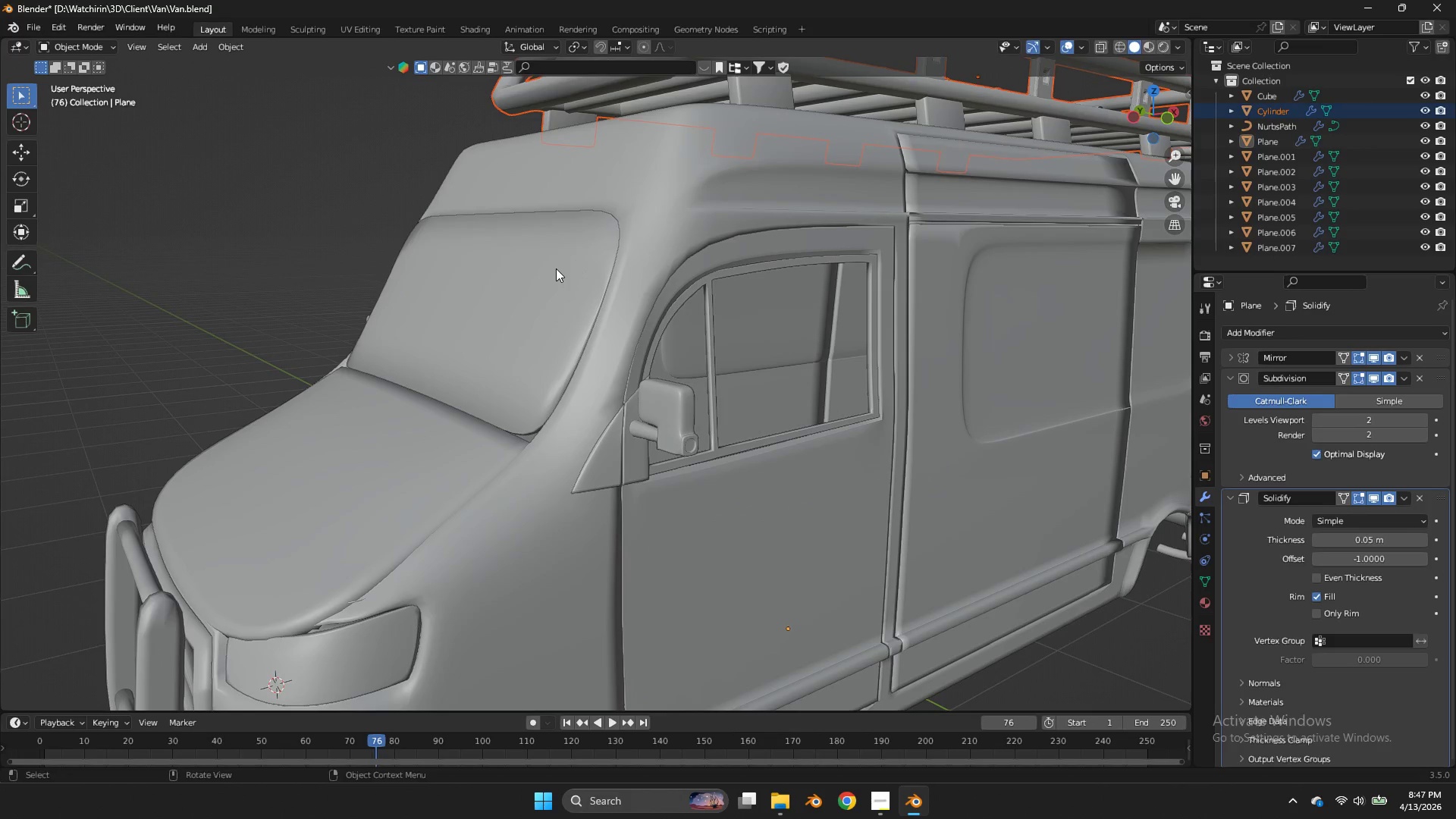 
triple_click([556, 268])
 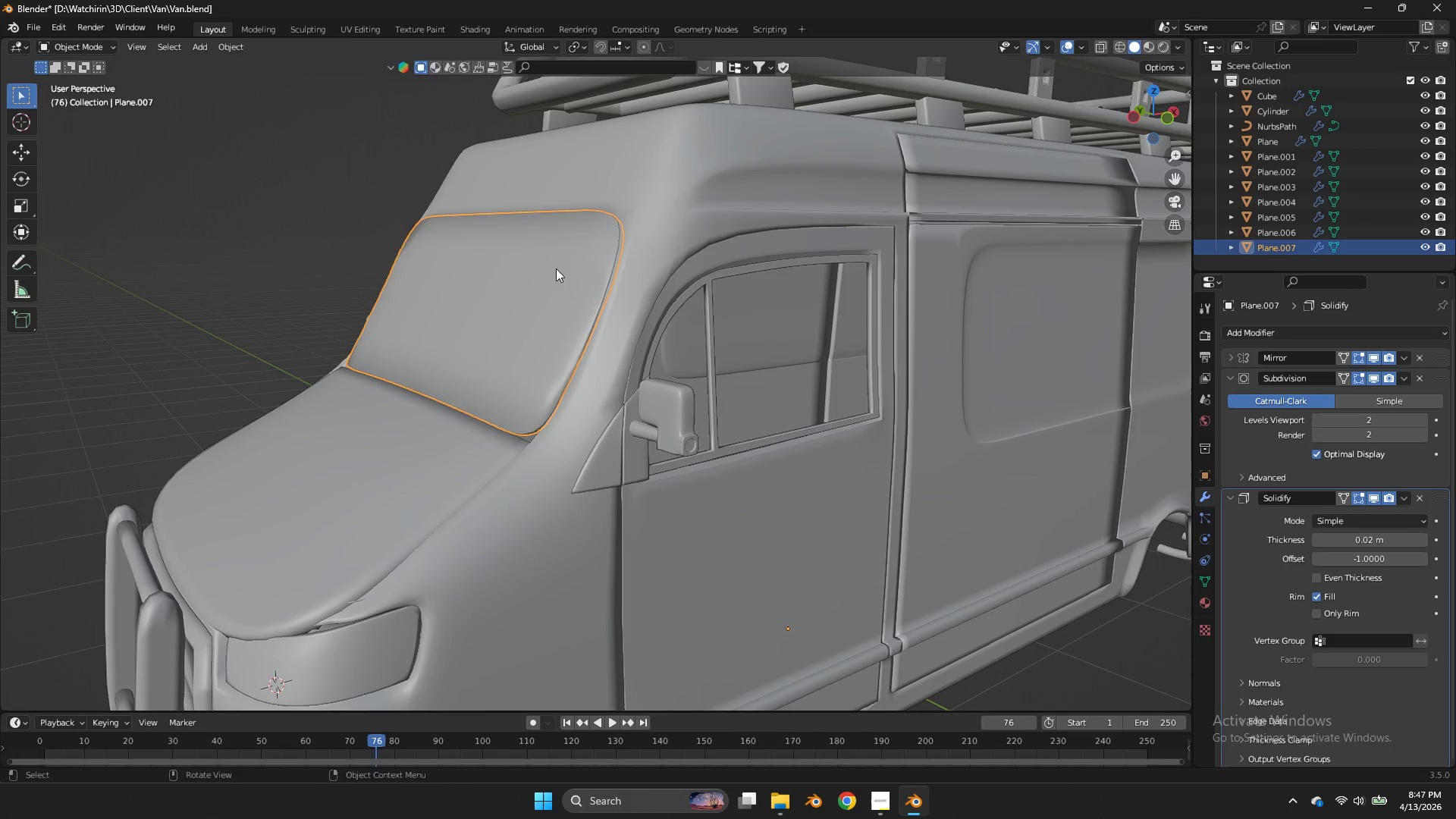 
triple_click([556, 268])
 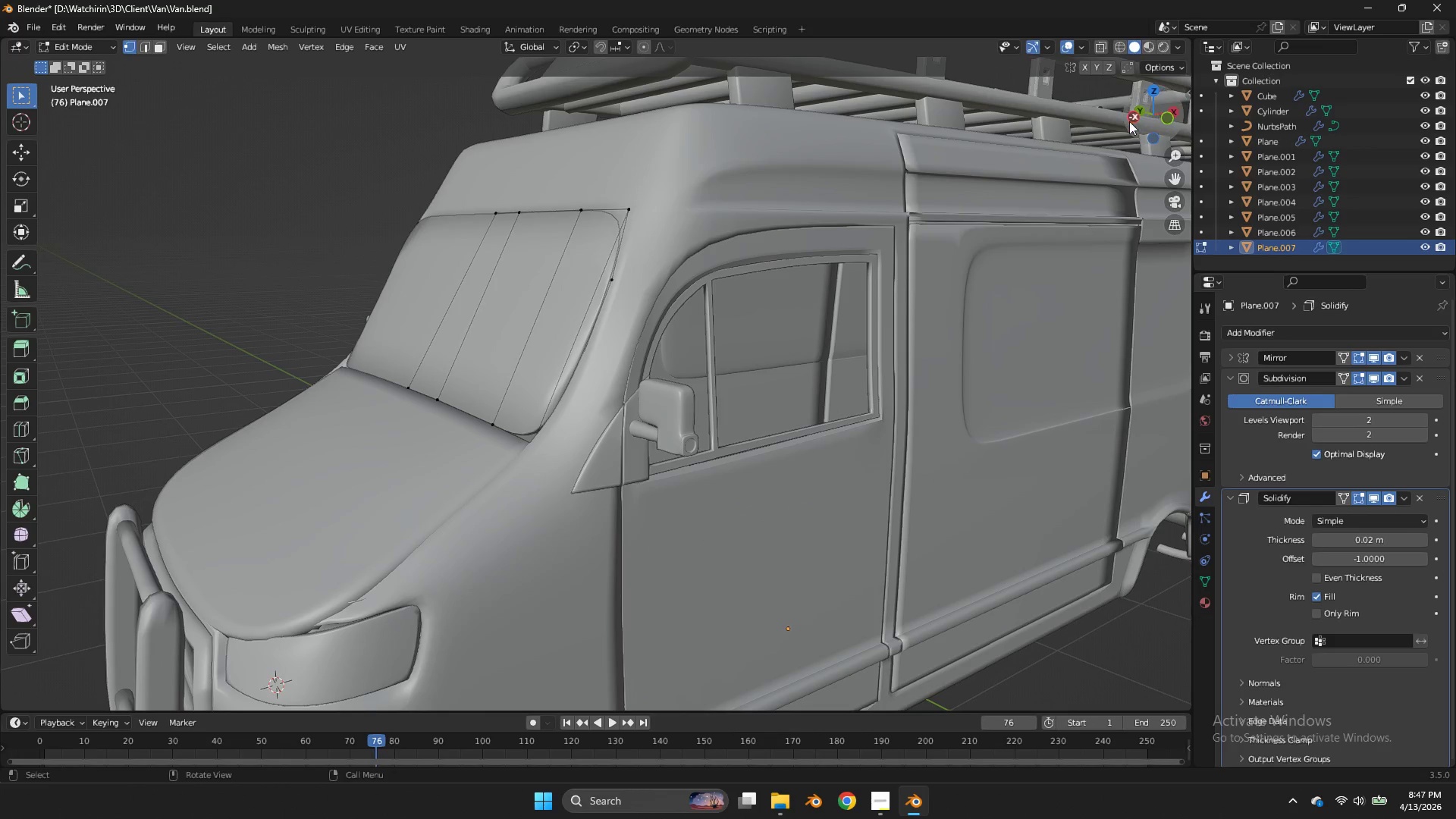 
key(Tab)
 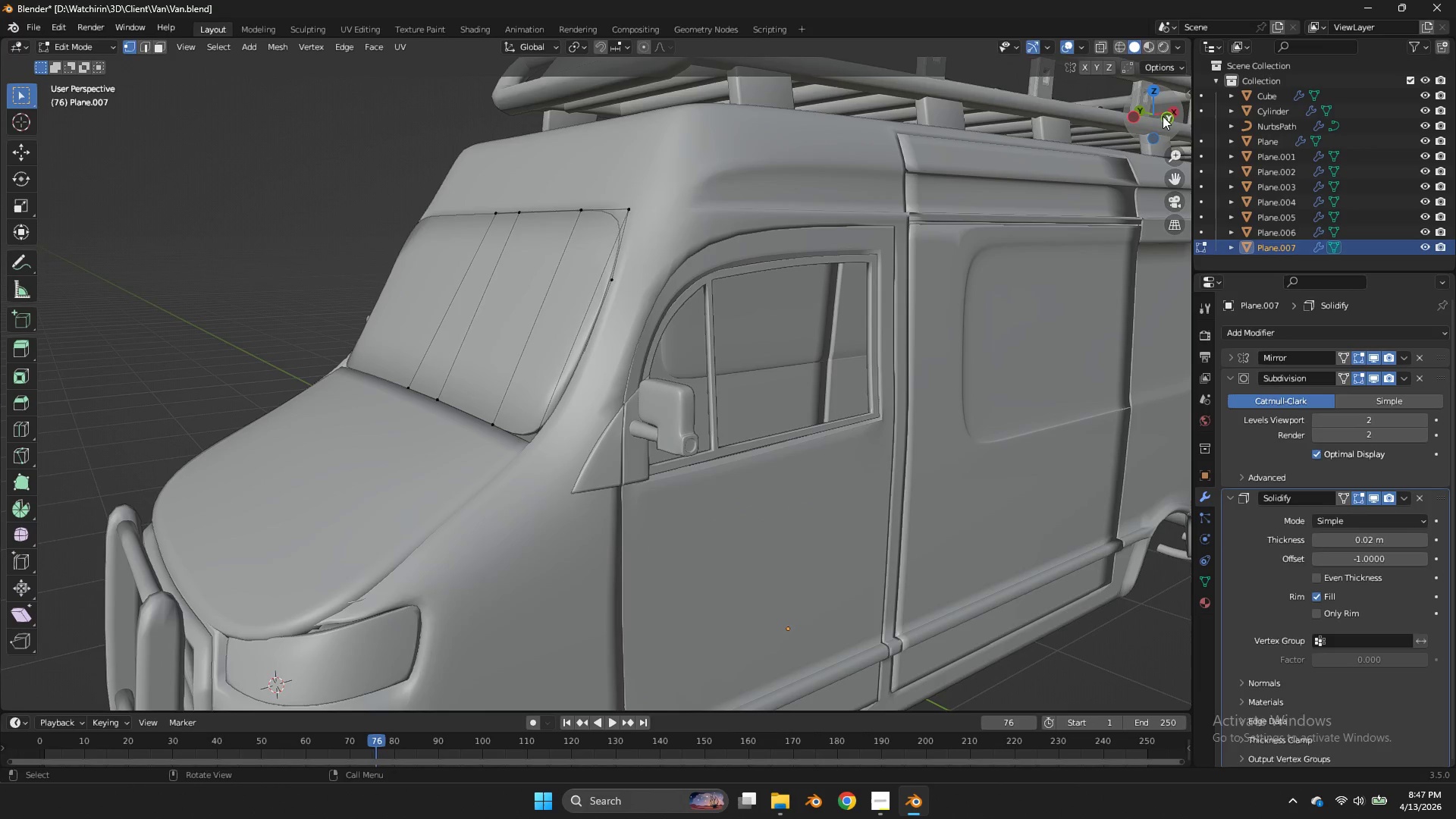 
left_click([1163, 116])
 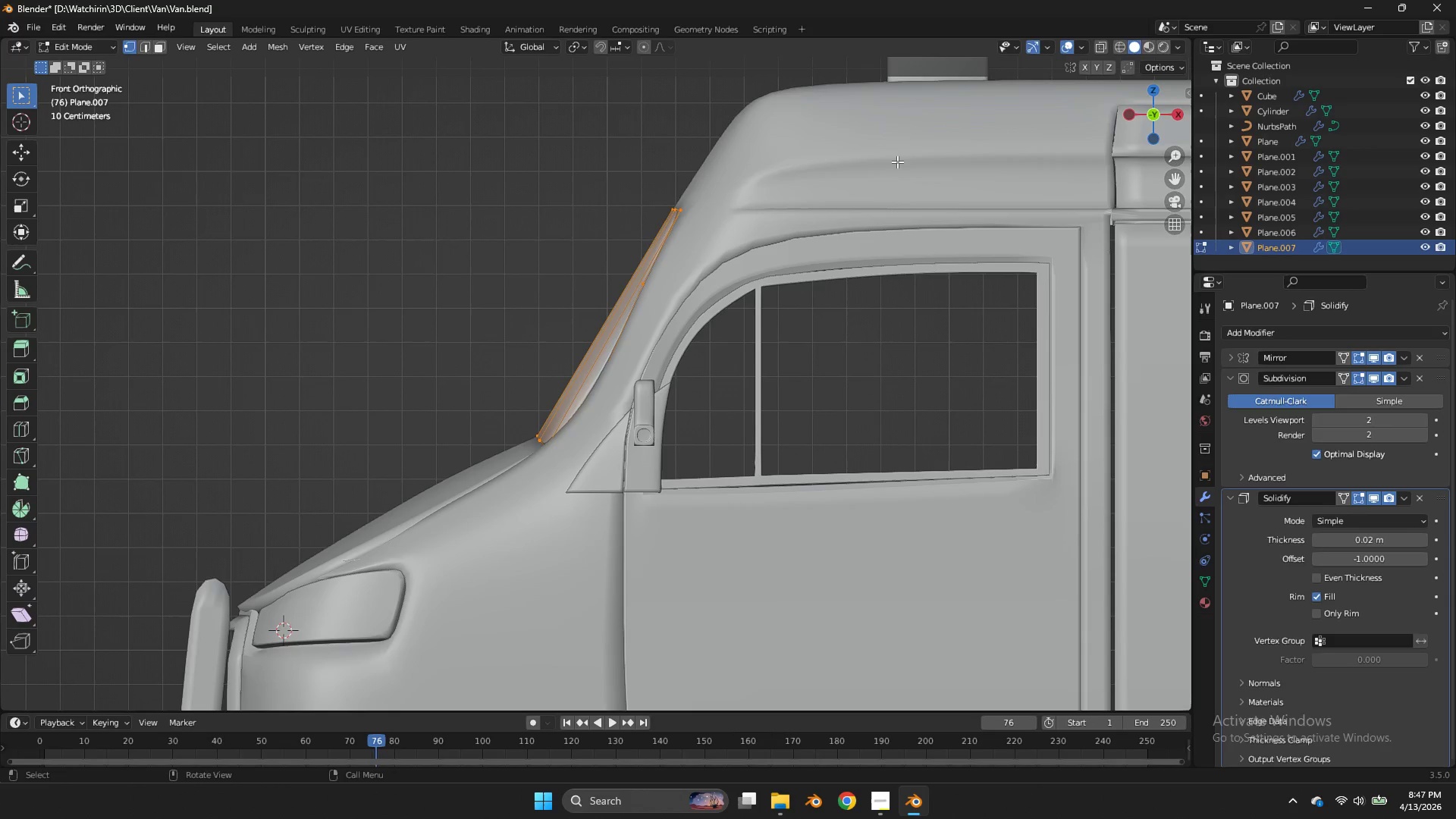 
type(azg)
 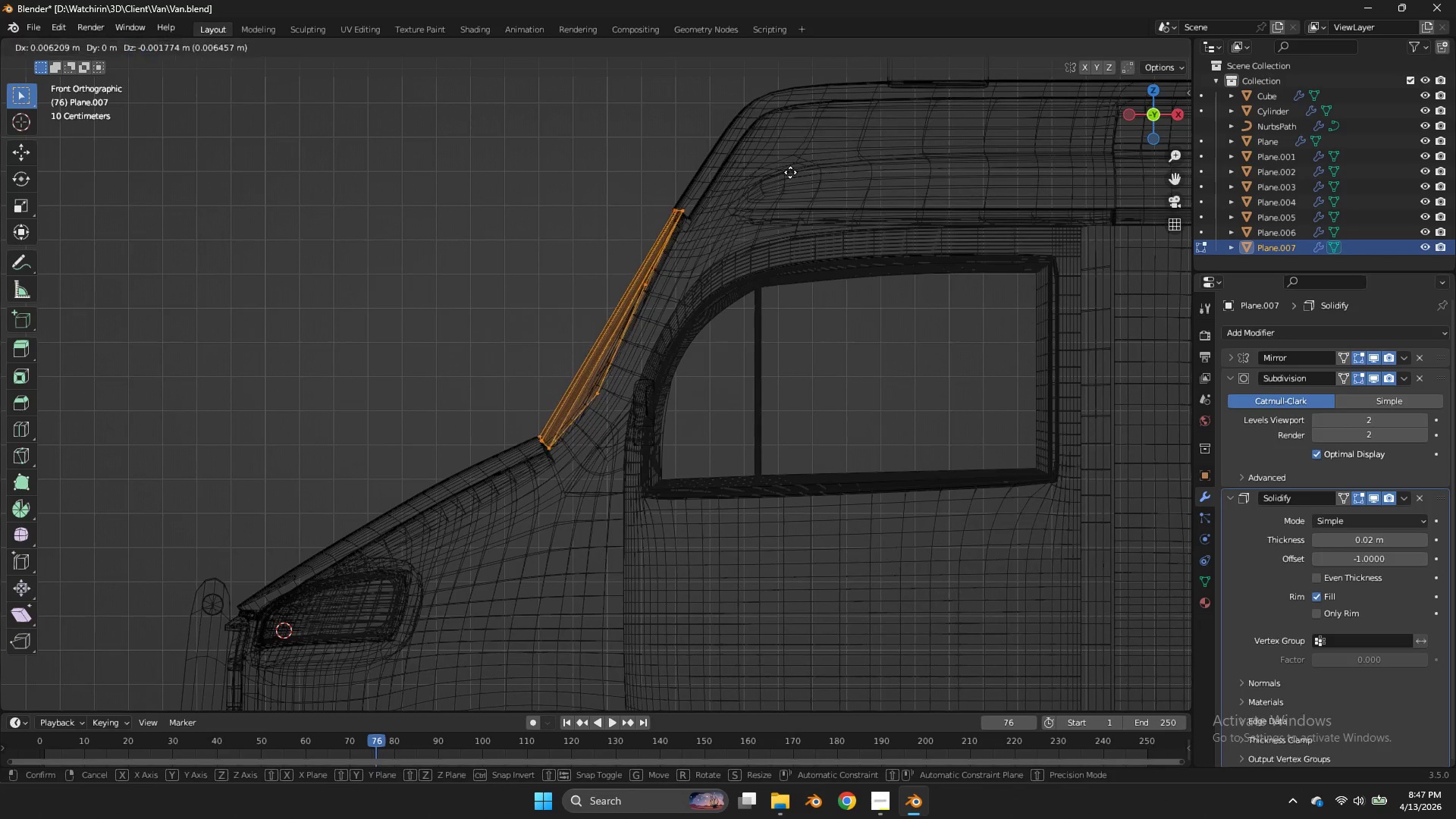 
hold_key(key=ShiftLeft, duration=0.62)
left_click([810, 193])
 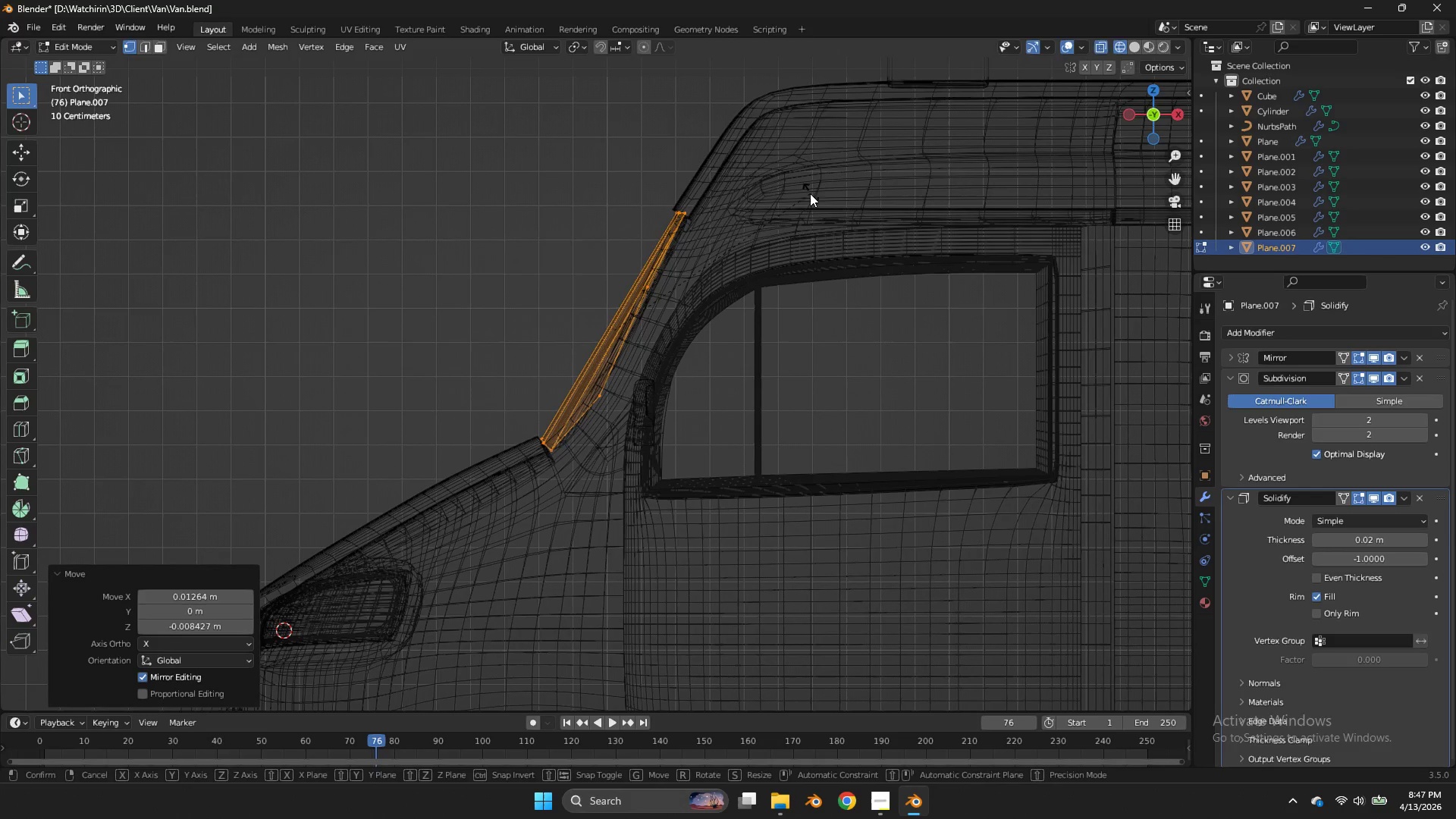 
key(R)
 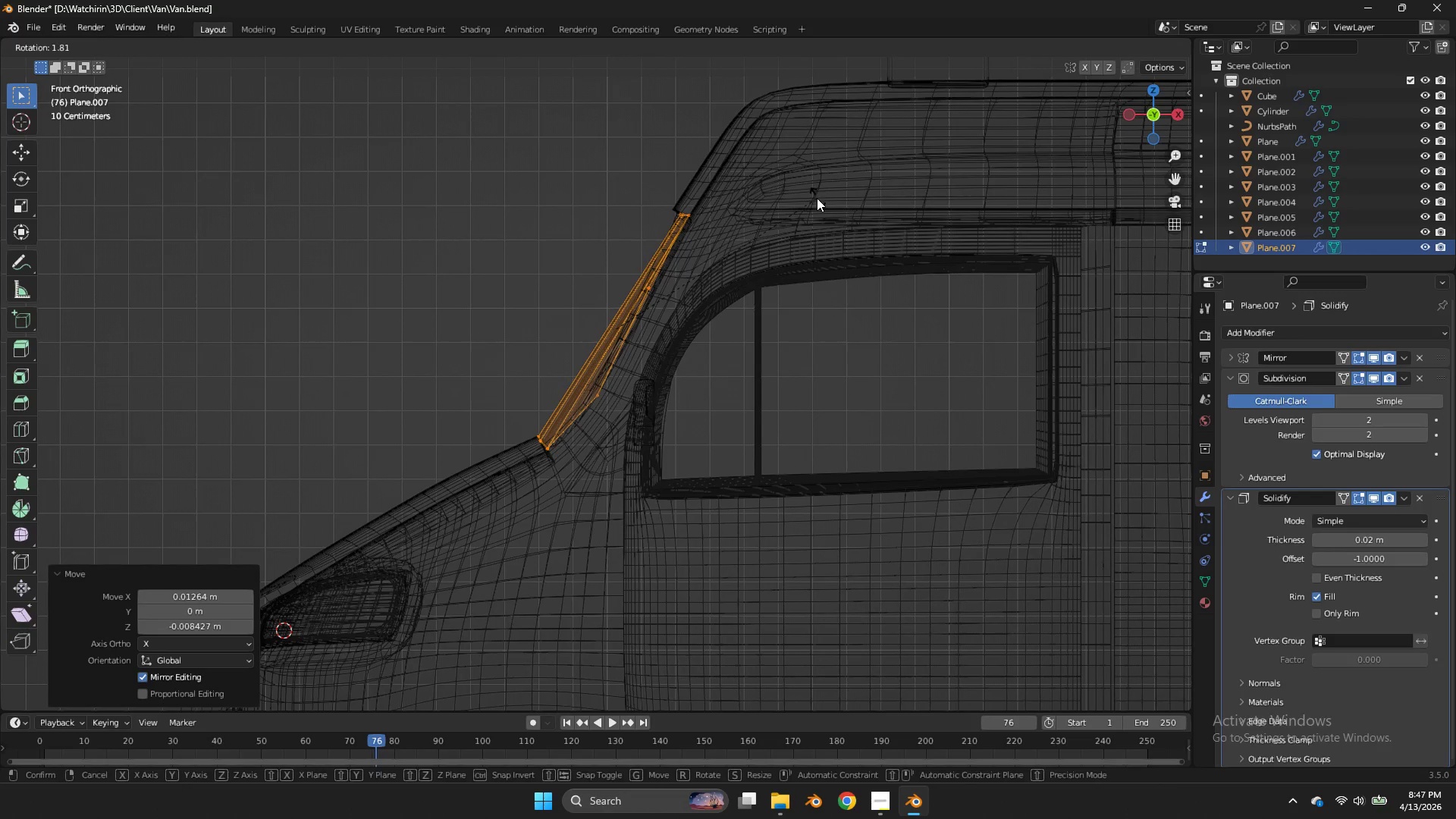 
left_click([817, 198])
 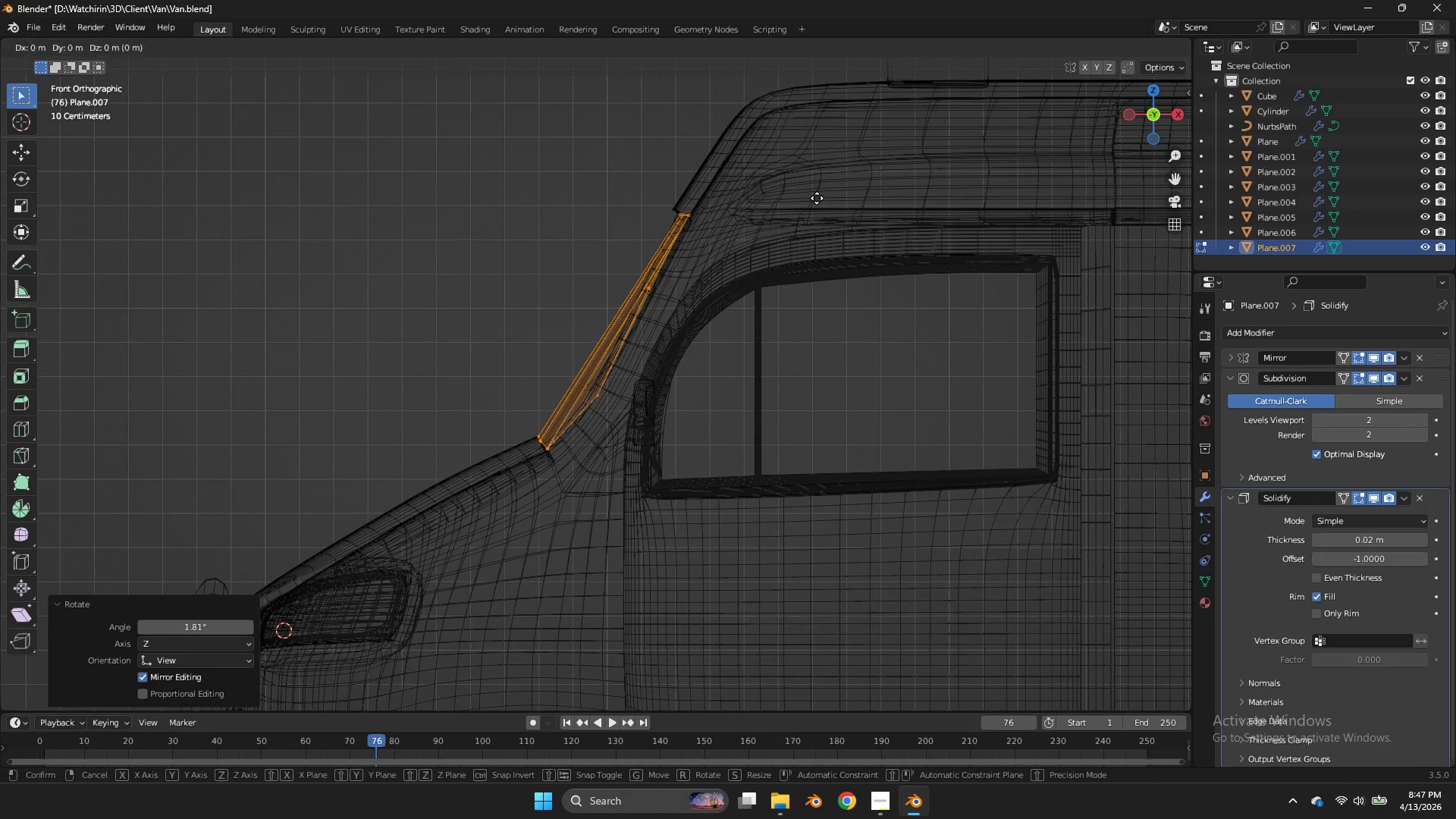 
key(G)
 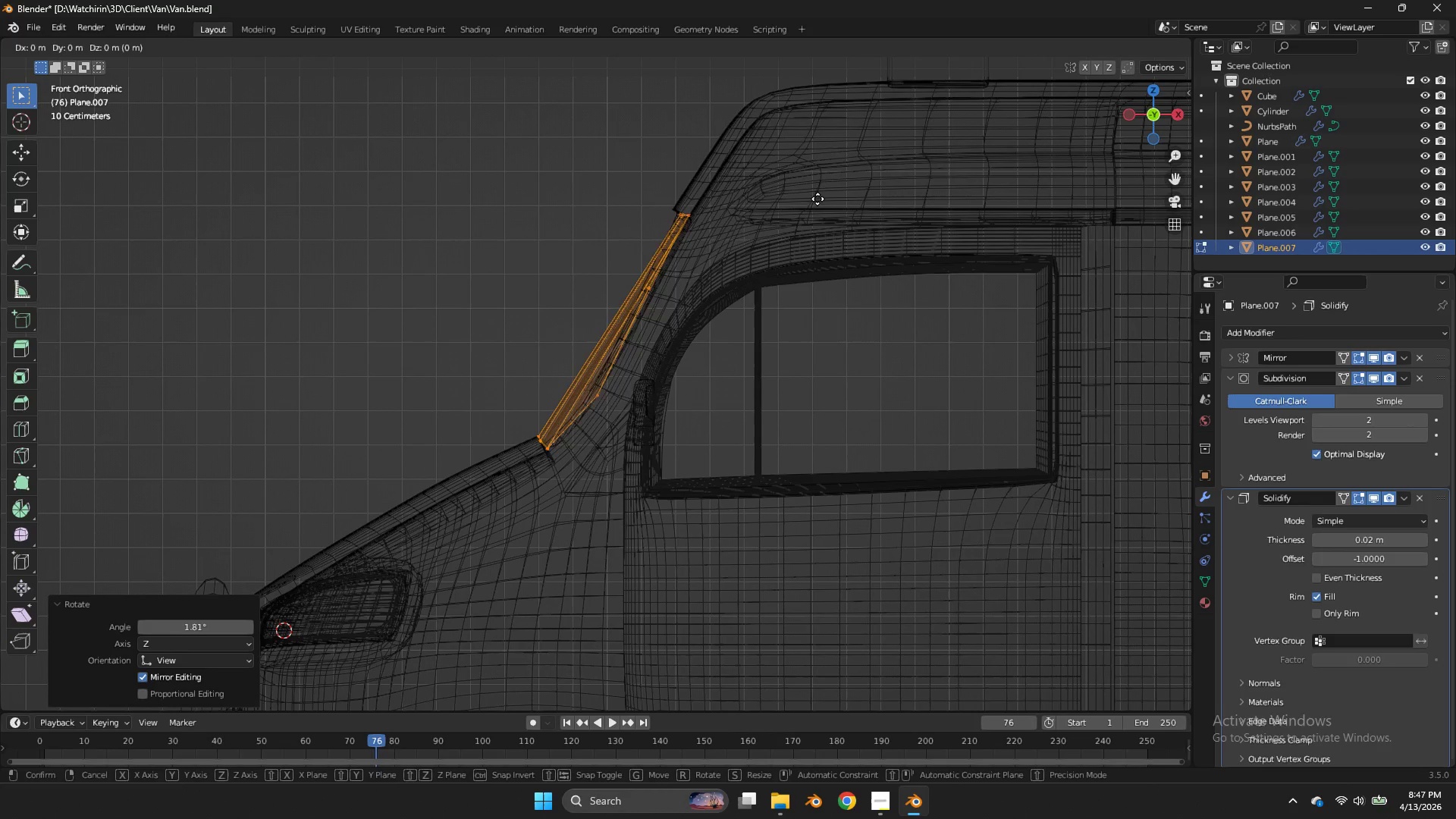 
hold_key(key=ShiftLeft, duration=0.86)
left_click([825, 218])
 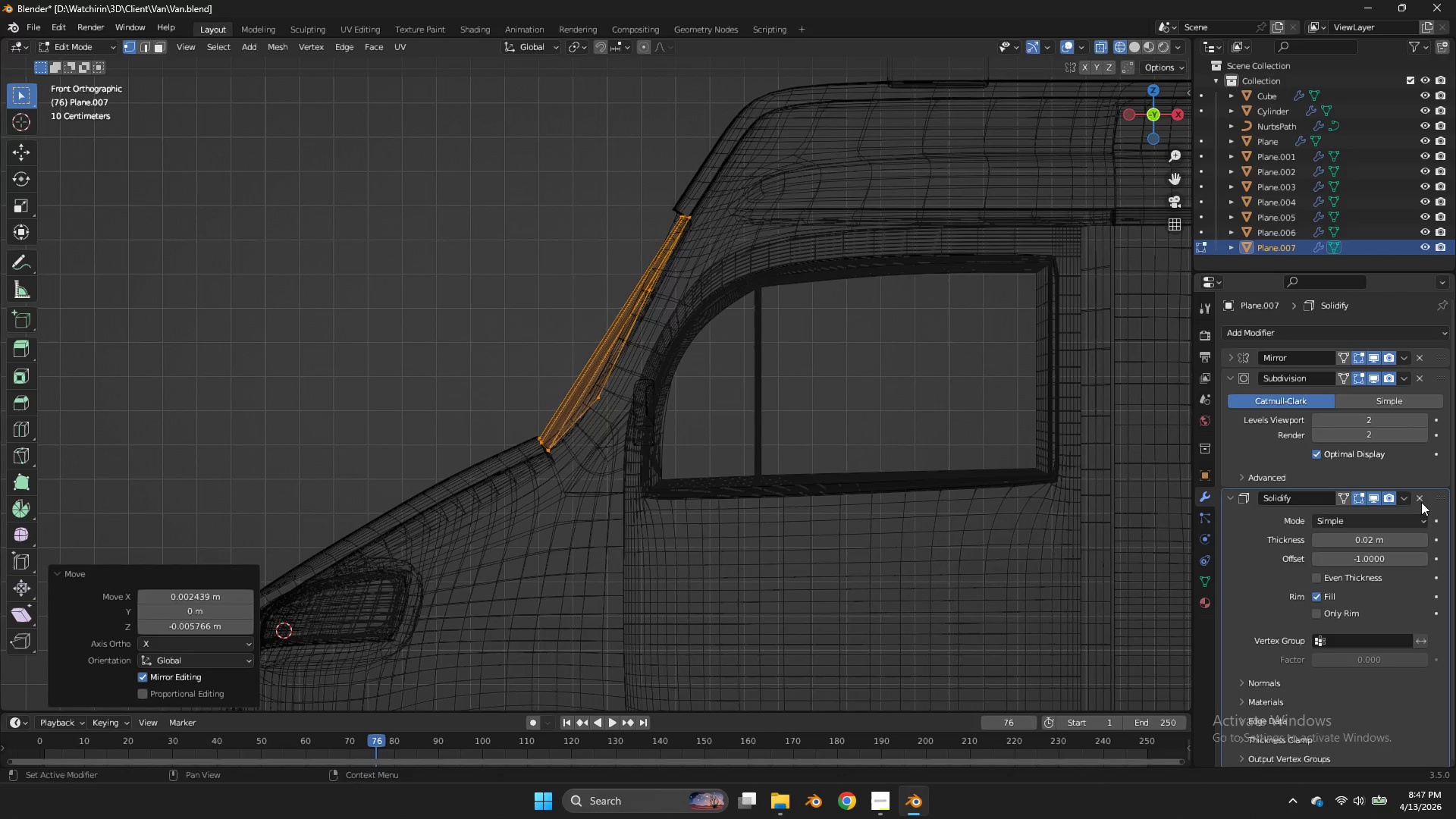 
left_click([1420, 498])
 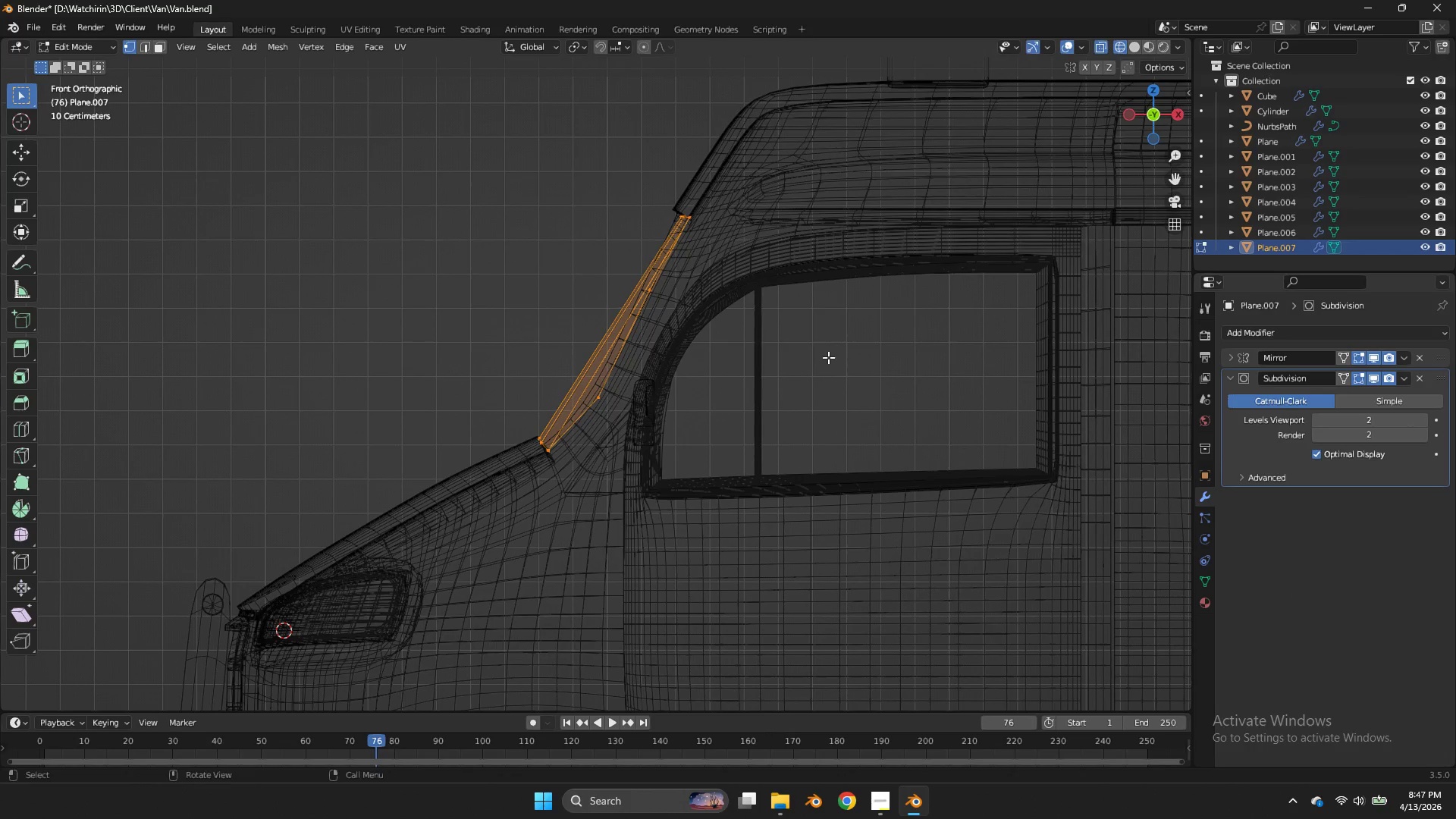 
key(Z)
 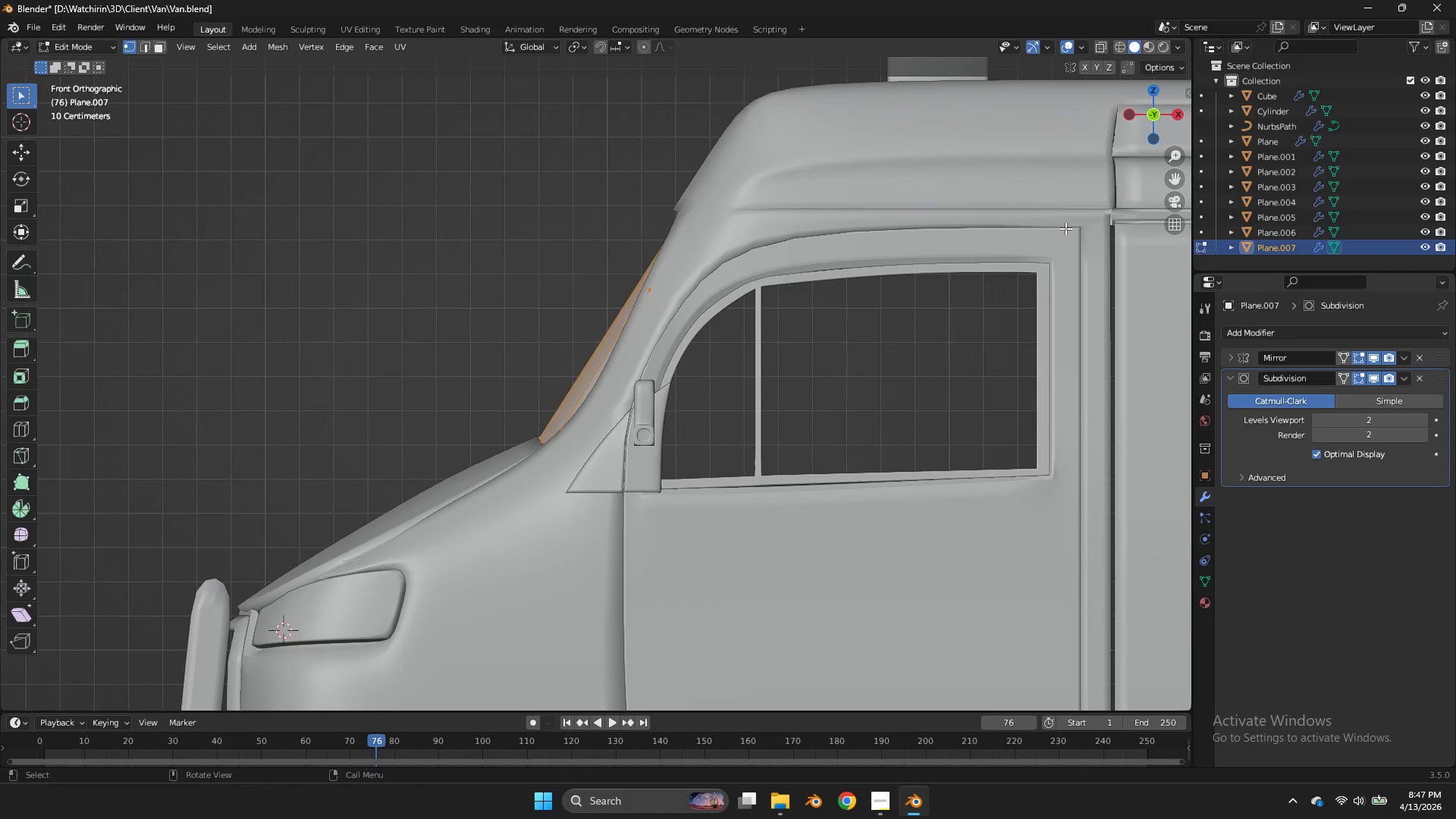 
key(Tab)
 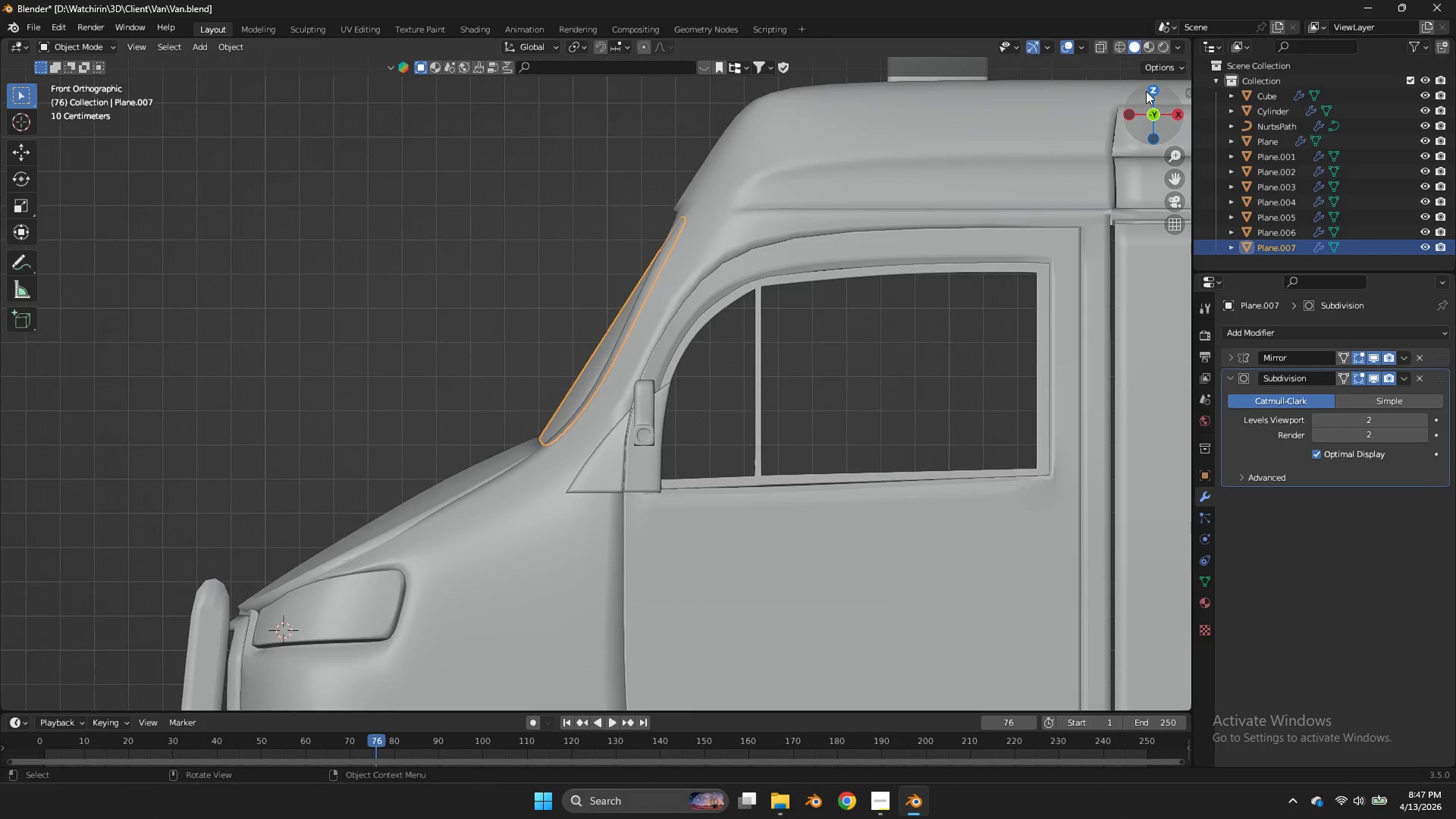 
left_click_drag(start_coordinate=[1144, 91], to_coordinate=[152, 125])
 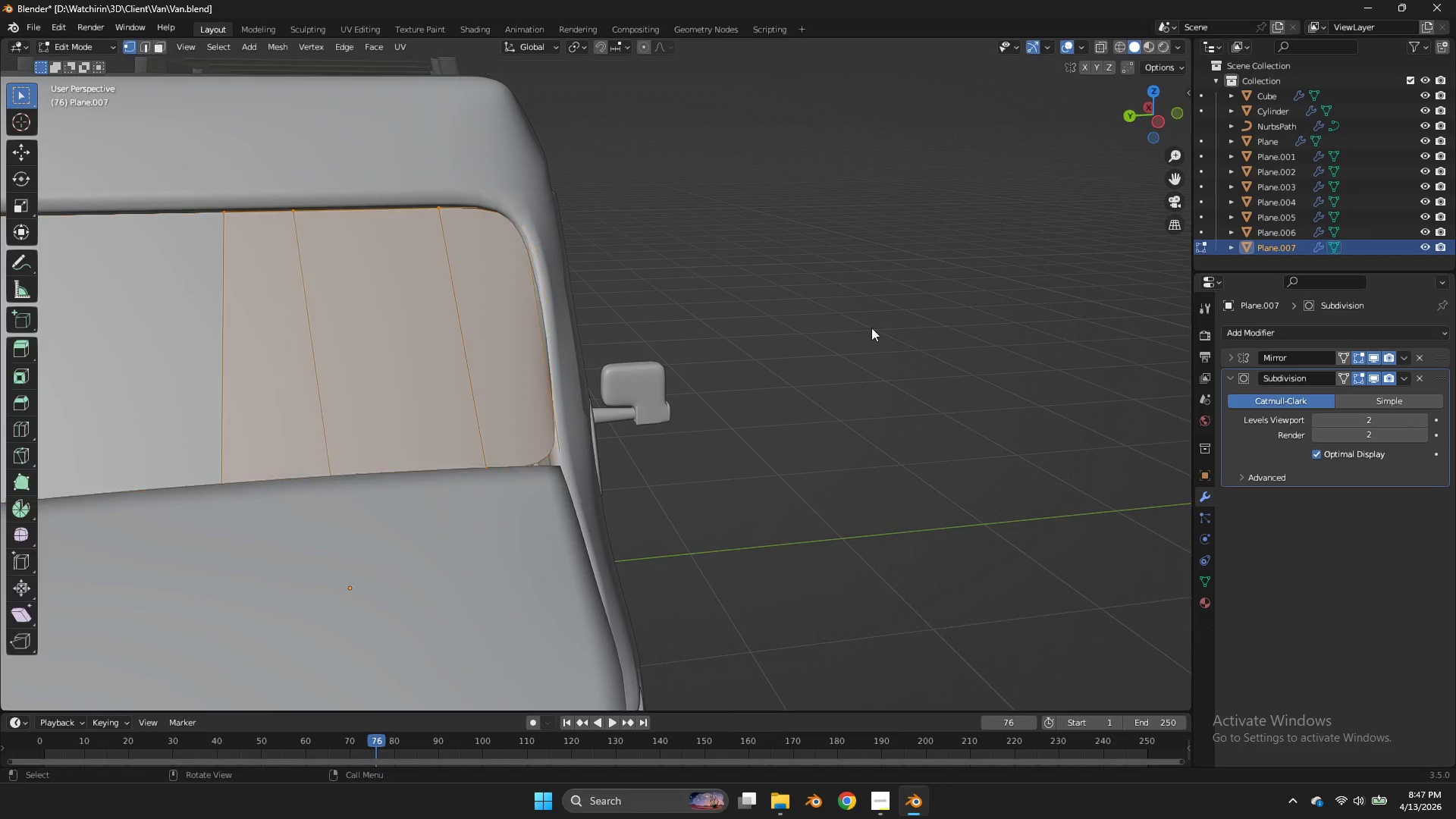 
key(Tab)
 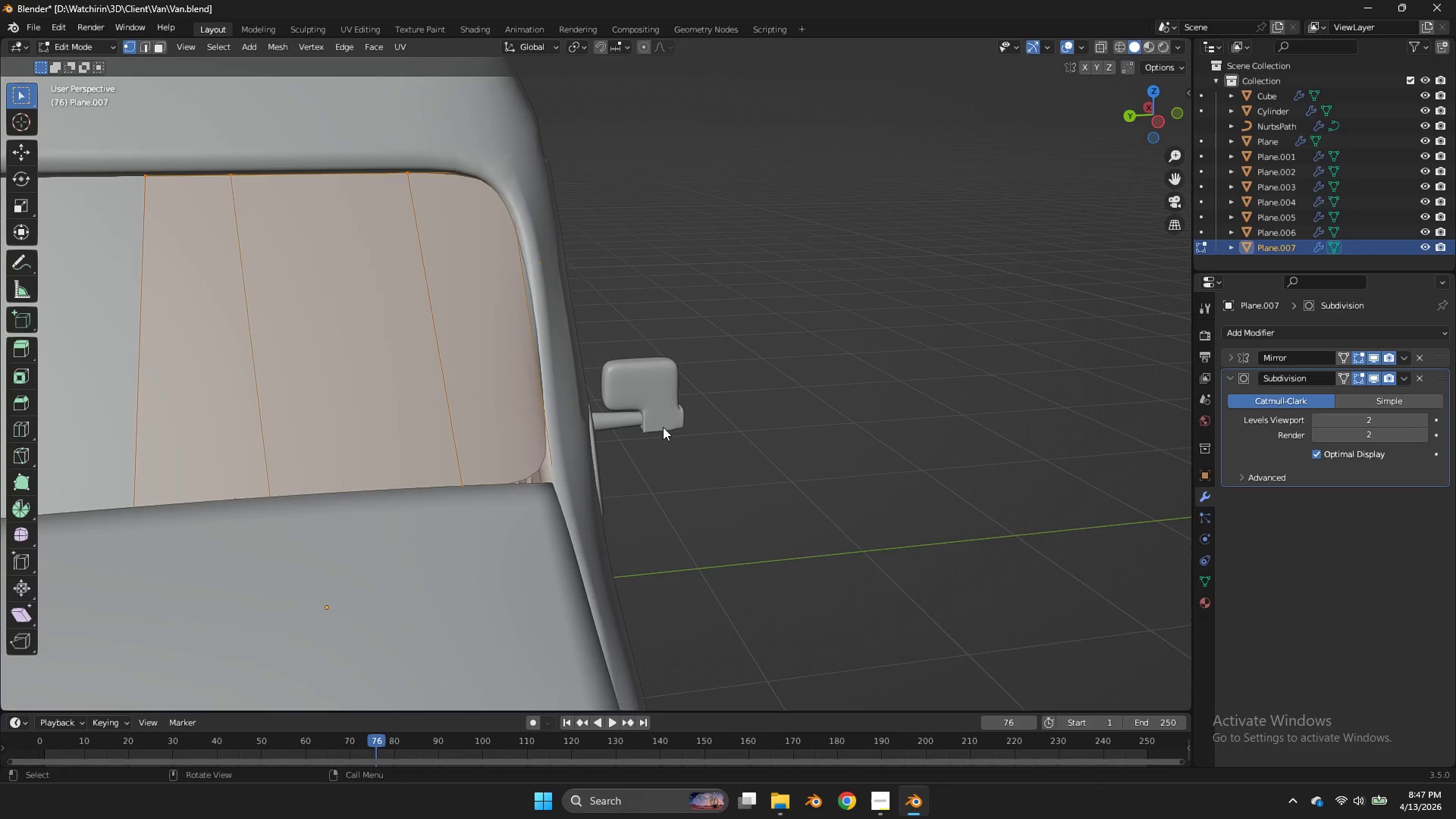 
key(Z)
 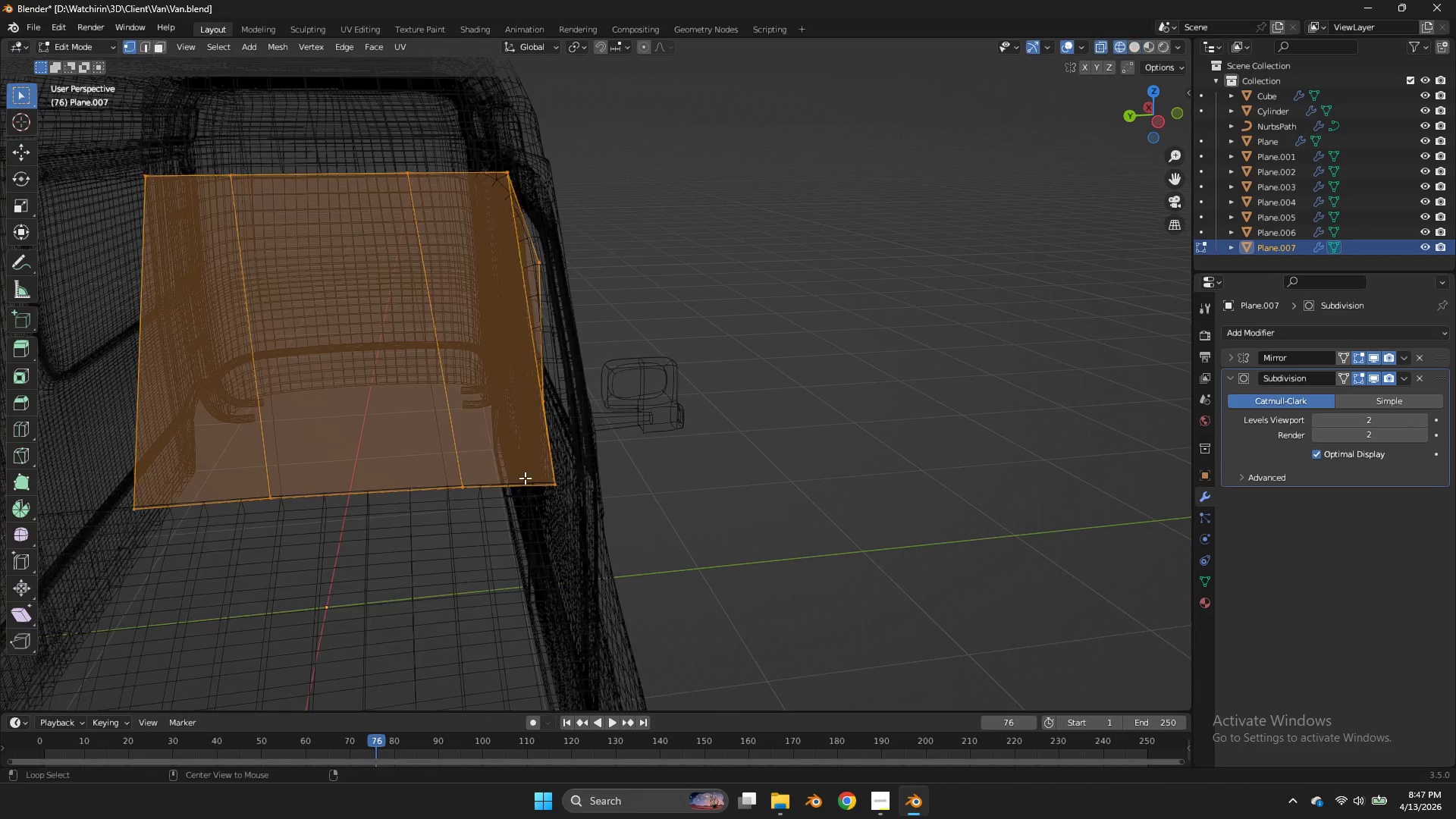 
scroll: coordinate [693, 424], scroll_direction: up, amount: 1.0
 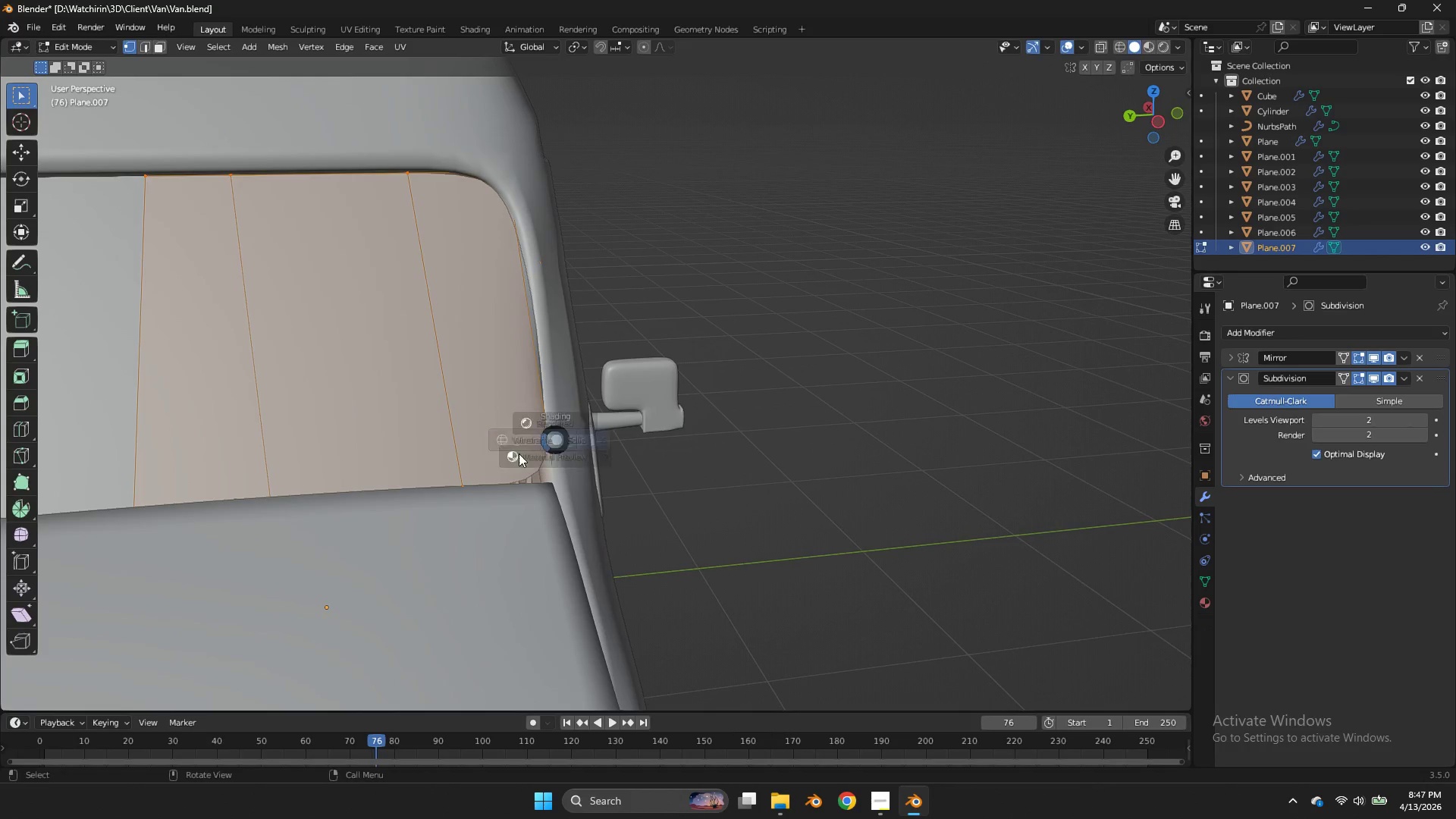 
hold_key(key=AltLeft, duration=0.77)
left_click([525, 479])
 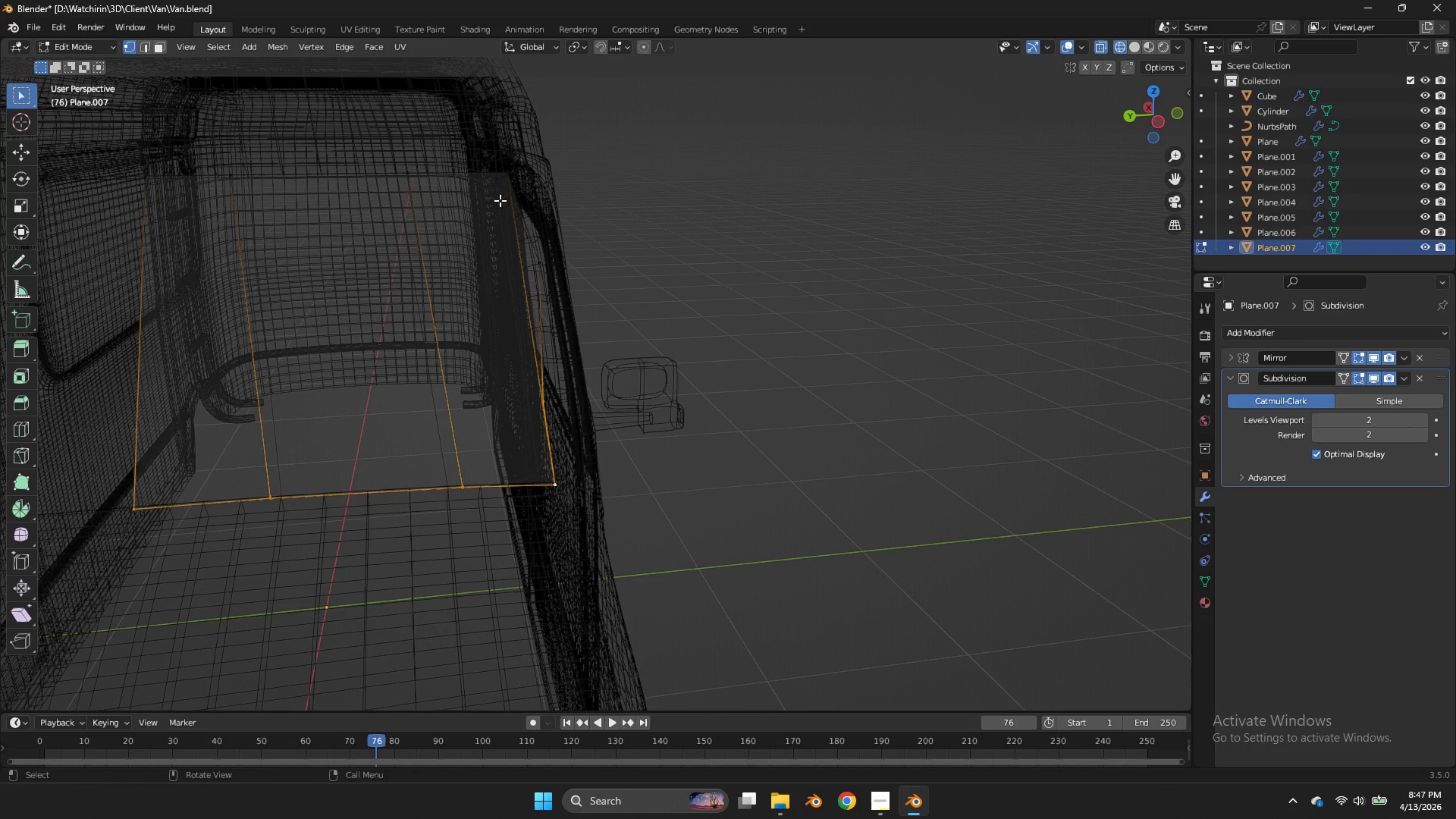 
hold_key(key=AltLeft, duration=0.31)
 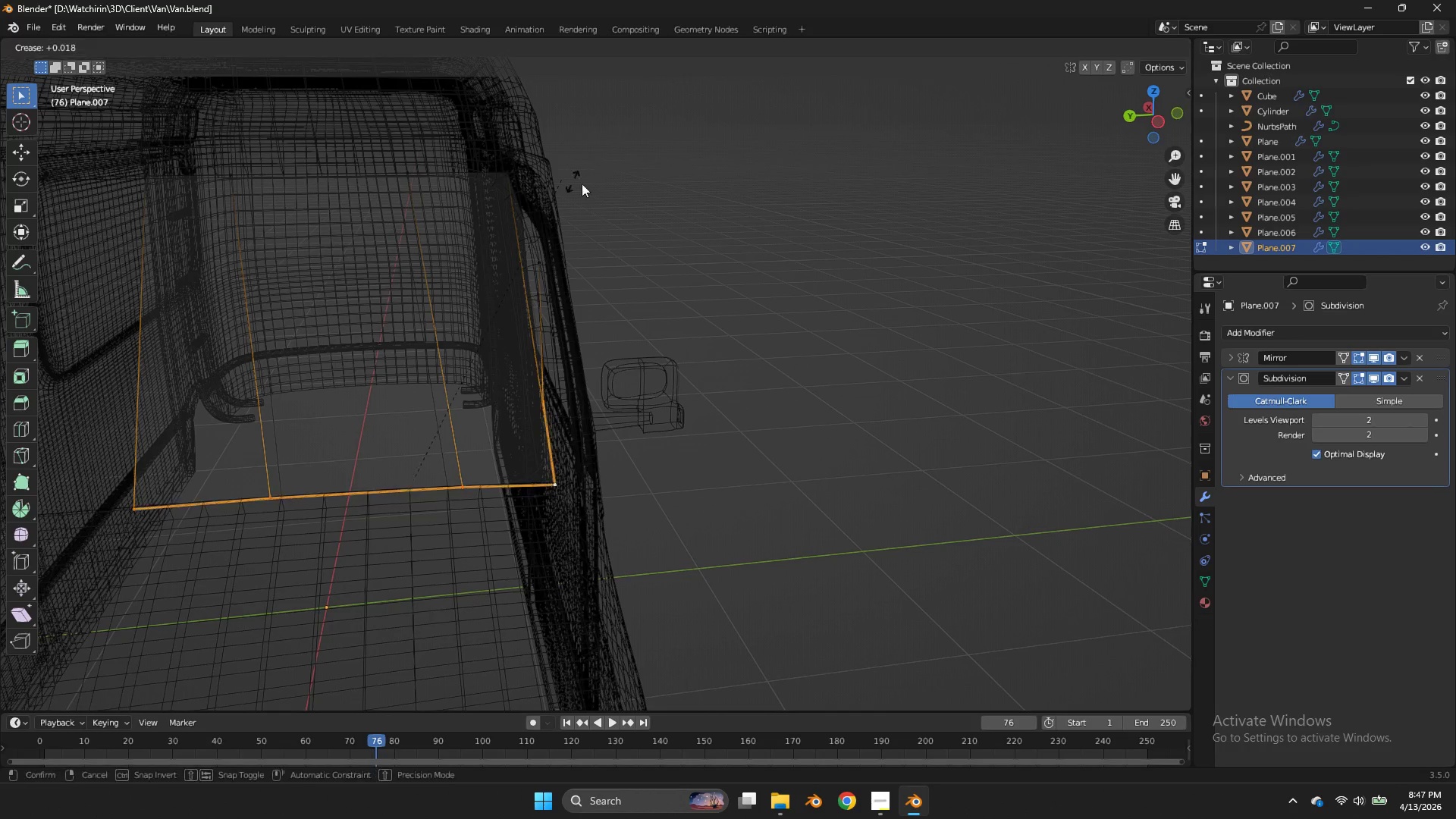 
type(Ezz)
 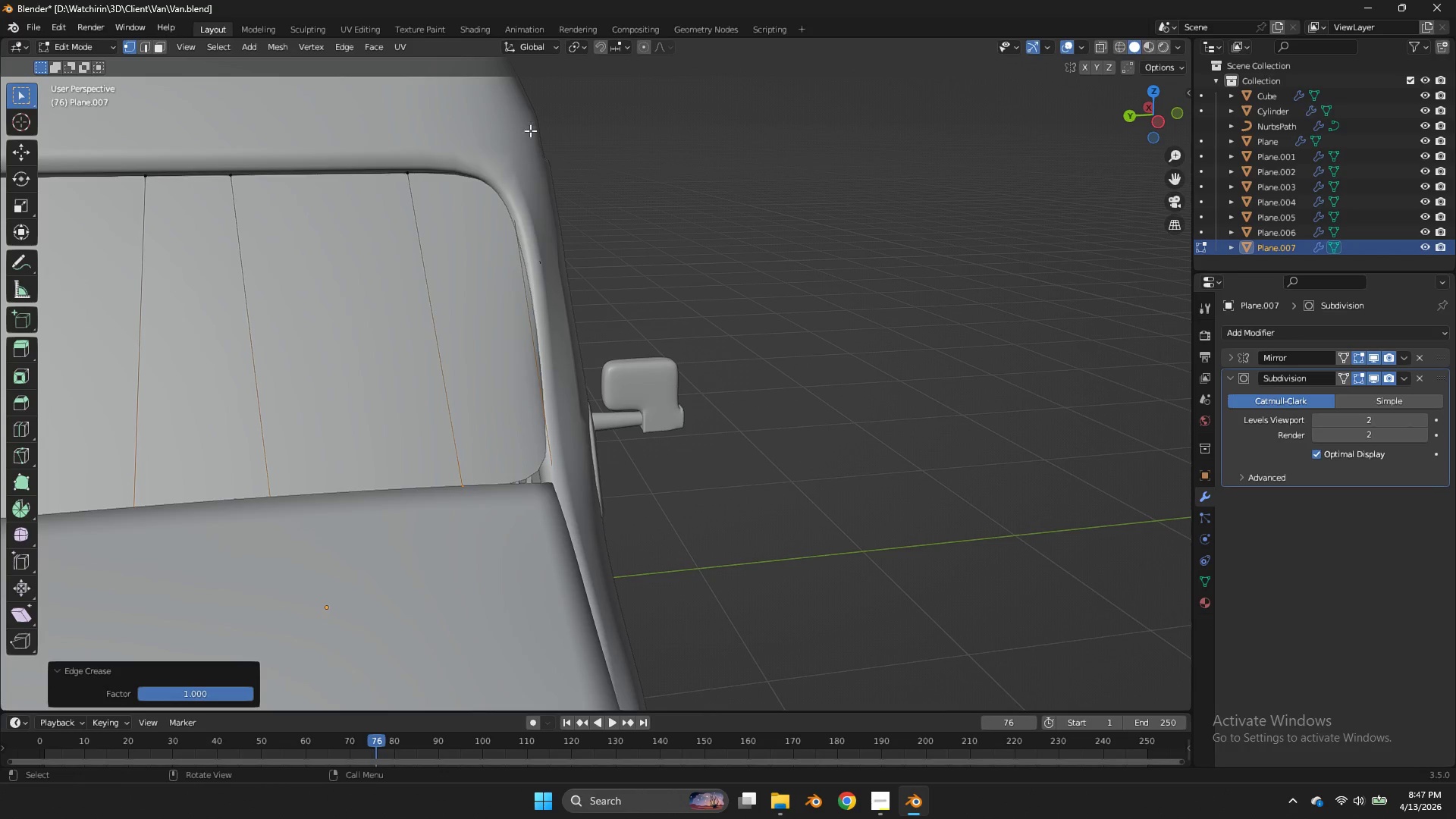 
left_click_drag(start_coordinate=[1169, 221], to_coordinate=[1176, 223])
 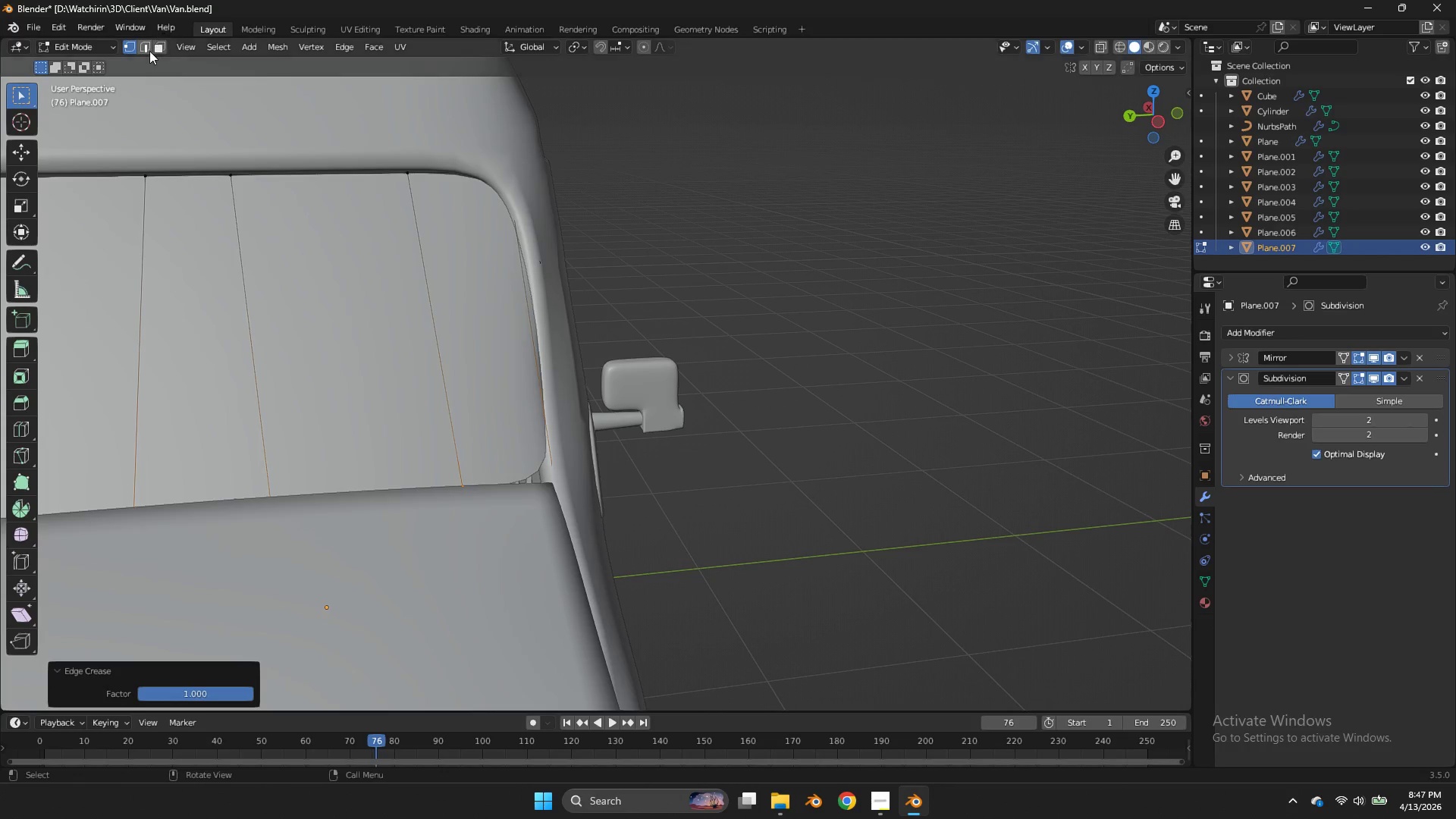 
left_click([148, 49])
 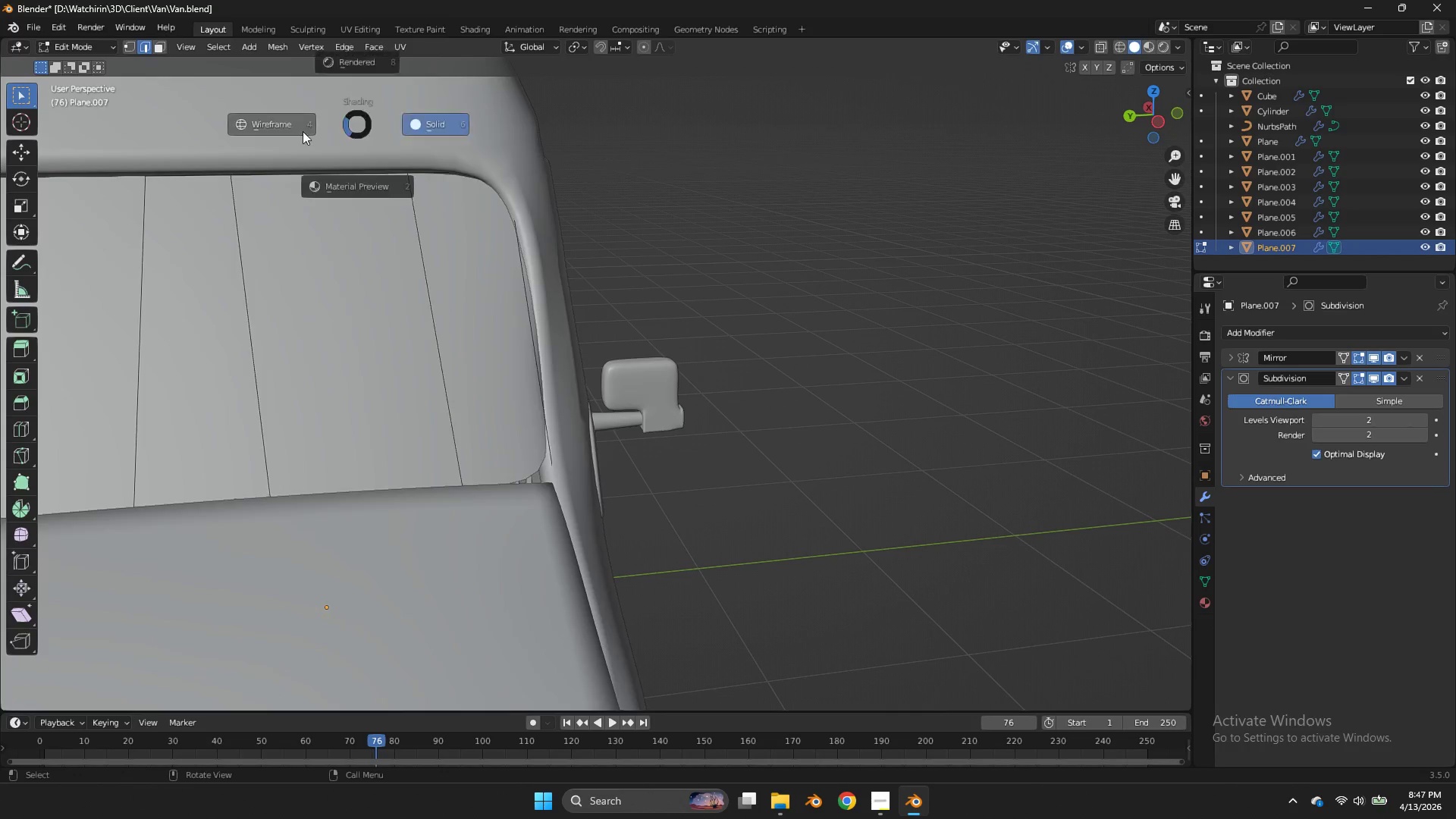 
key(Z)
 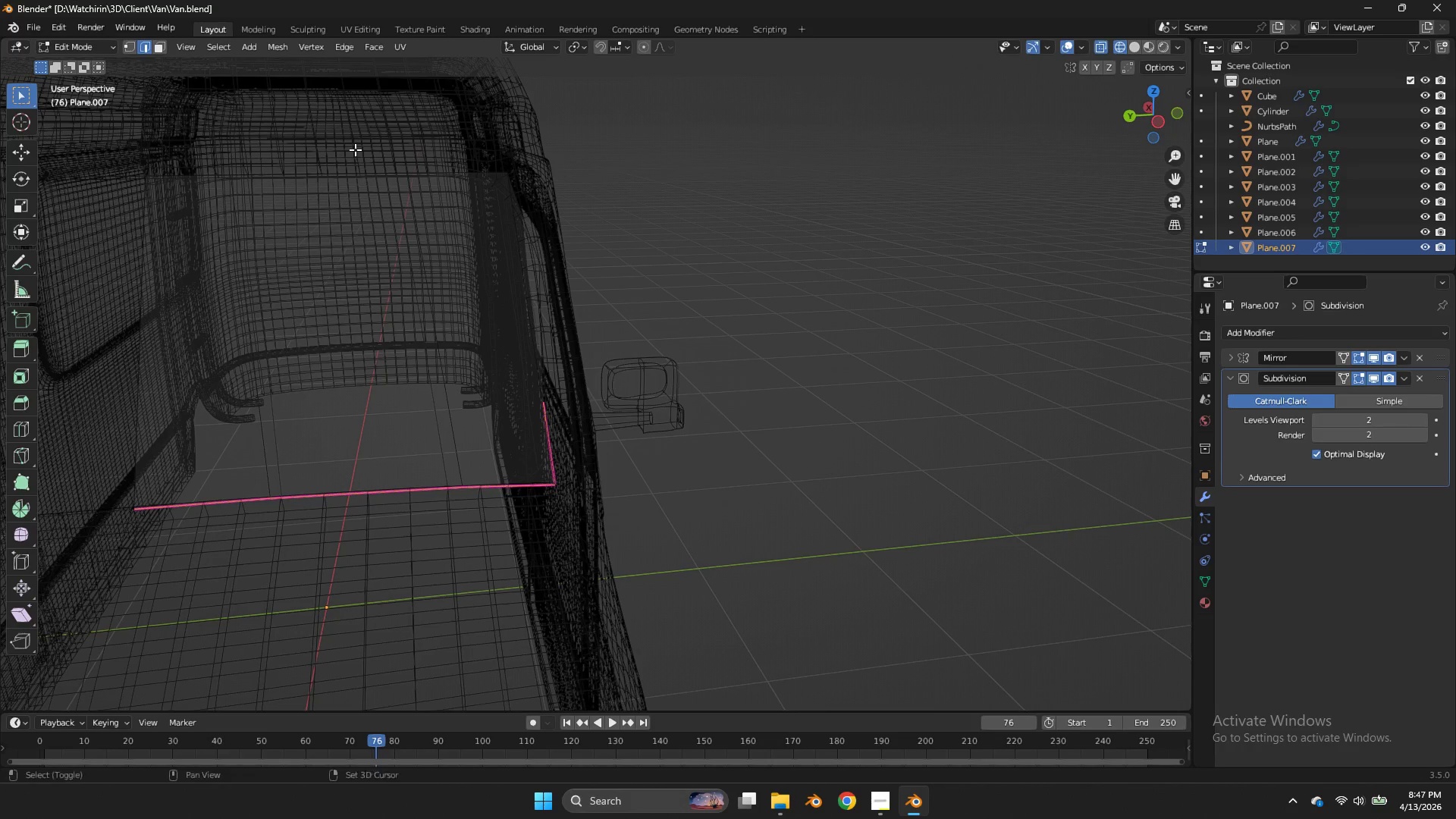 
hold_key(key=AltLeft, duration=1.69)
left_click([353, 163])
 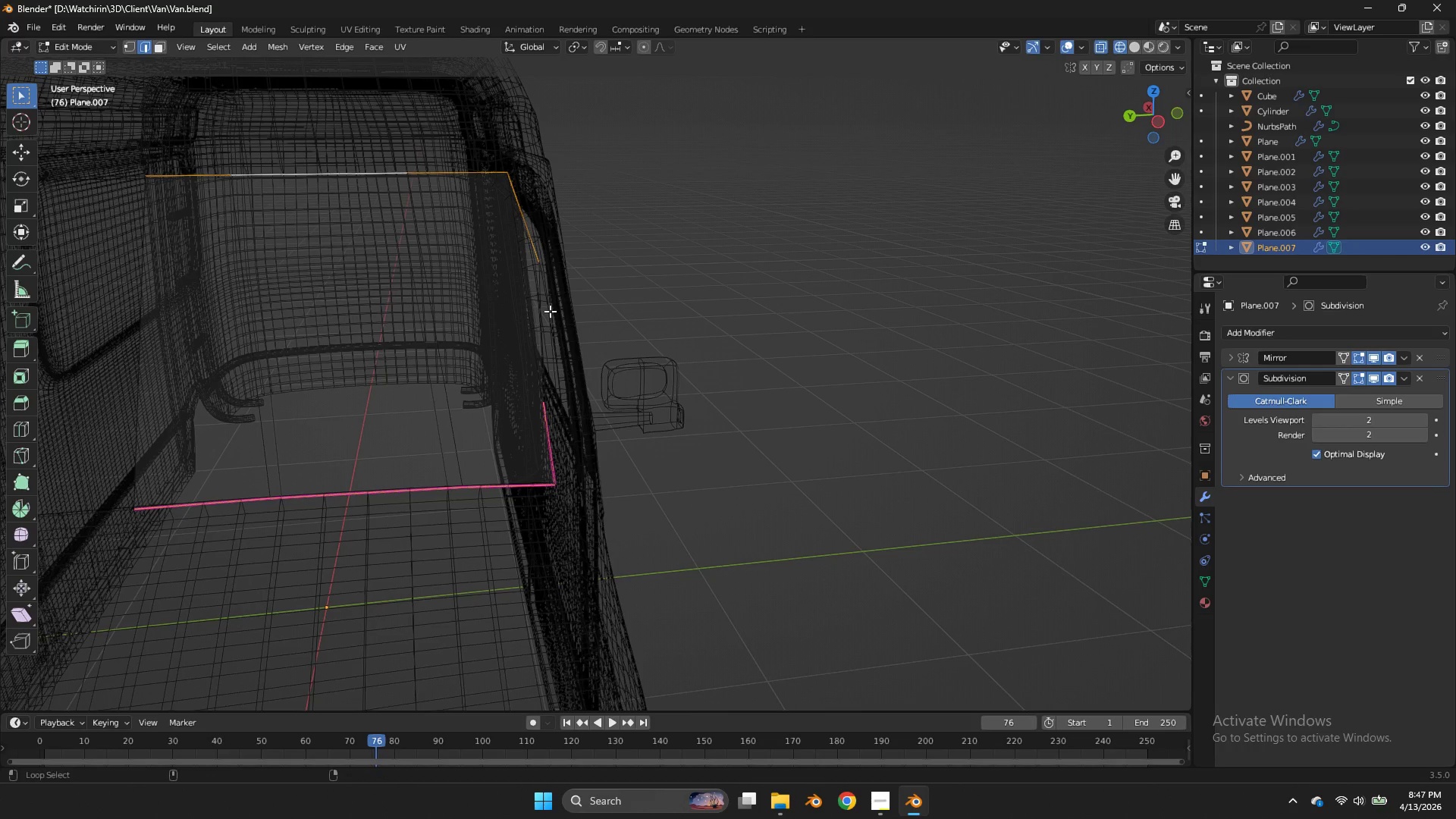 
left_click([550, 311])
 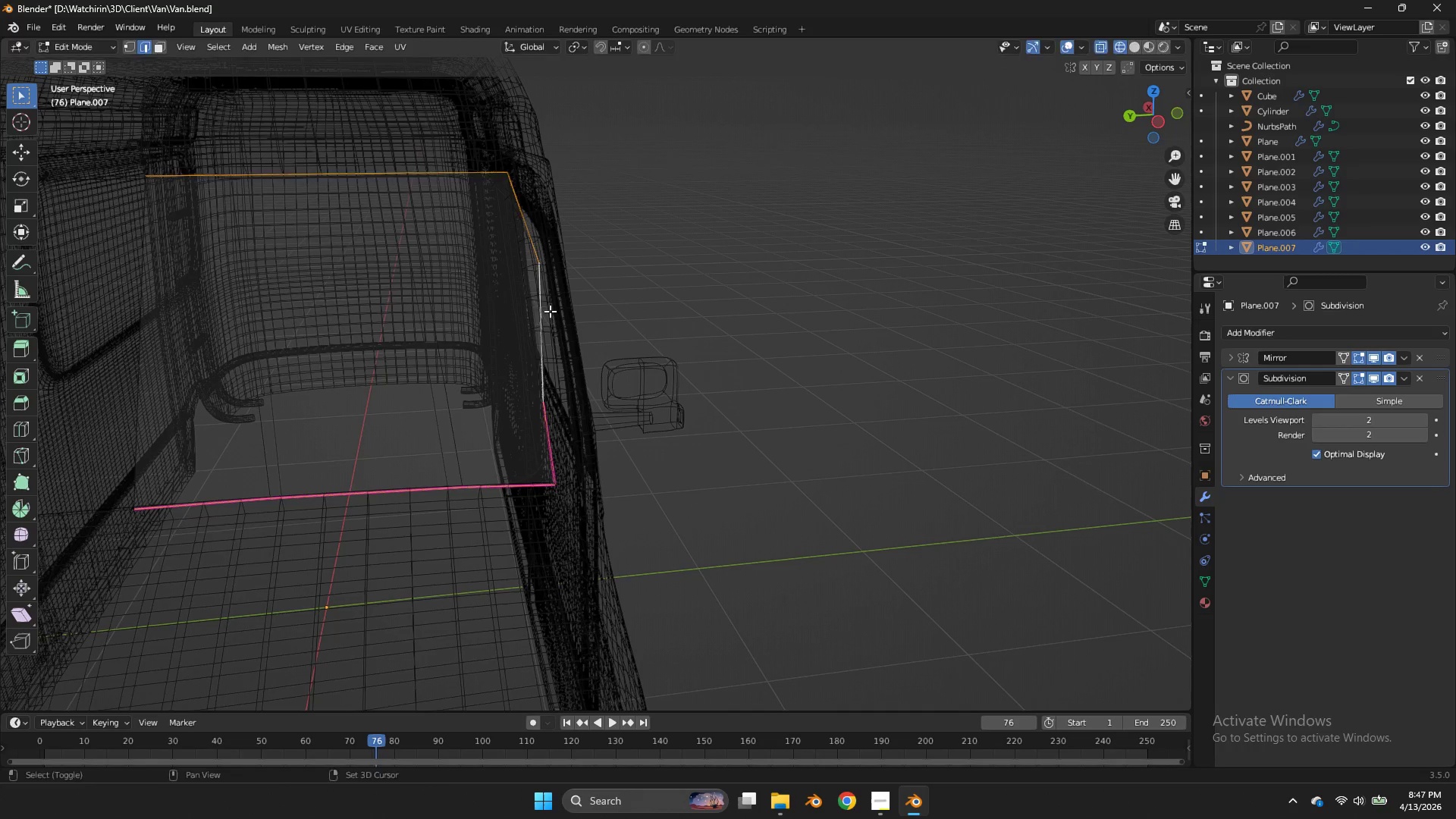 
key(Shift+E)
 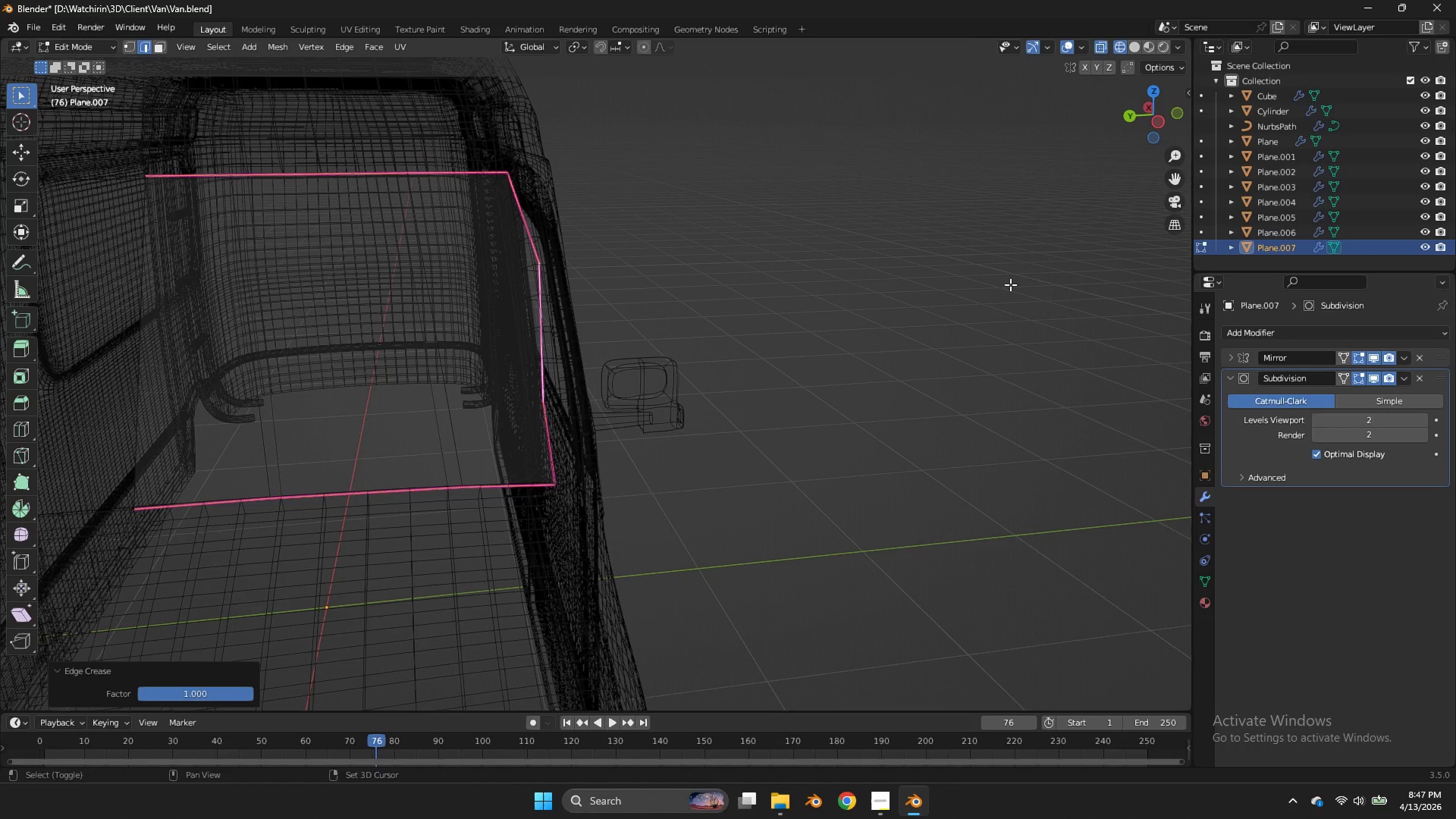 
left_click([1010, 284])
 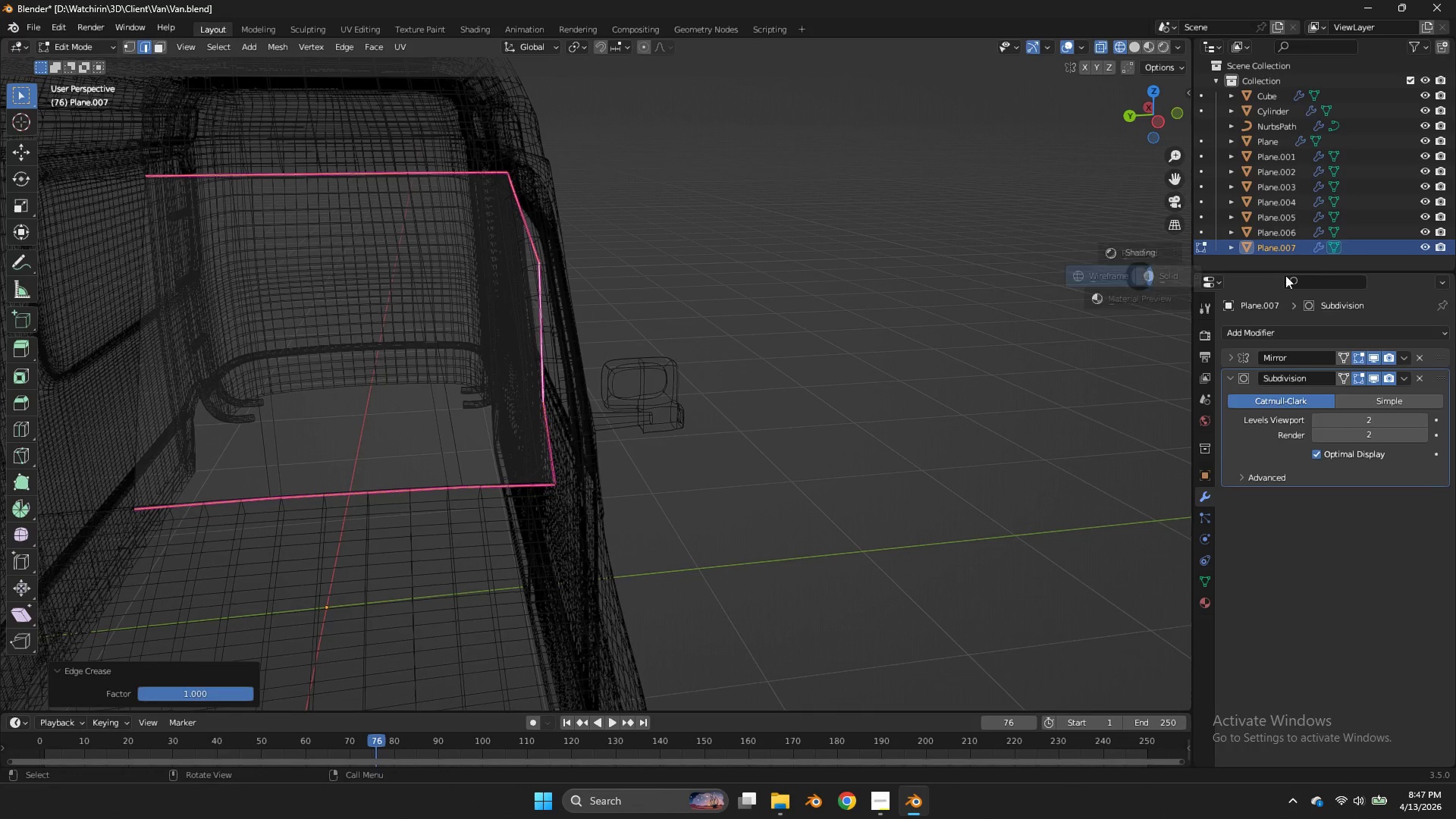 
type(zz)
 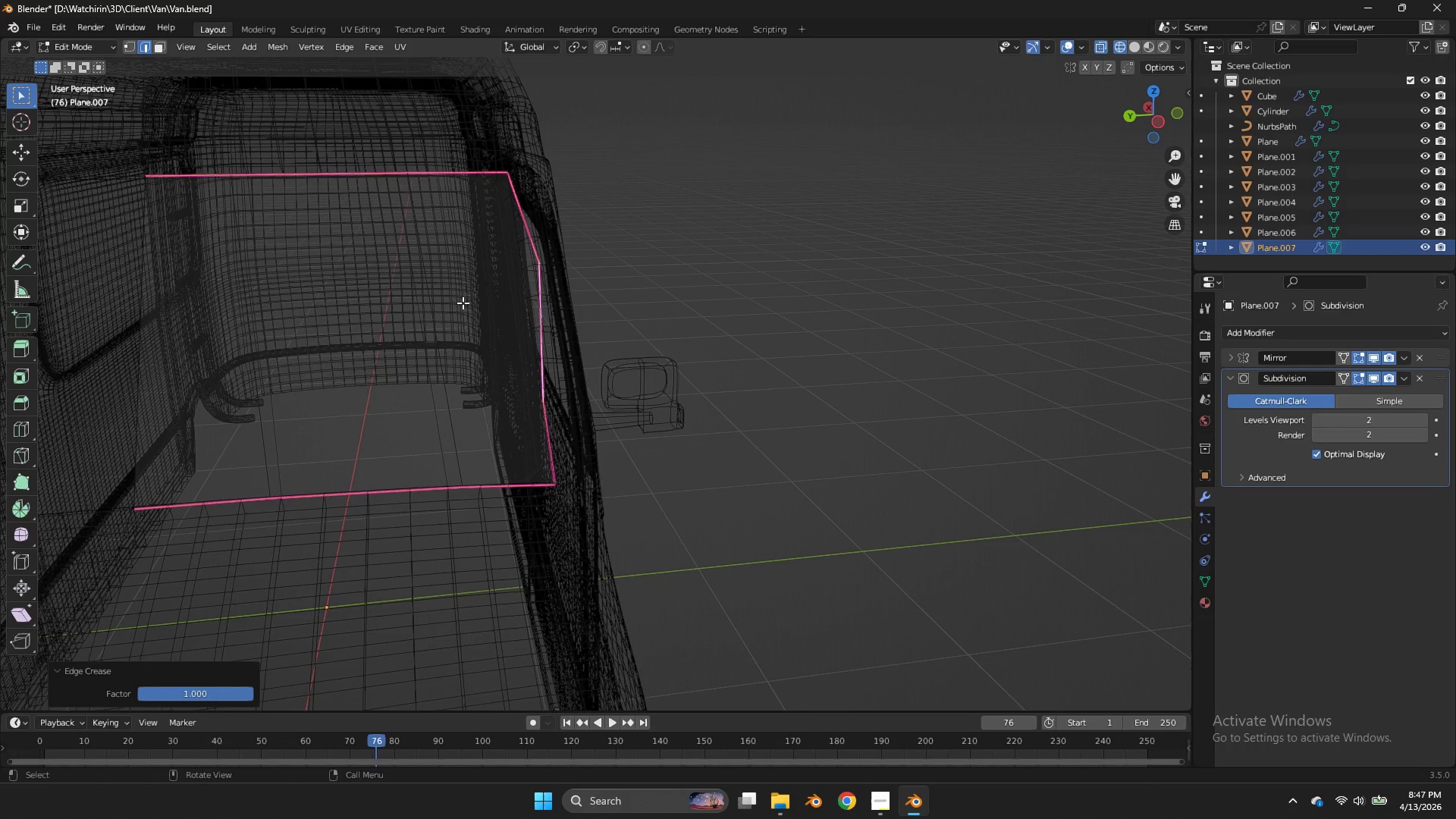 
left_click([164, 46])
 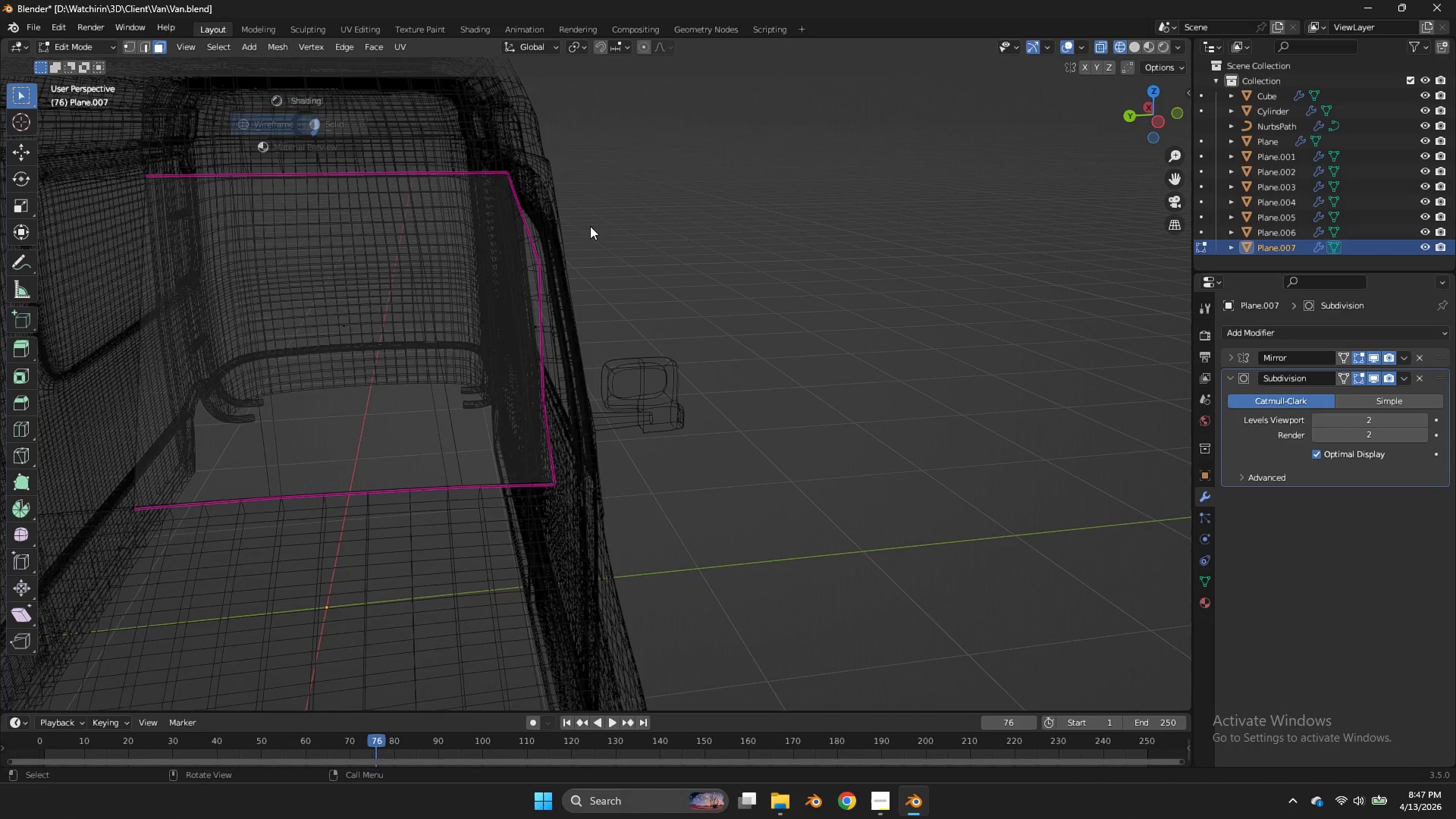 
key(Z)
 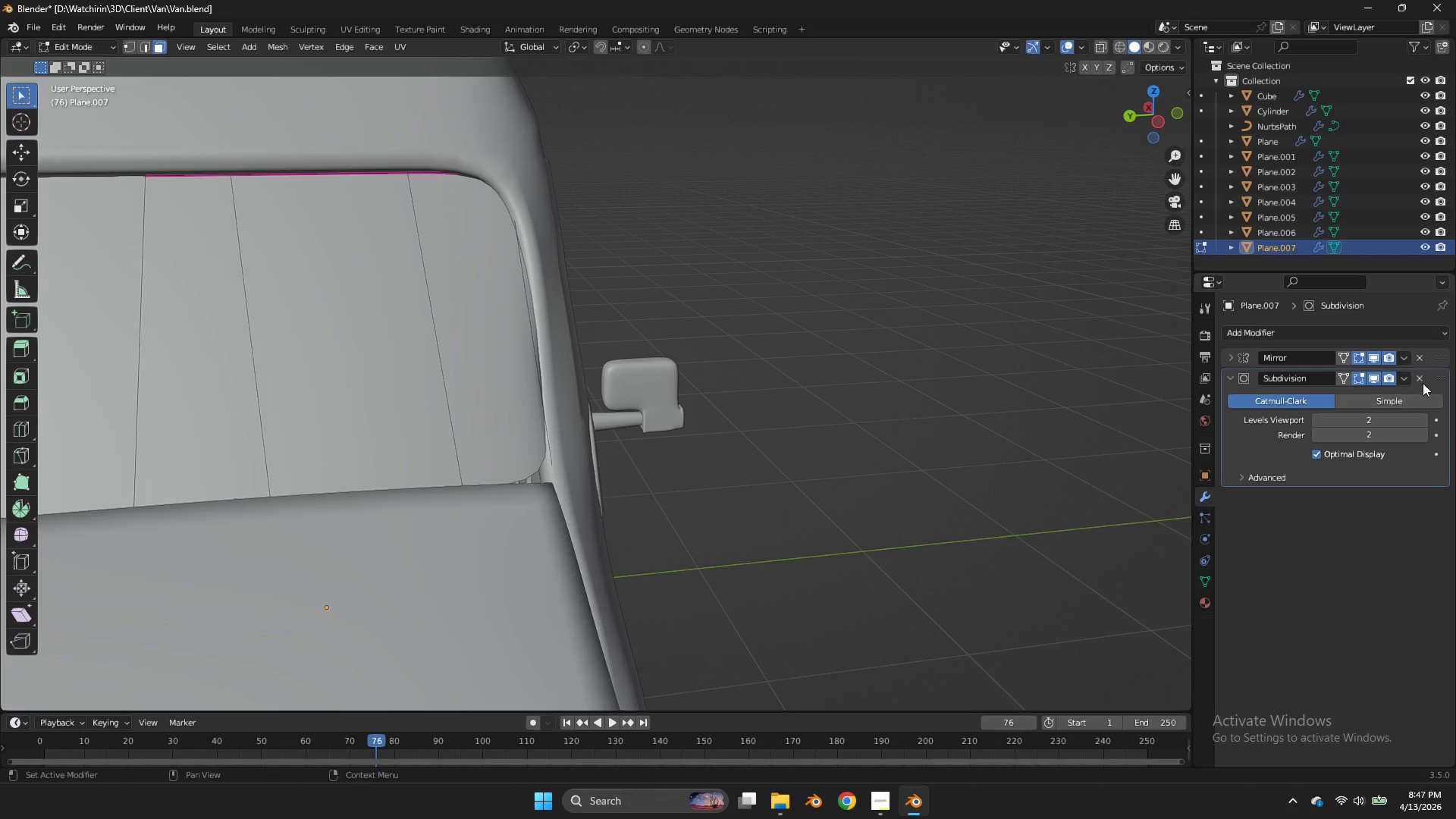 
left_click([1422, 375])
 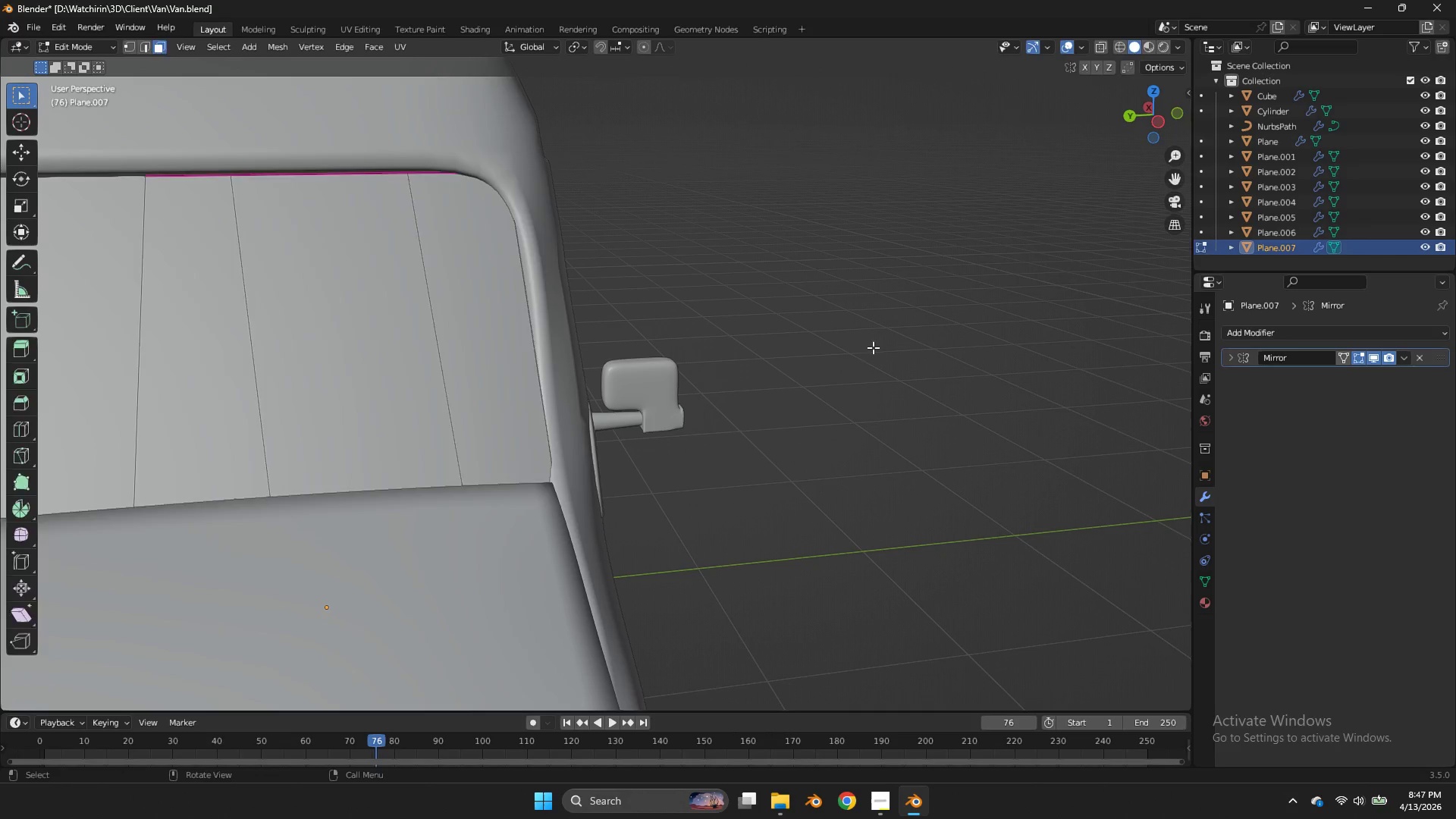 
key(Tab)
 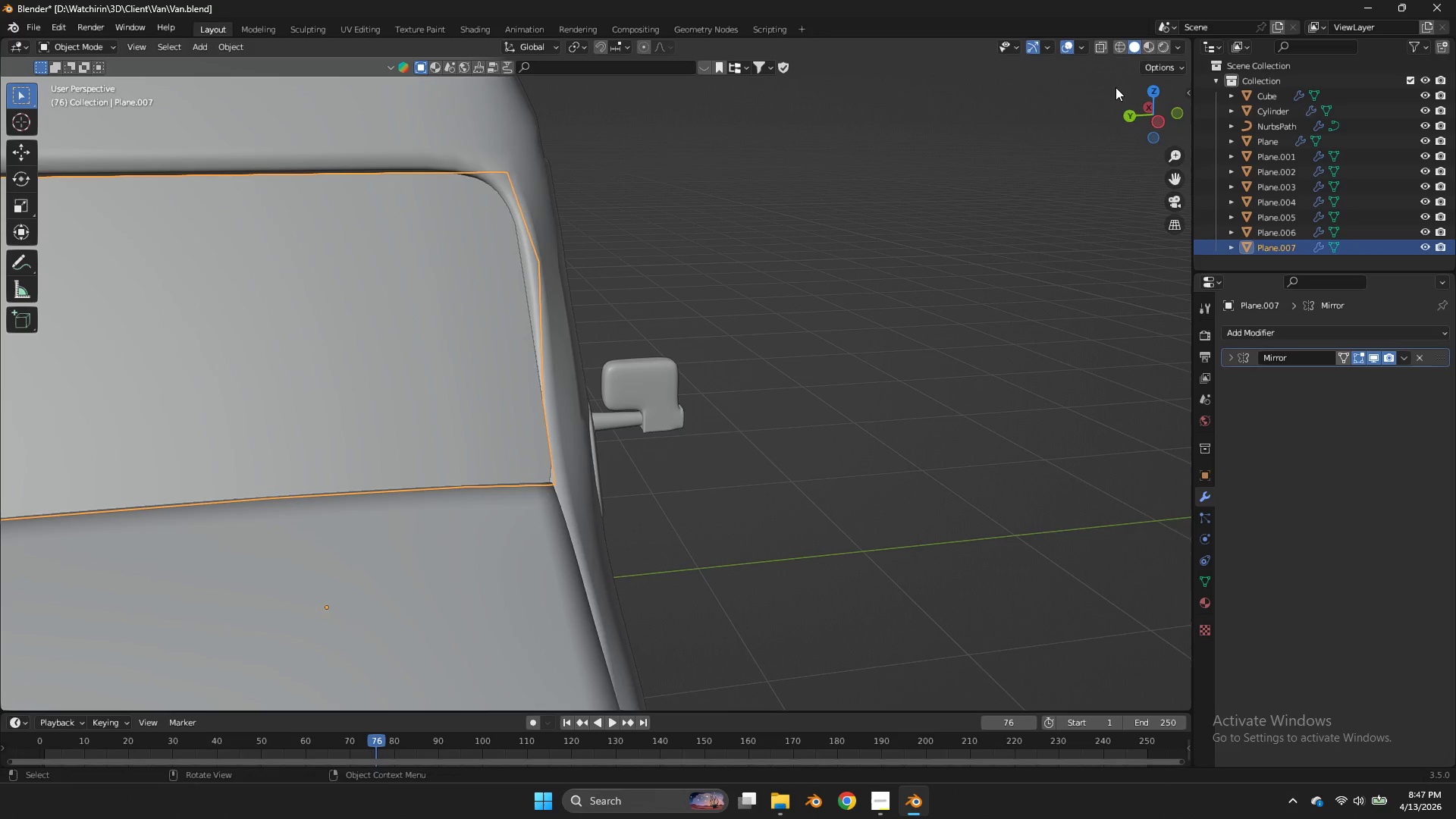 
left_click_drag(start_coordinate=[1147, 97], to_coordinate=[971, 71])
 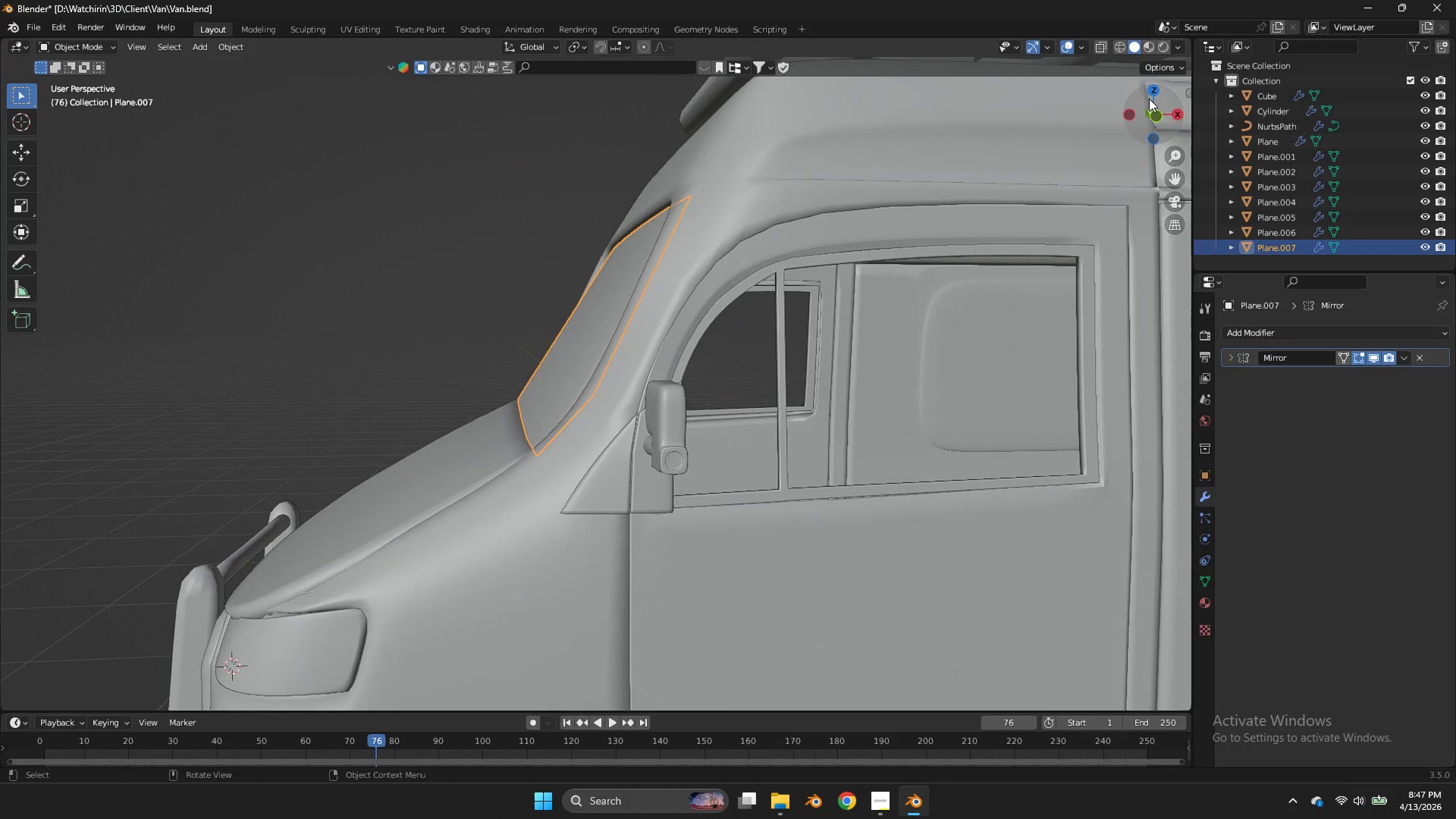 
key(Tab)
 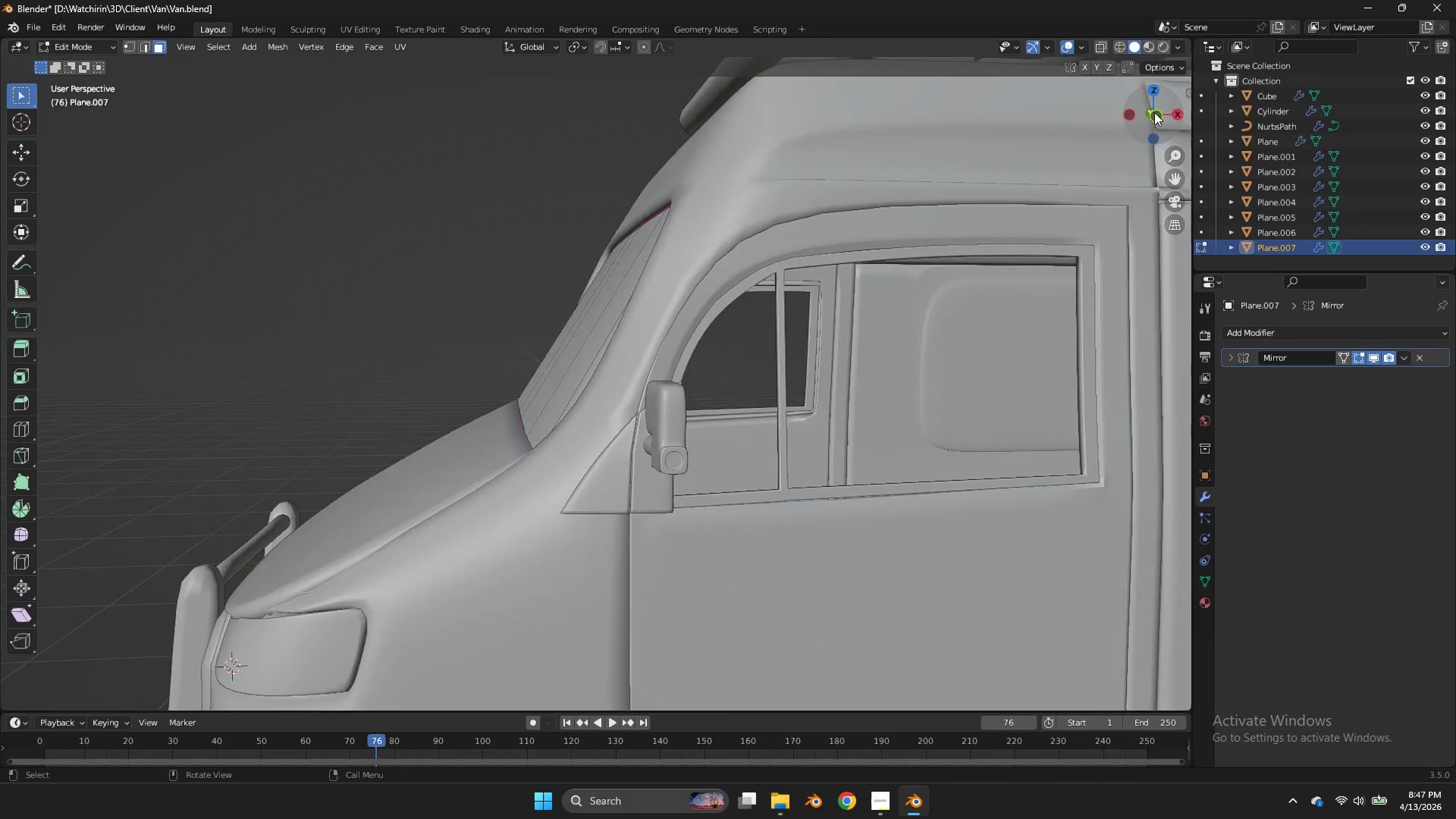 
left_click([1154, 112])
 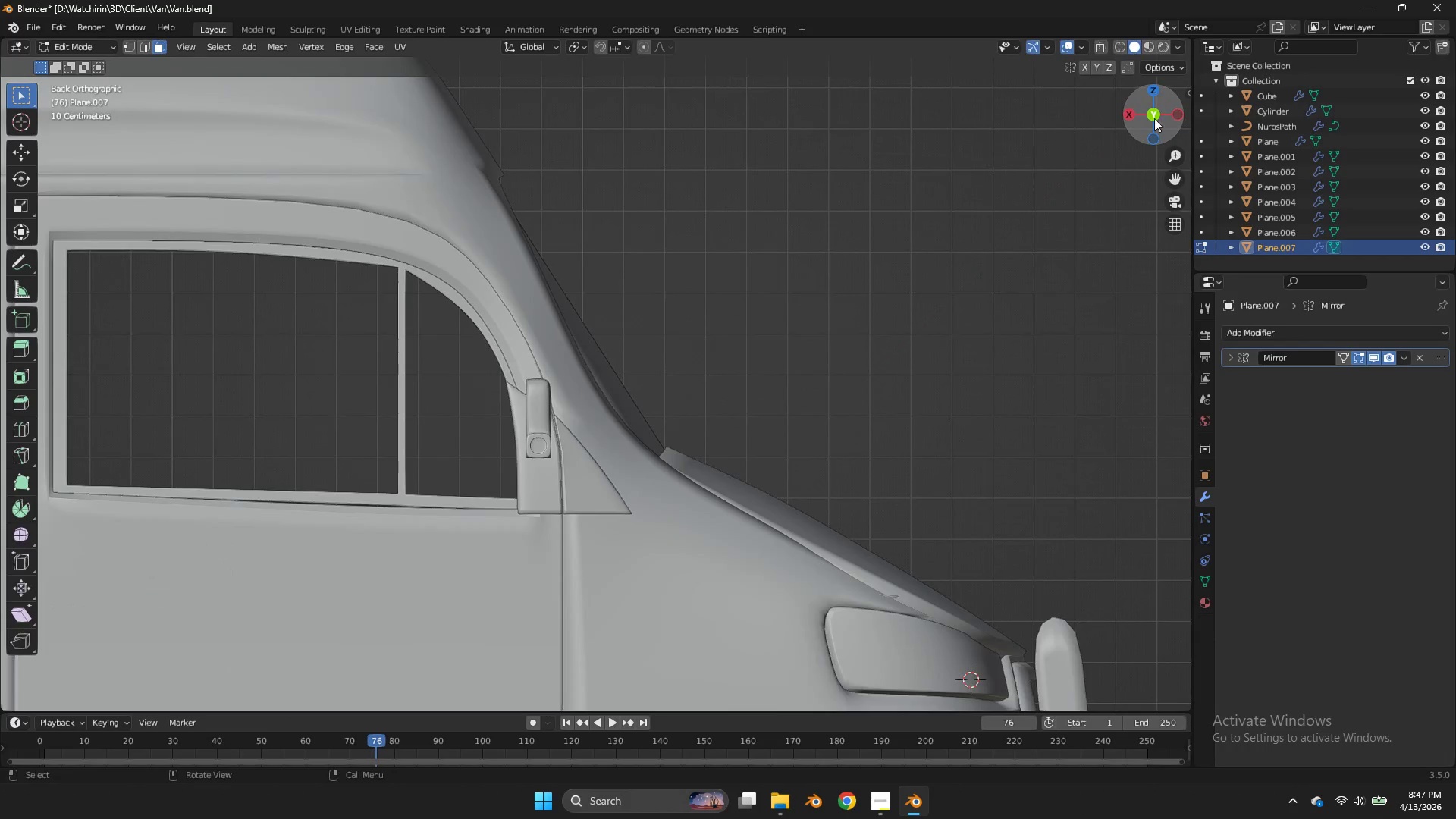 
key(Z)
 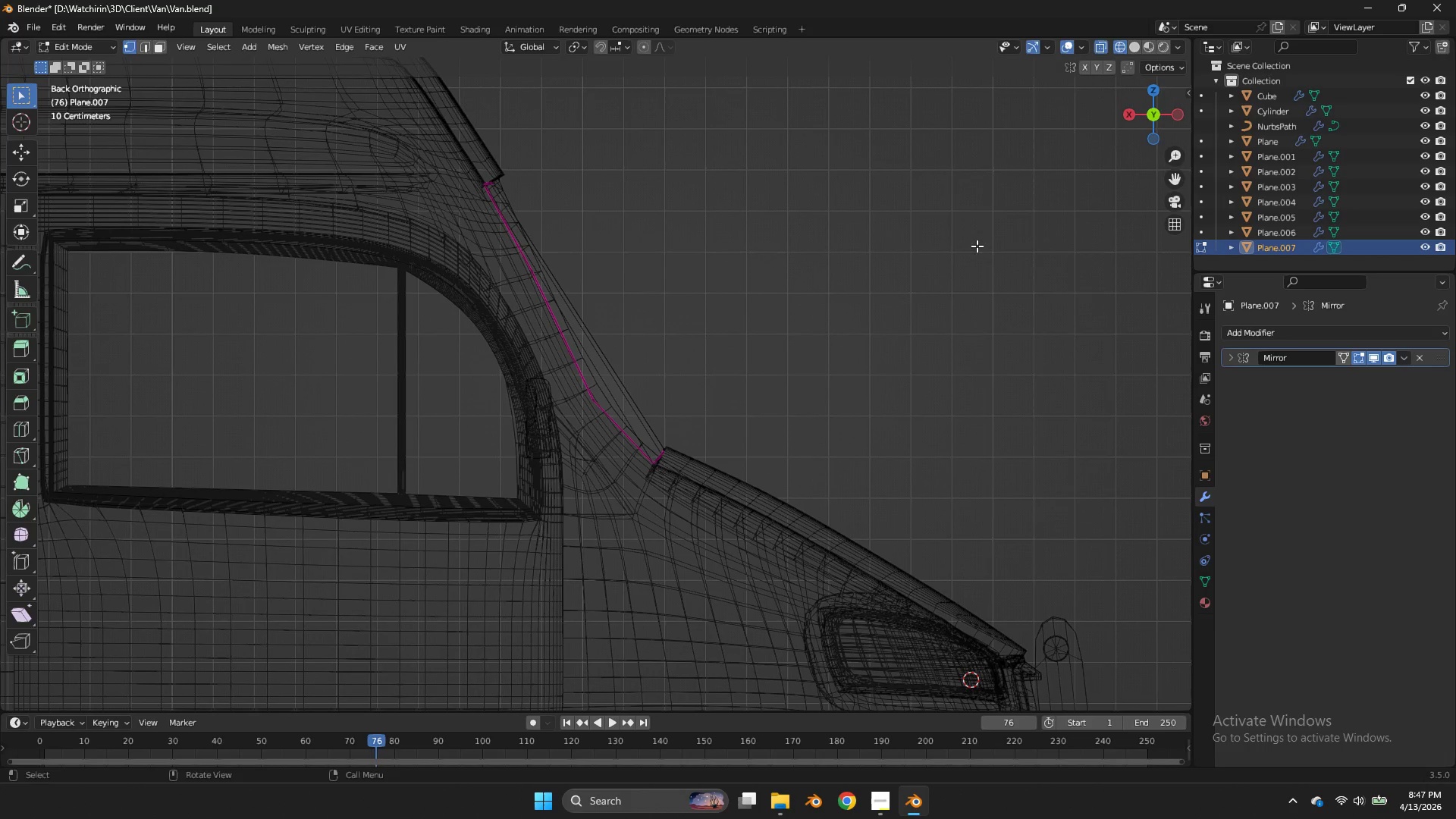 
left_click_drag(start_coordinate=[1132, 108], to_coordinate=[965, 149])
 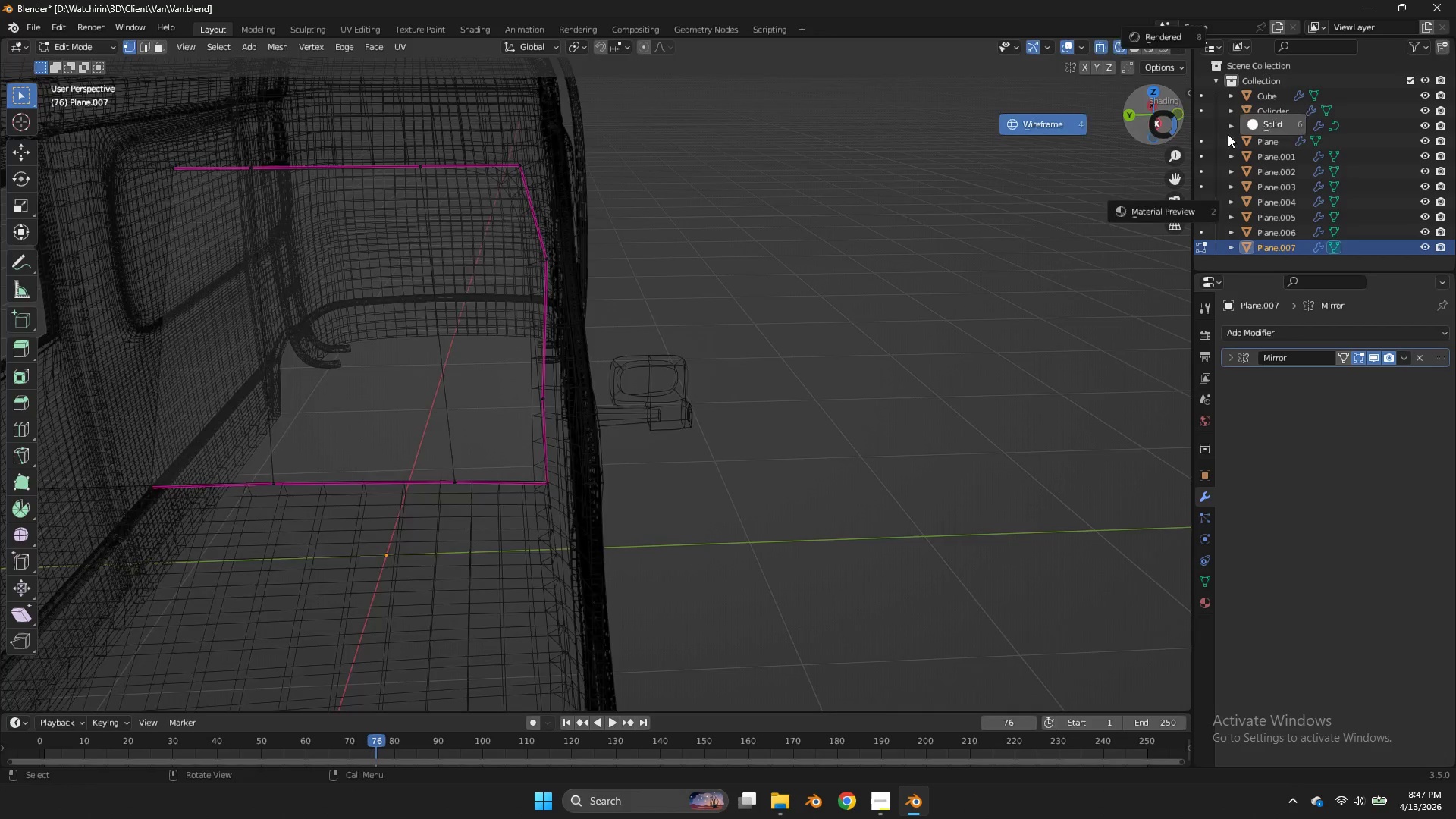 
key(Z)
 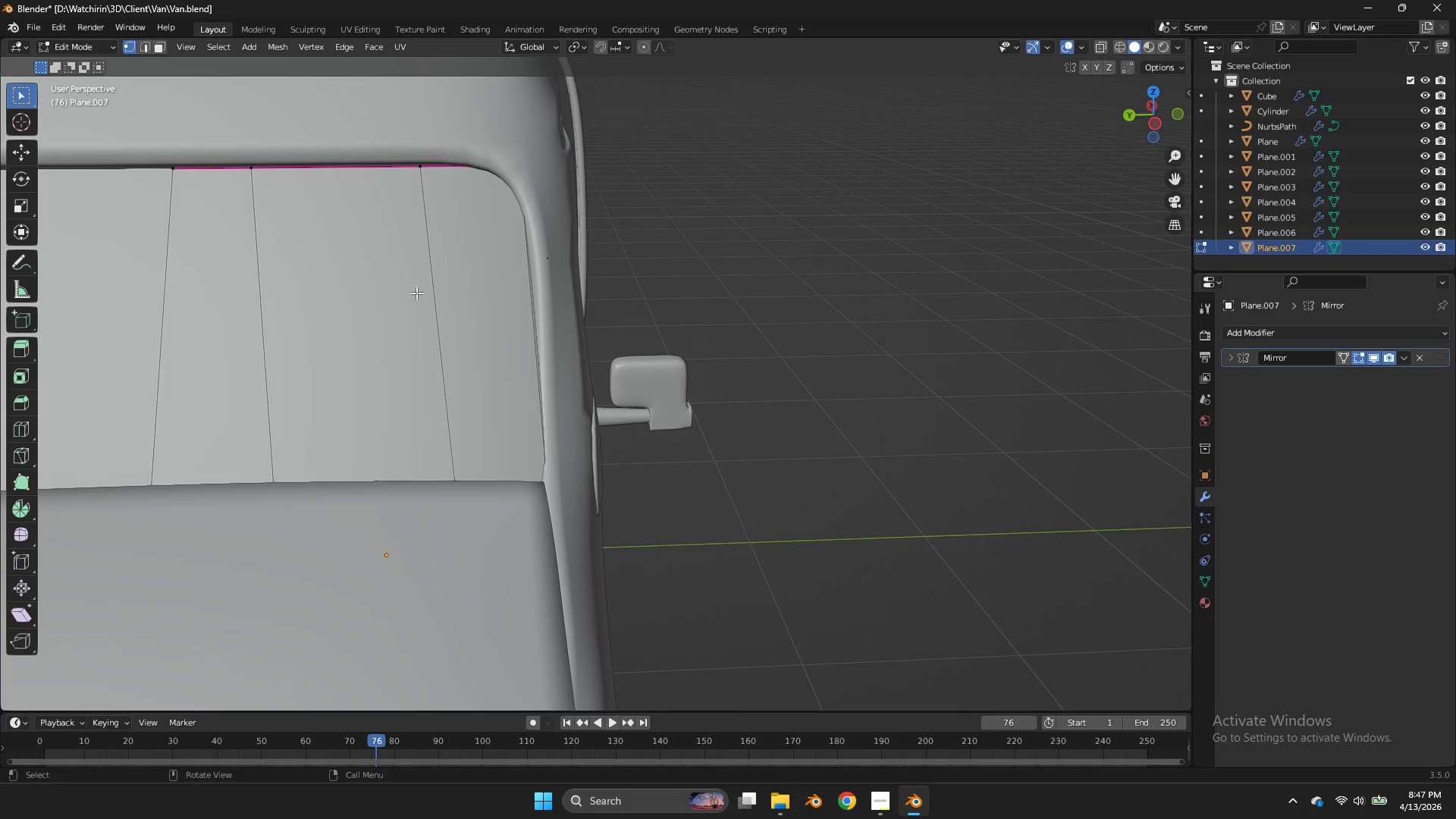 
key(Control+R)
 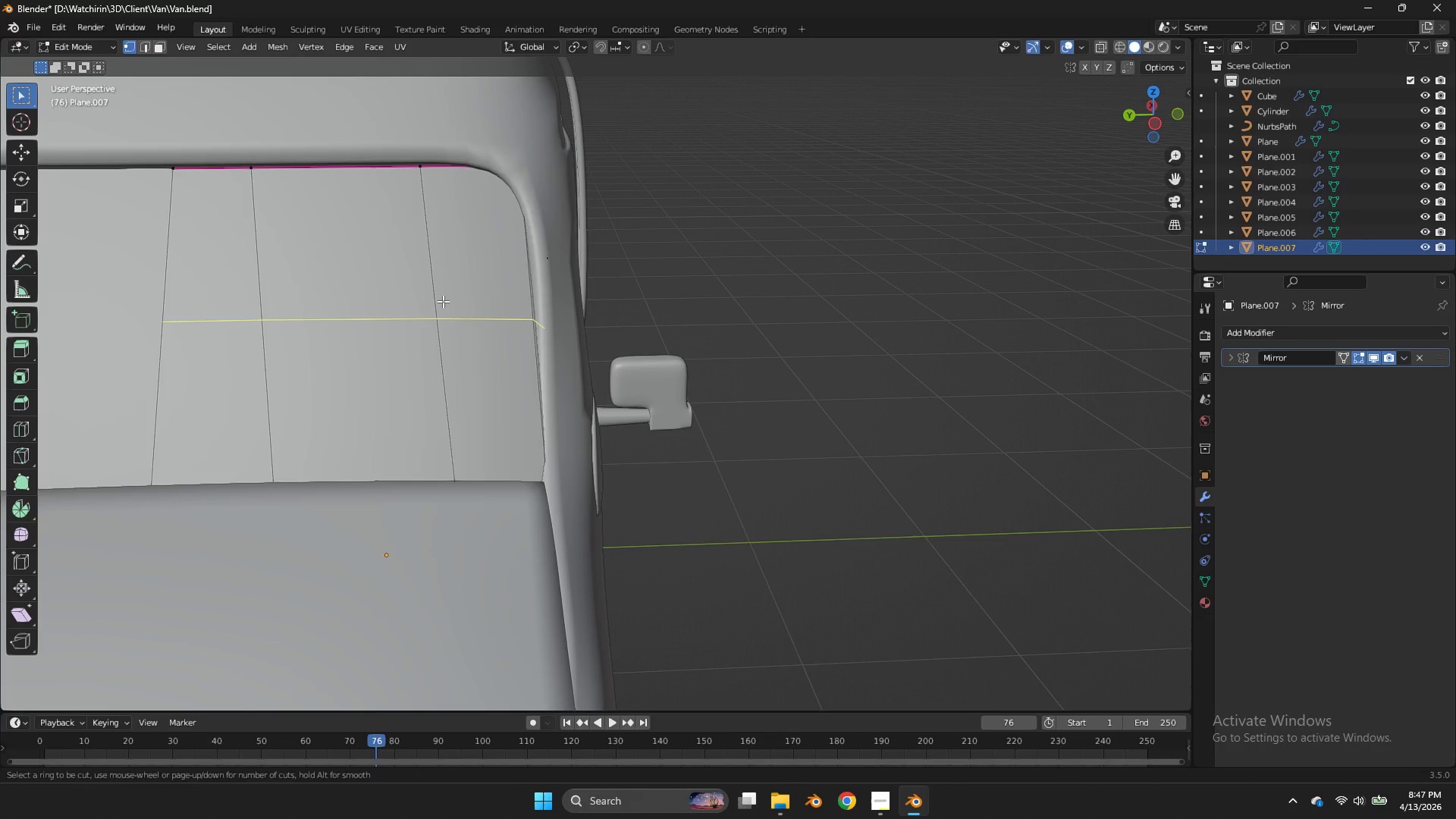 
left_click([443, 301])
 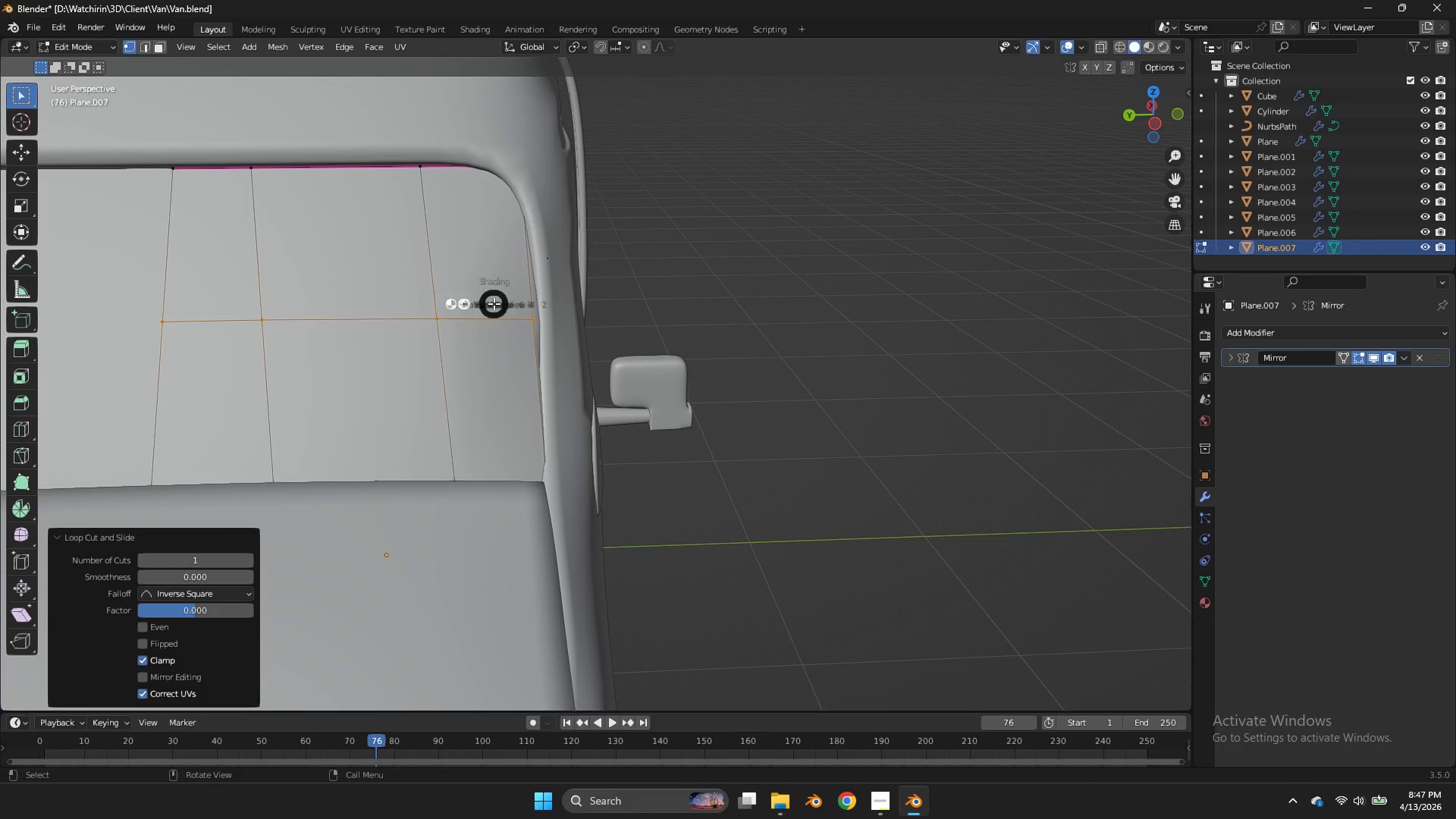 
type(zx)
 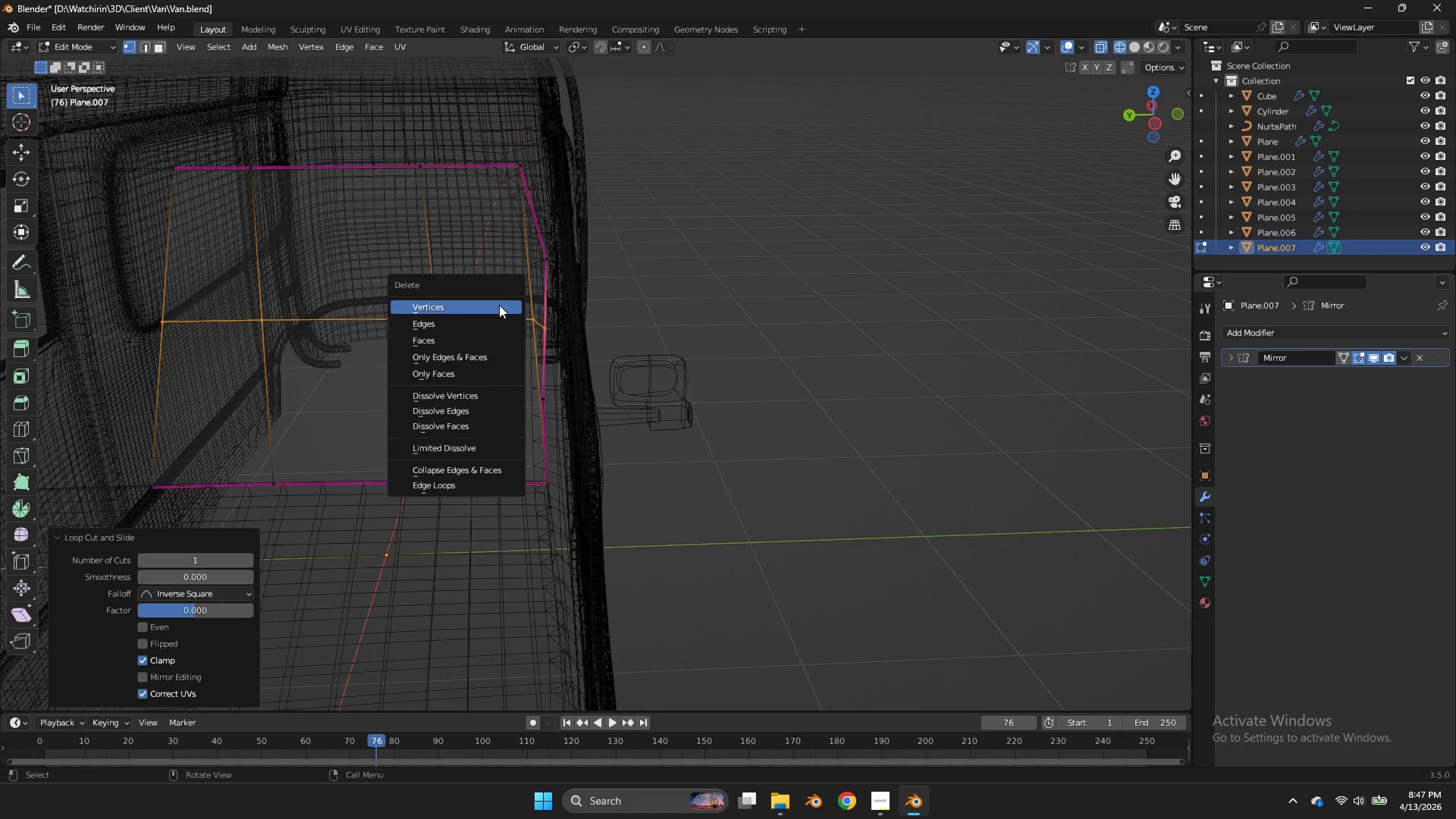 
left_click([499, 305])
 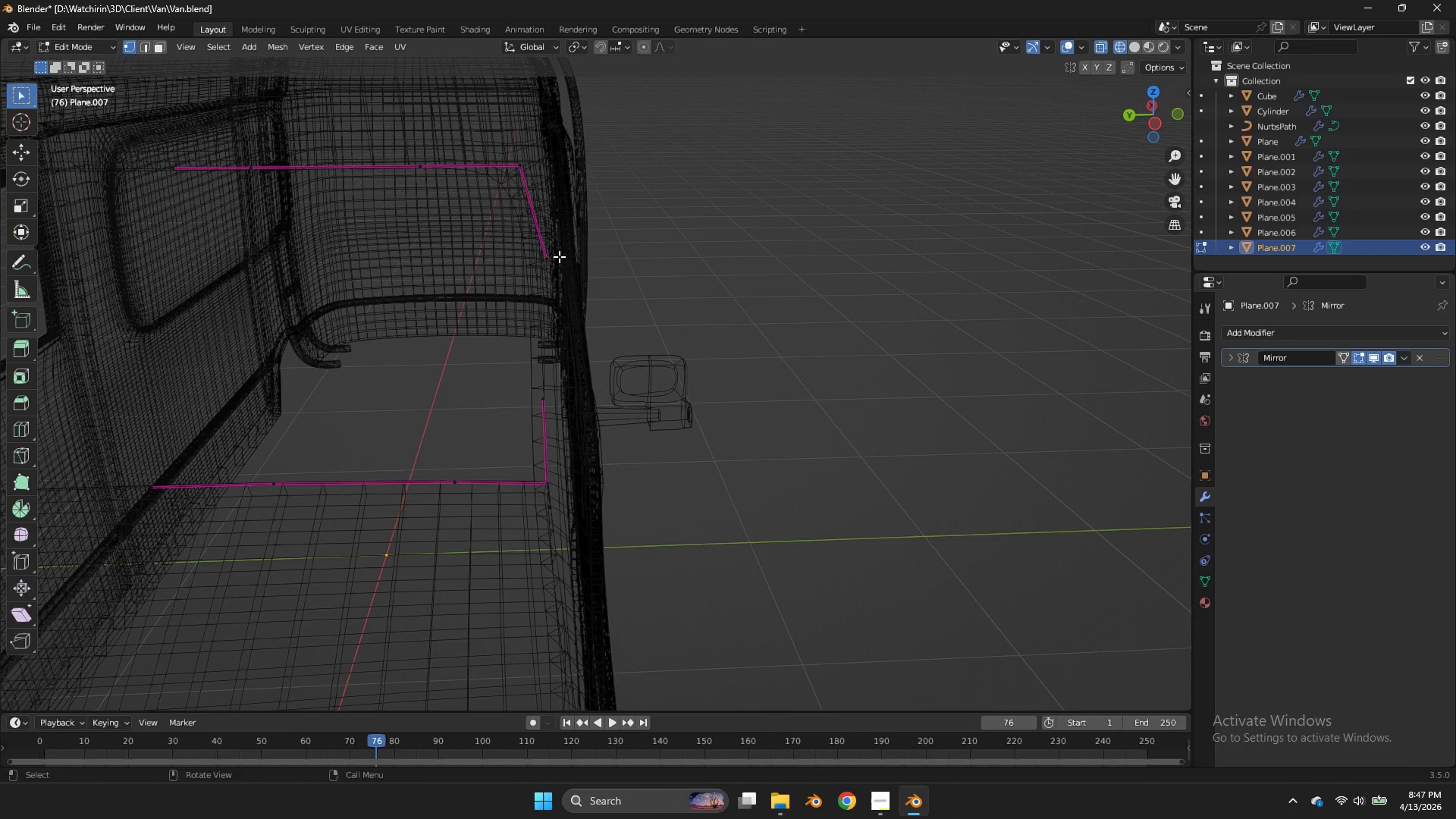 
left_click([559, 256])
 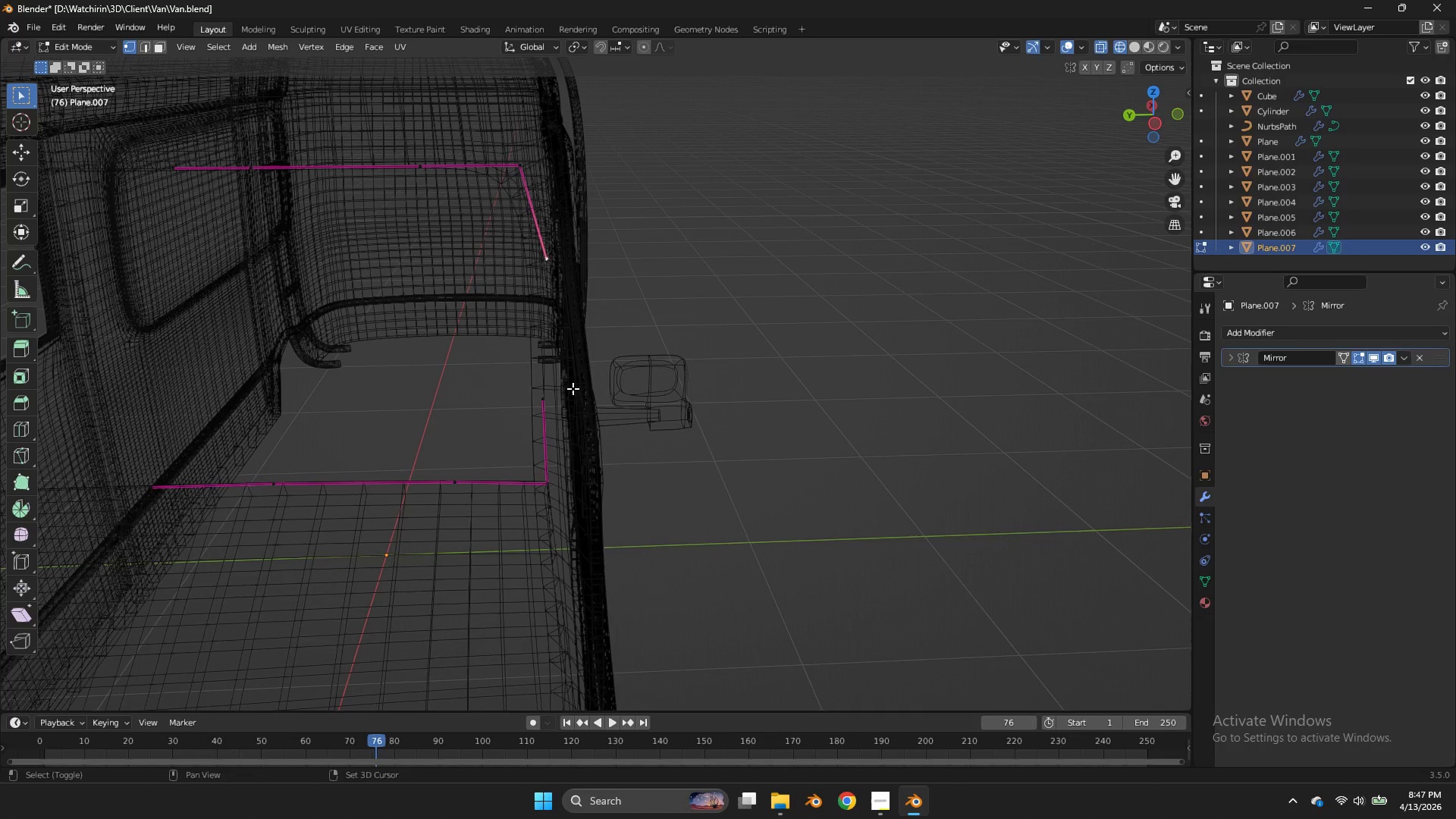 
hold_key(key=ShiftLeft, duration=0.39)
double_click([555, 422])
 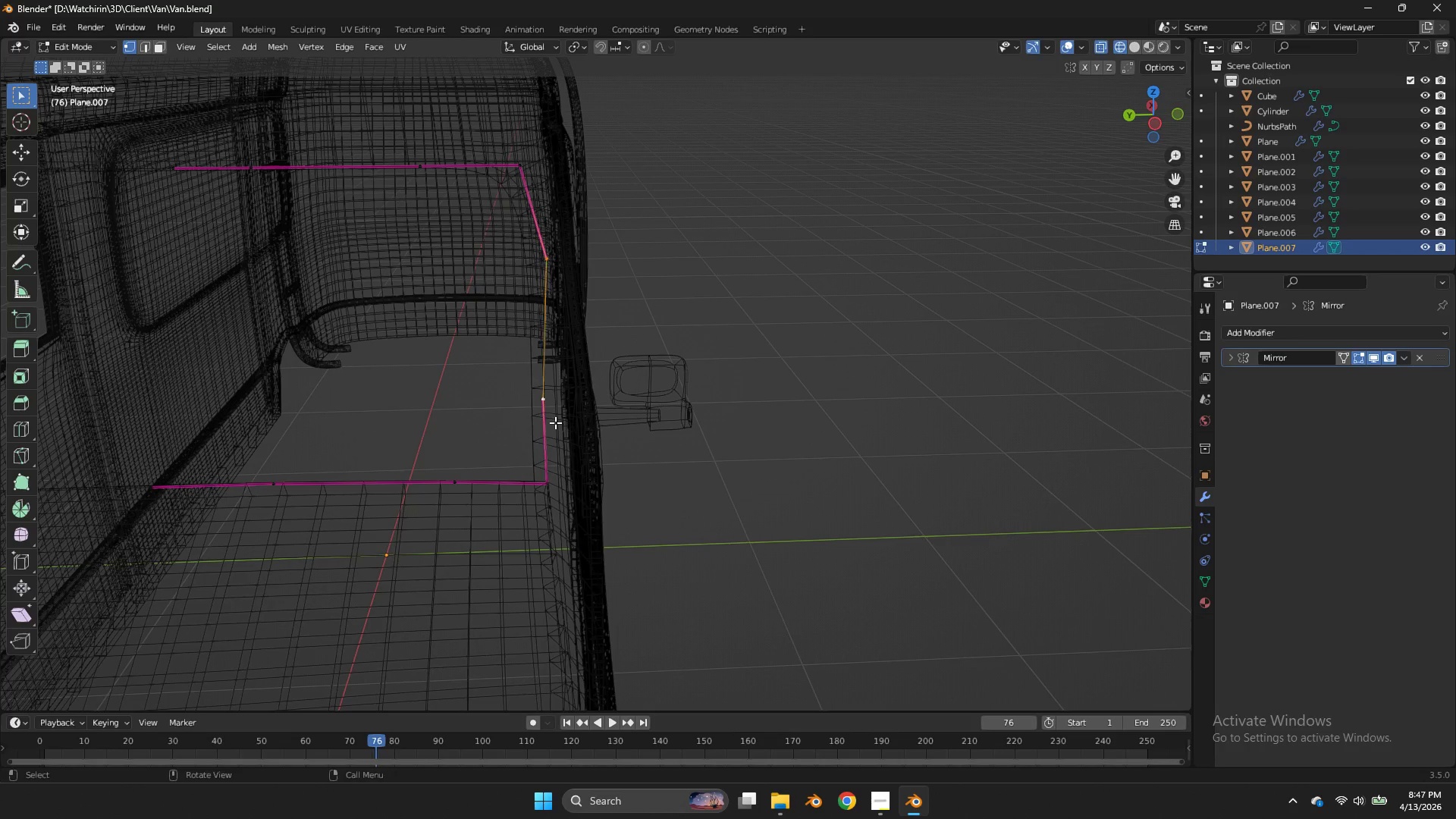 
key(F)
 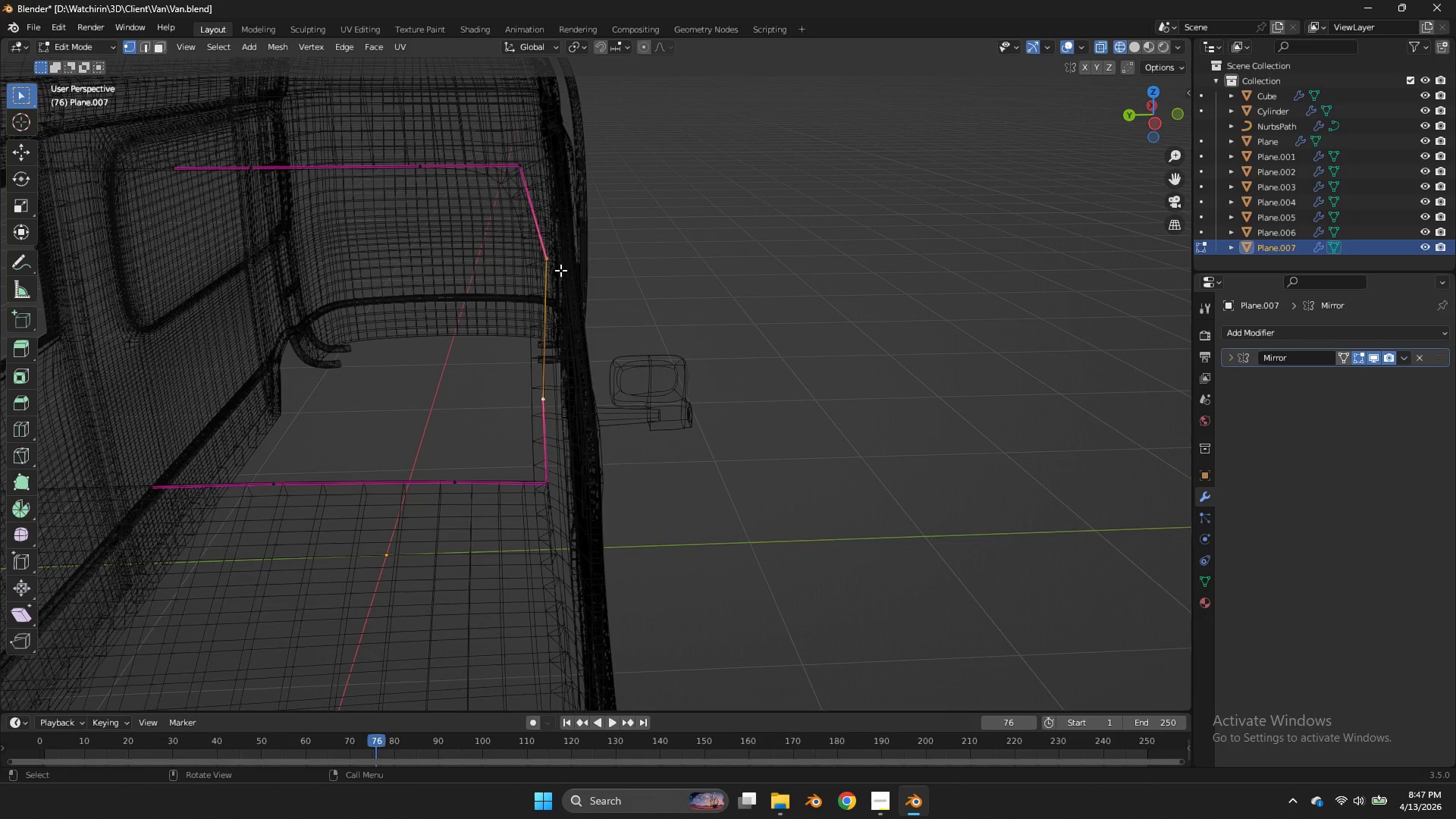 
left_click([560, 270])
 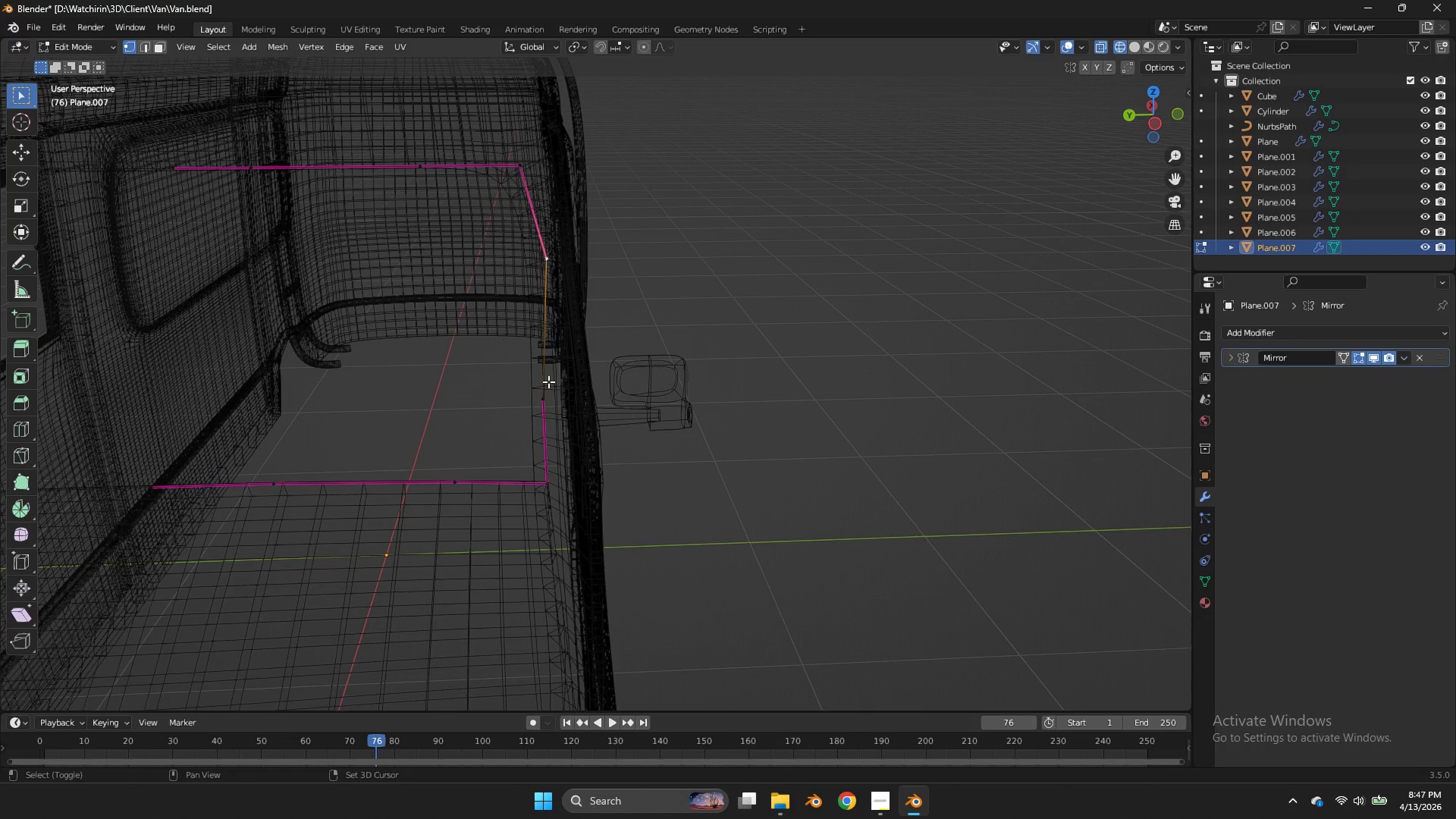 
hold_key(key=ShiftLeft, duration=0.44)
double_click([548, 383])
 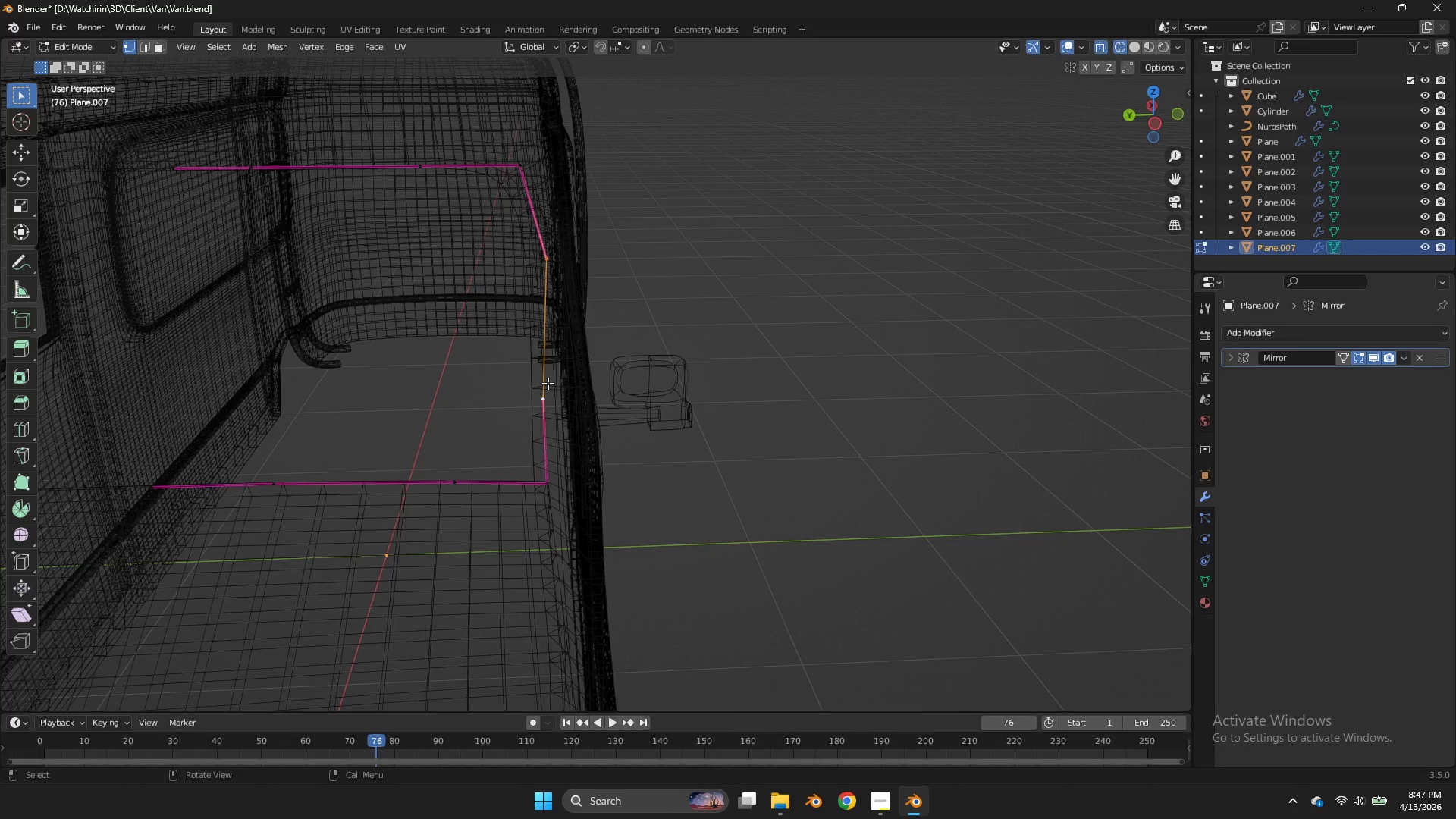 
type(exy)
 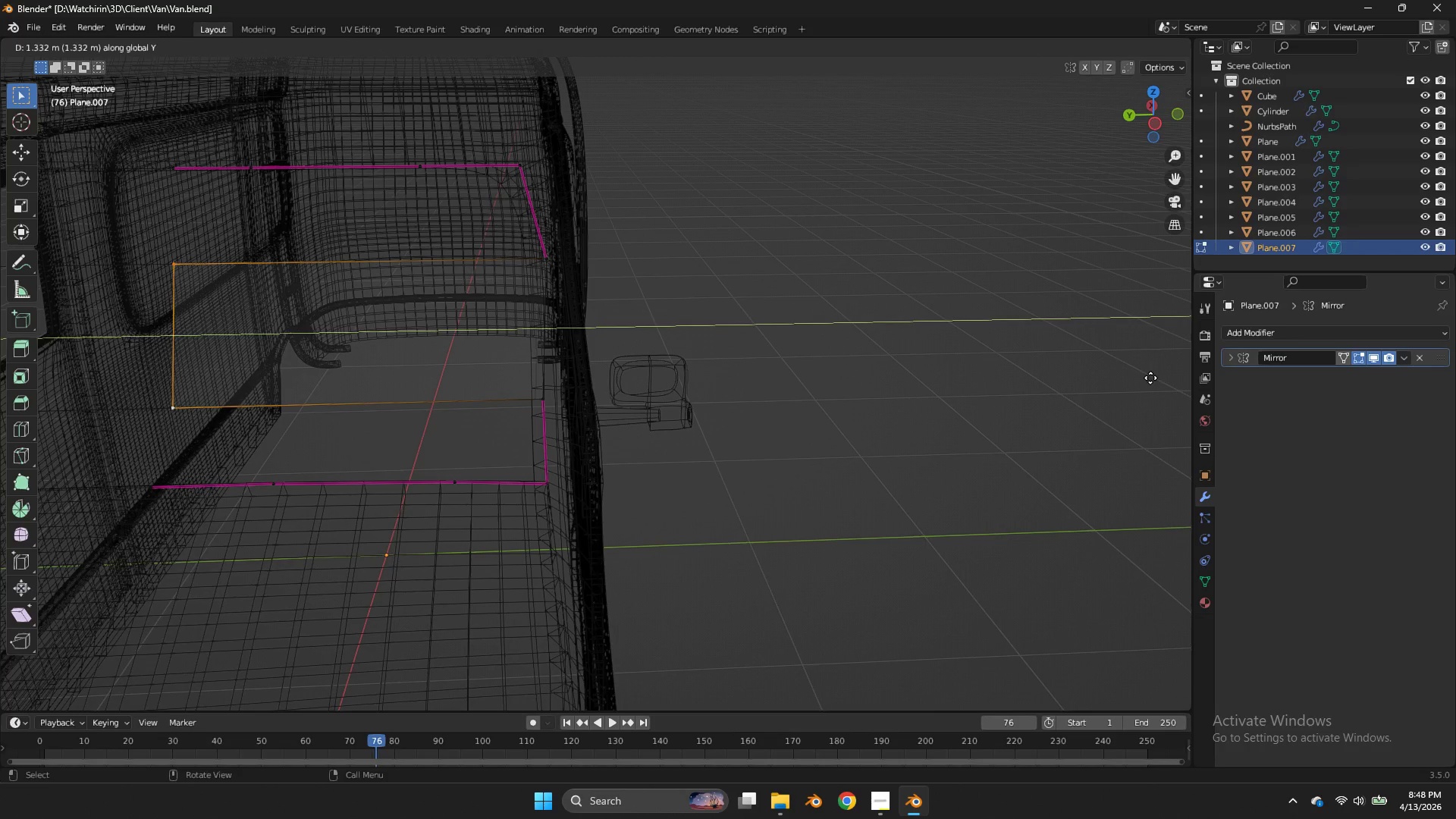 
left_click([1141, 378])
 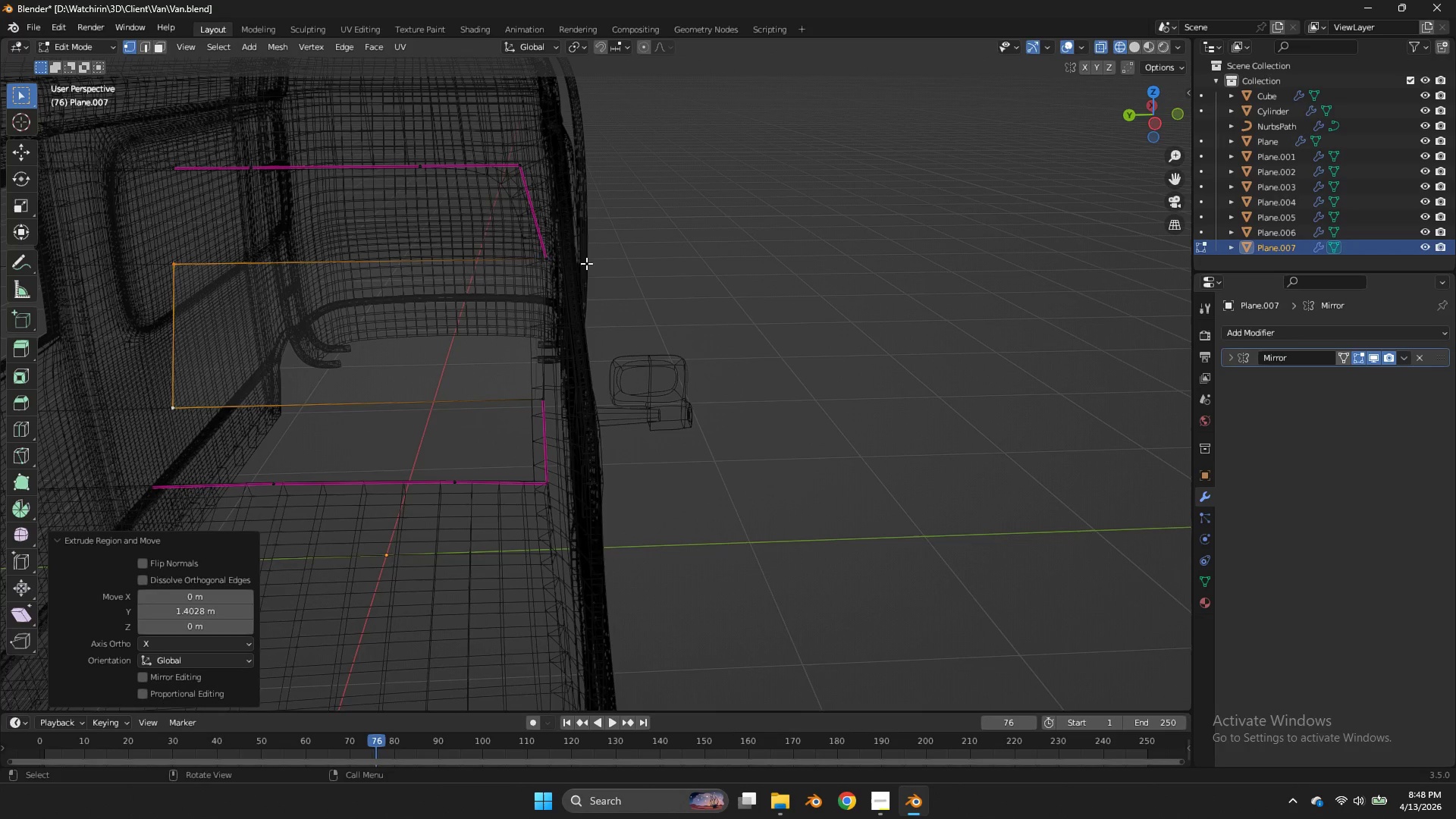 
key(Control+R)
 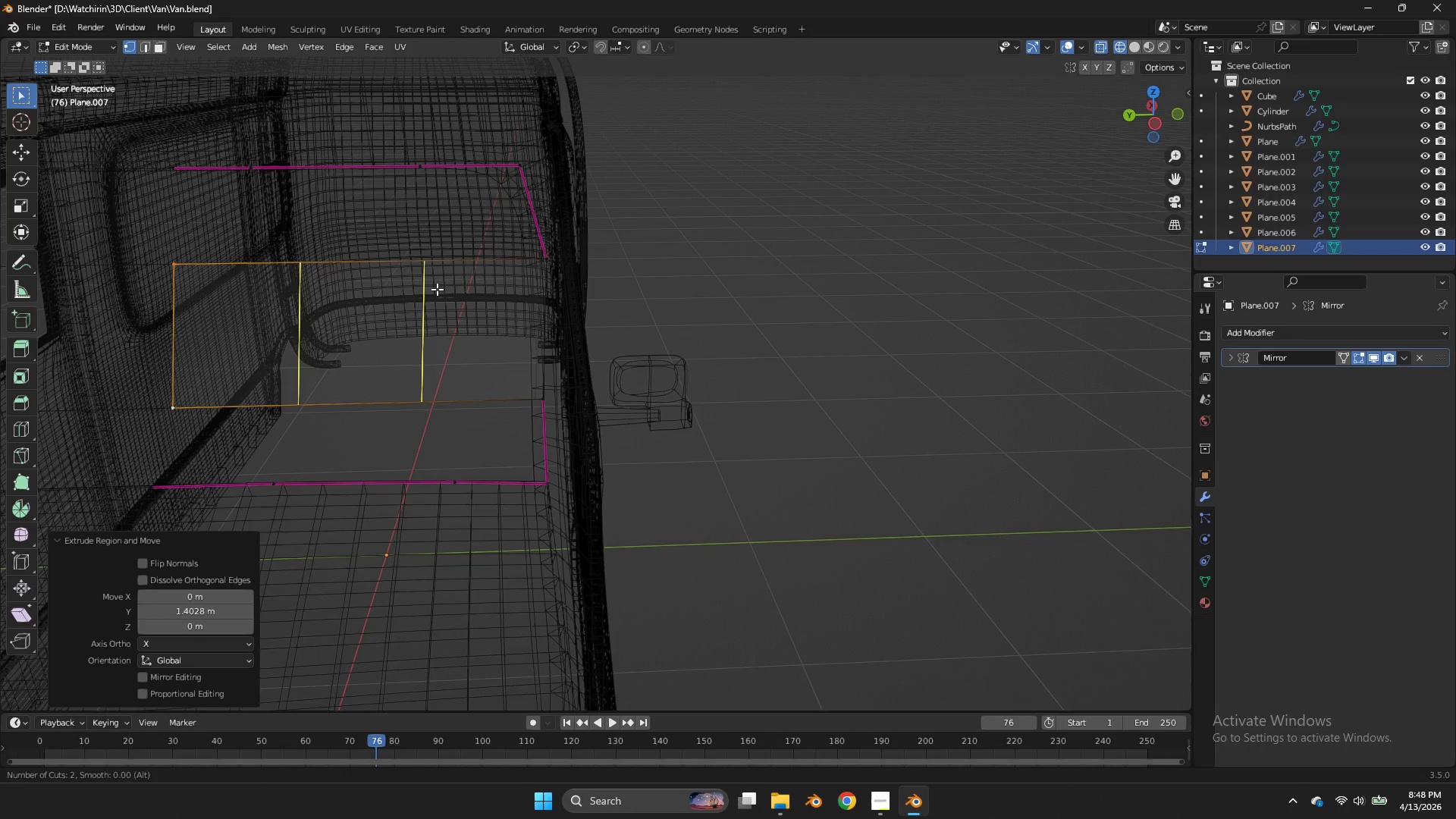 
left_click([437, 289])
 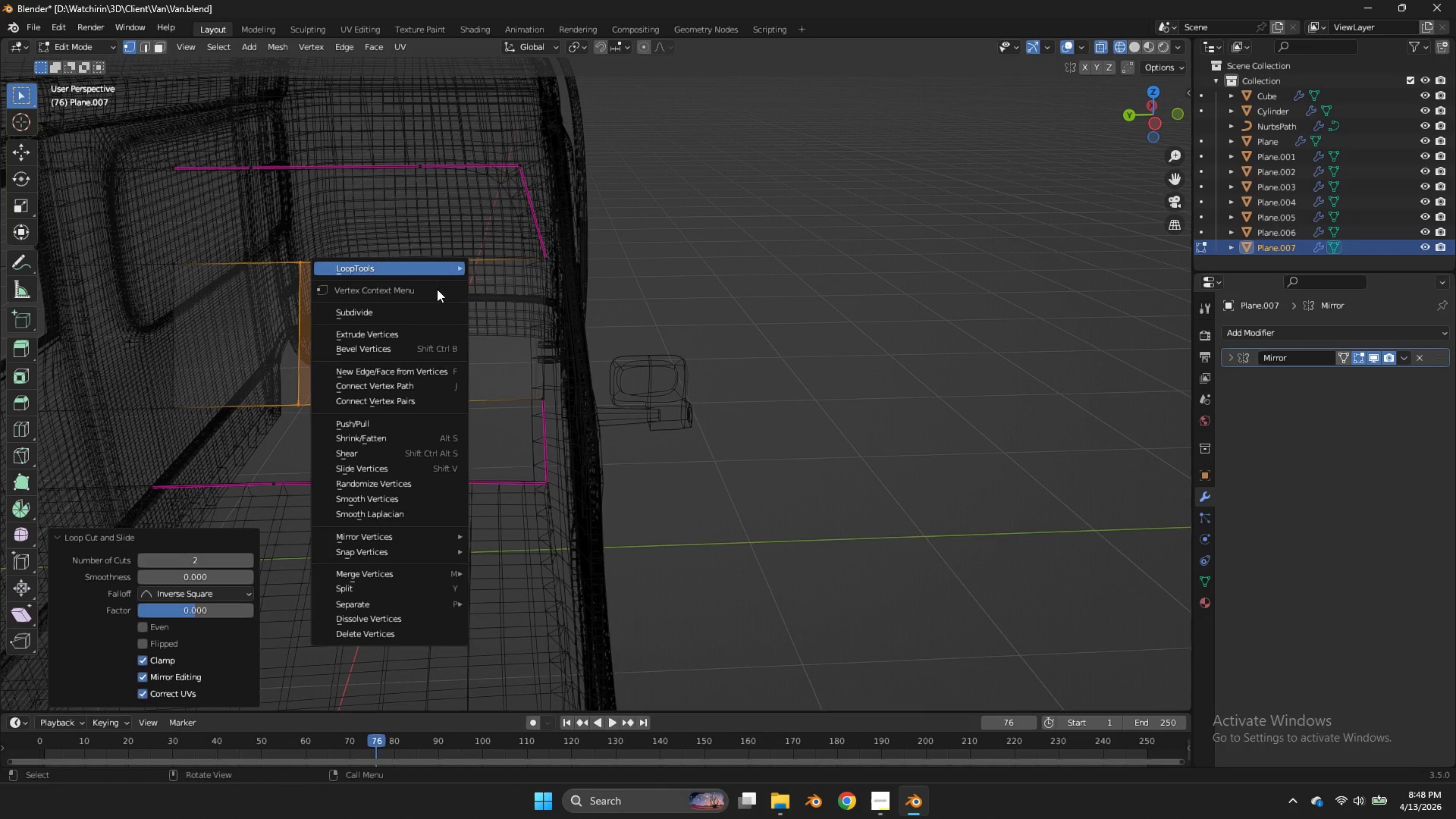 
scroll: coordinate [437, 289], scroll_direction: up, amount: 1.0
 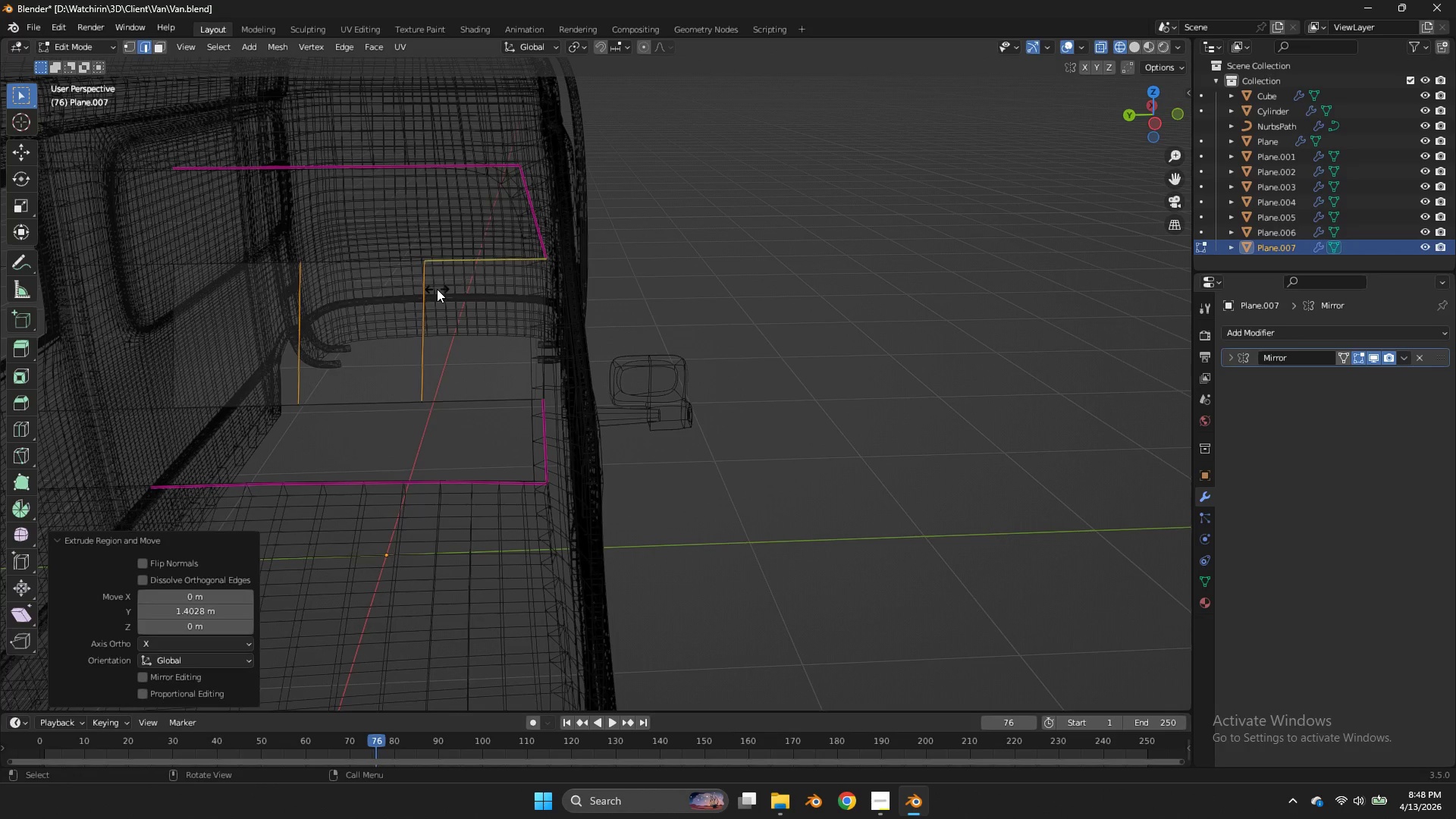 
double_click([437, 289])
 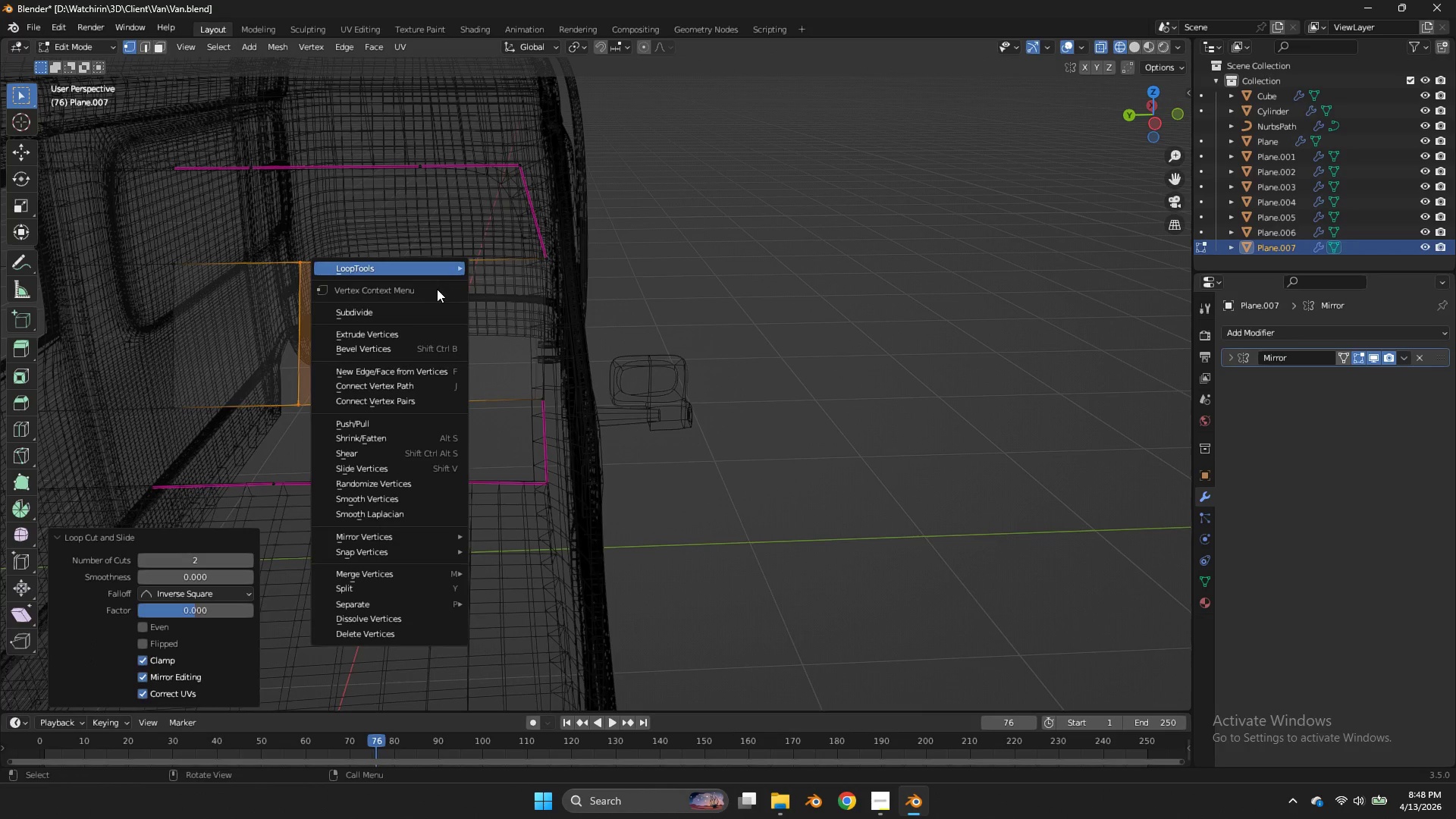 
right_click([437, 289])
 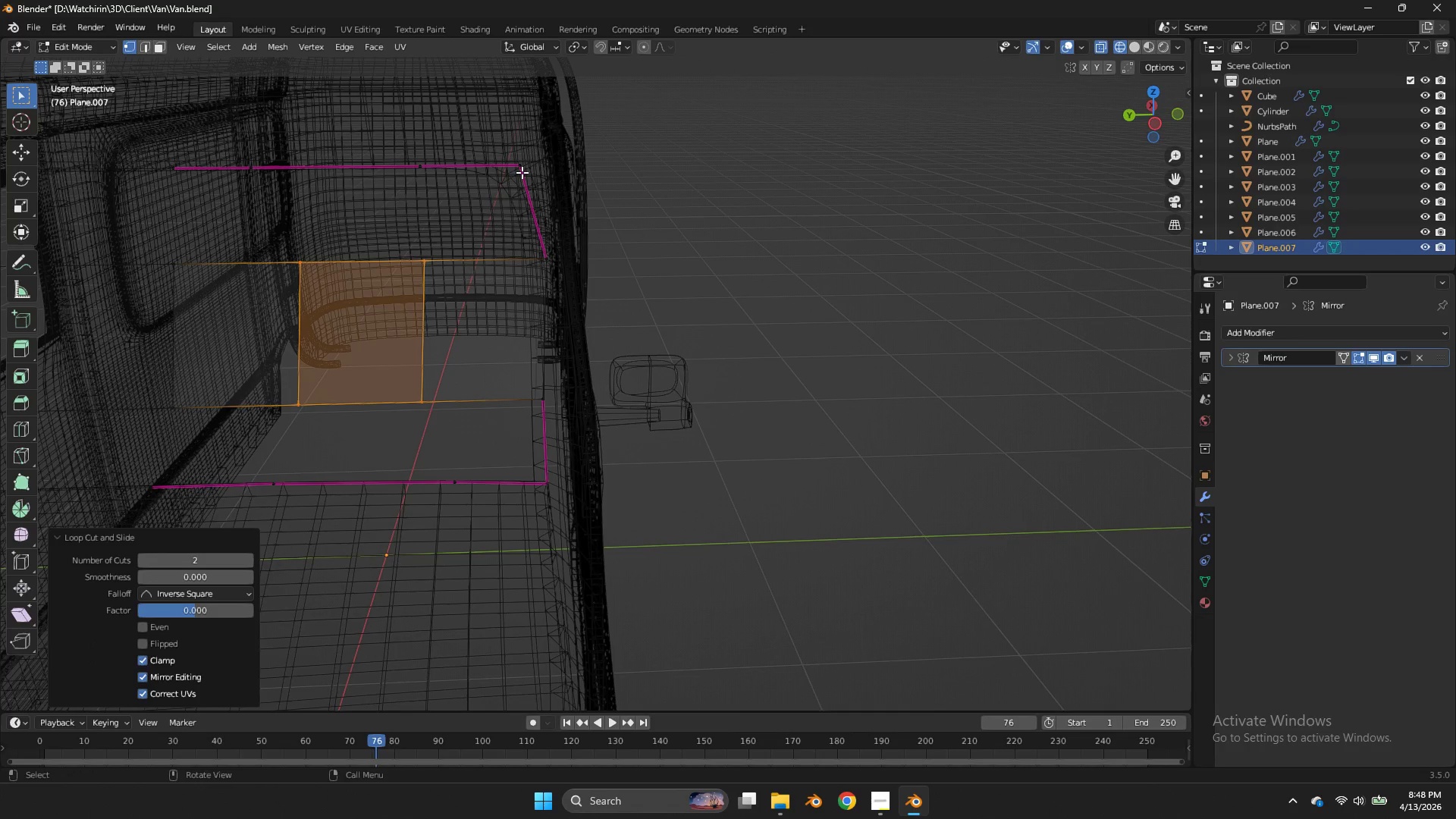 
double_click([522, 172])
 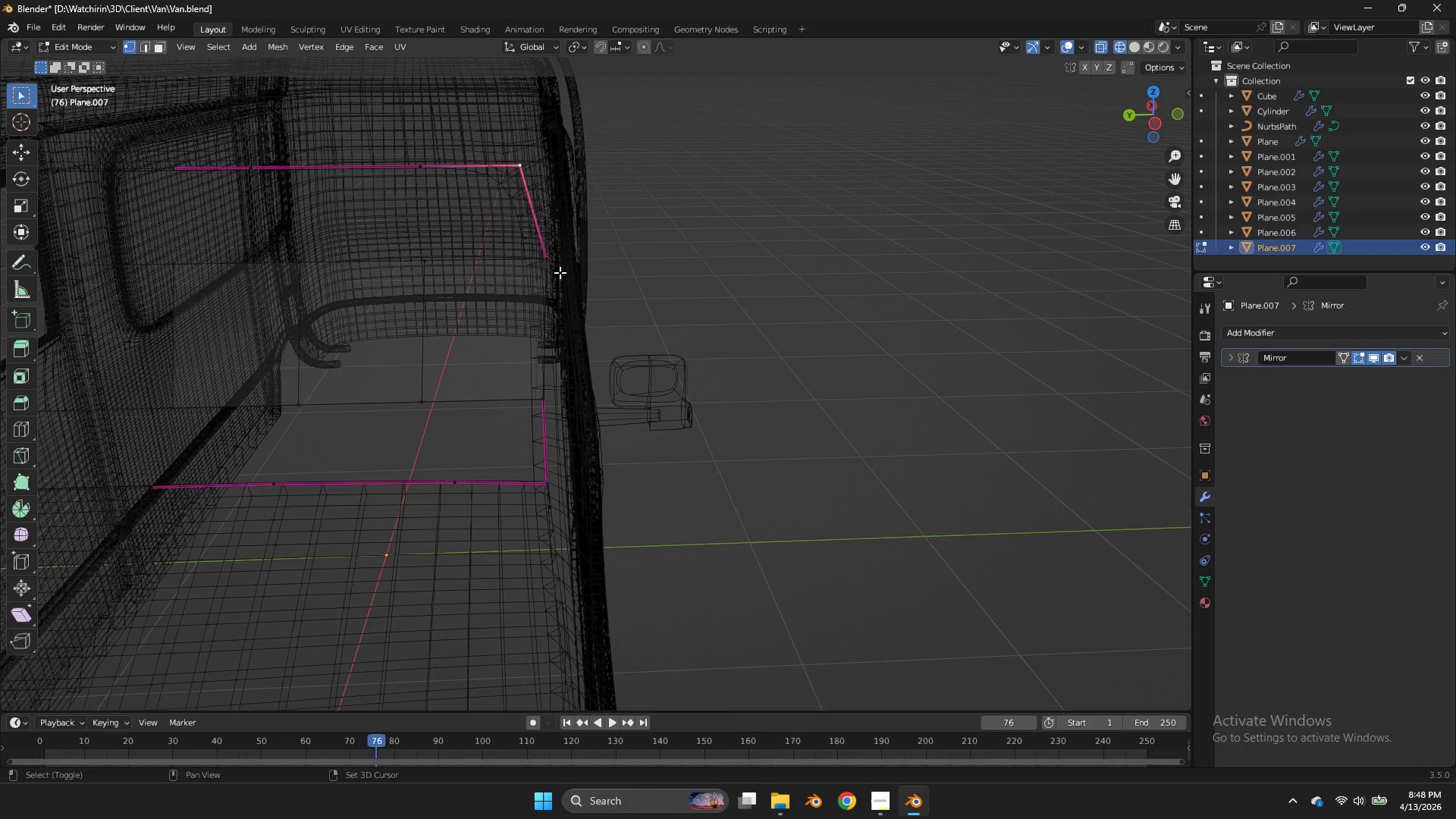 
key(Shift+ShiftLeft)
 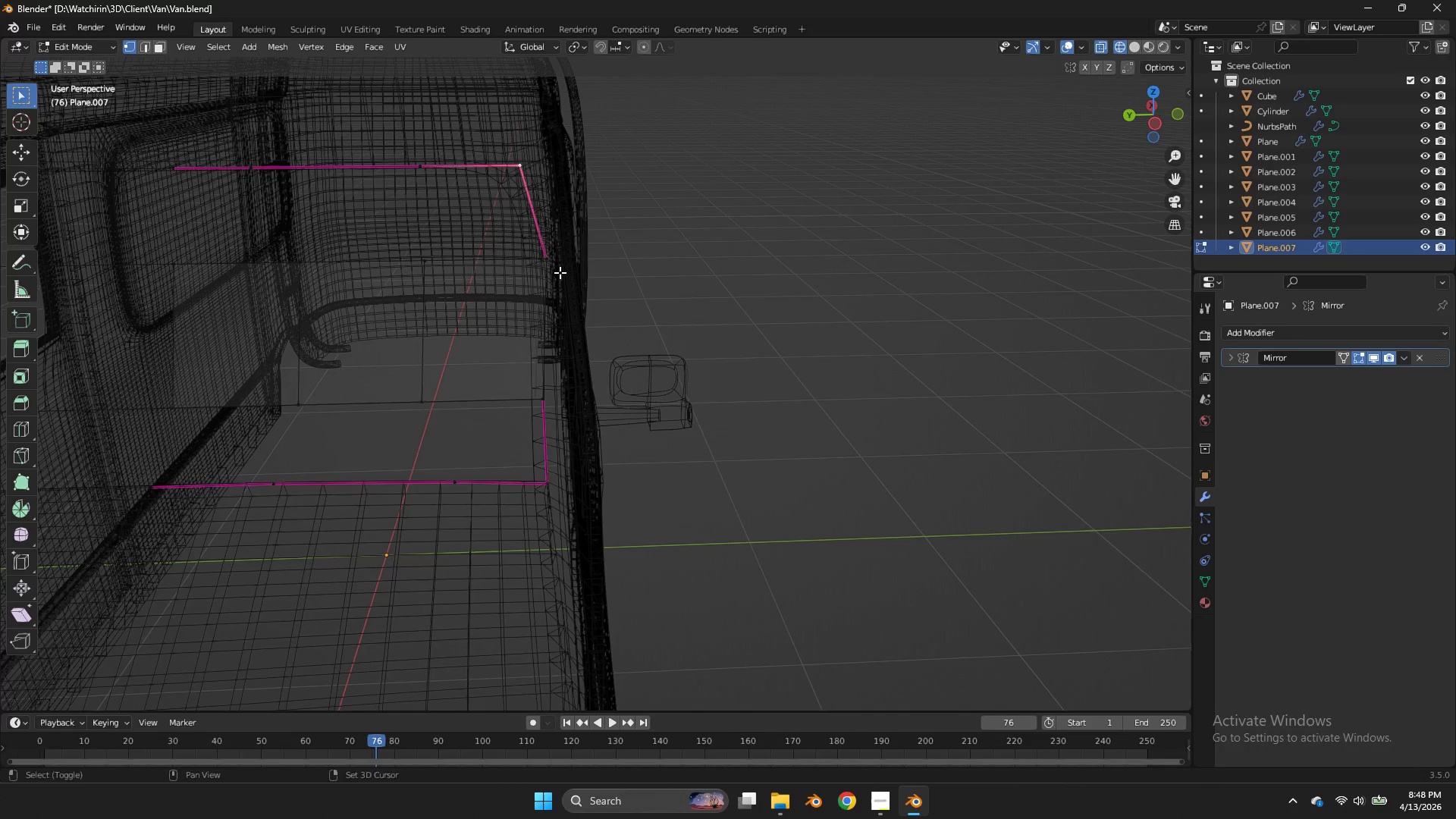 
triple_click([560, 272])
 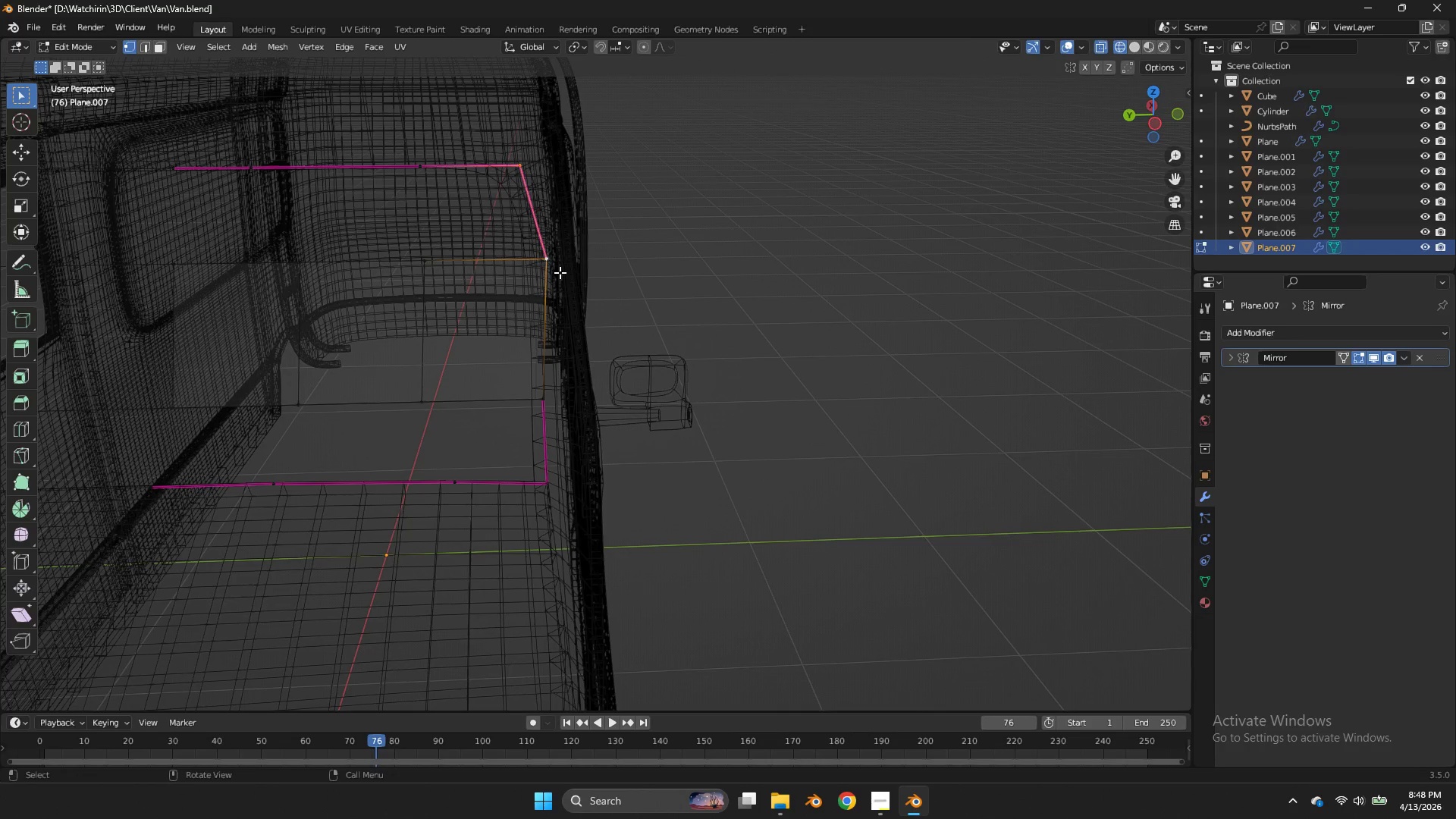 
type(fff)
 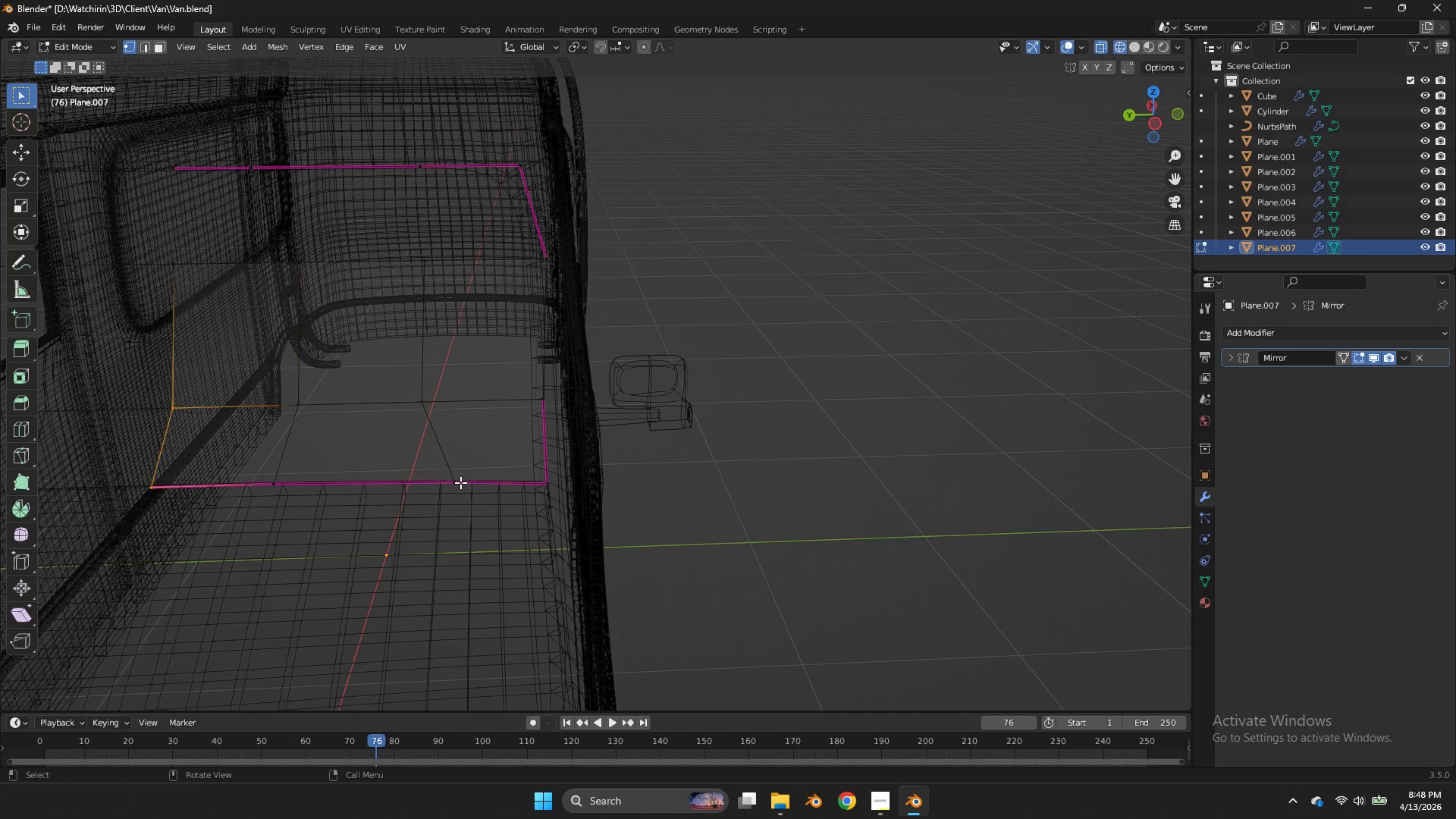 
left_click_drag(start_coordinate=[559, 379], to_coordinate=[389, 549])
 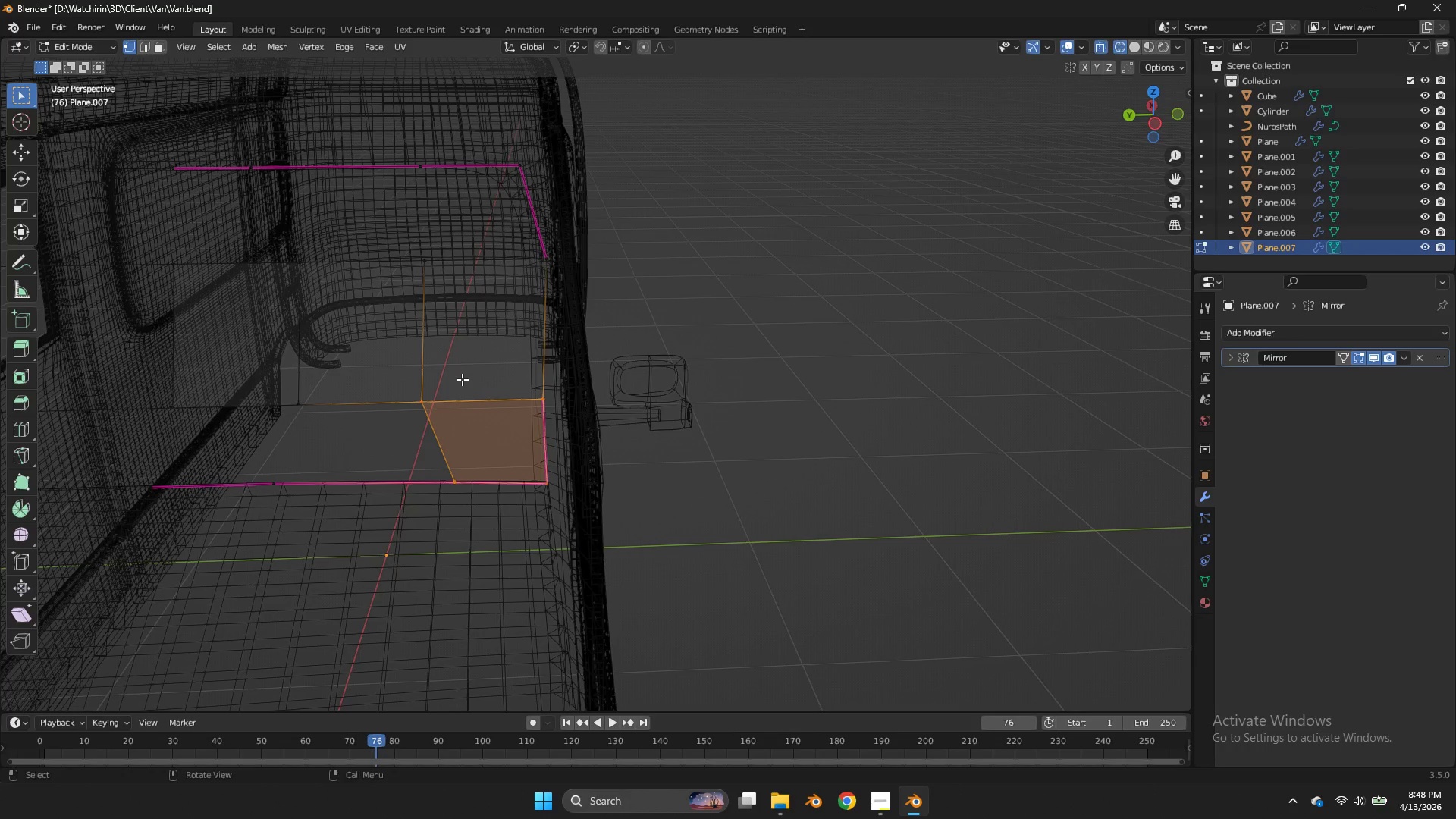 
left_click_drag(start_coordinate=[450, 373], to_coordinate=[408, 592])
 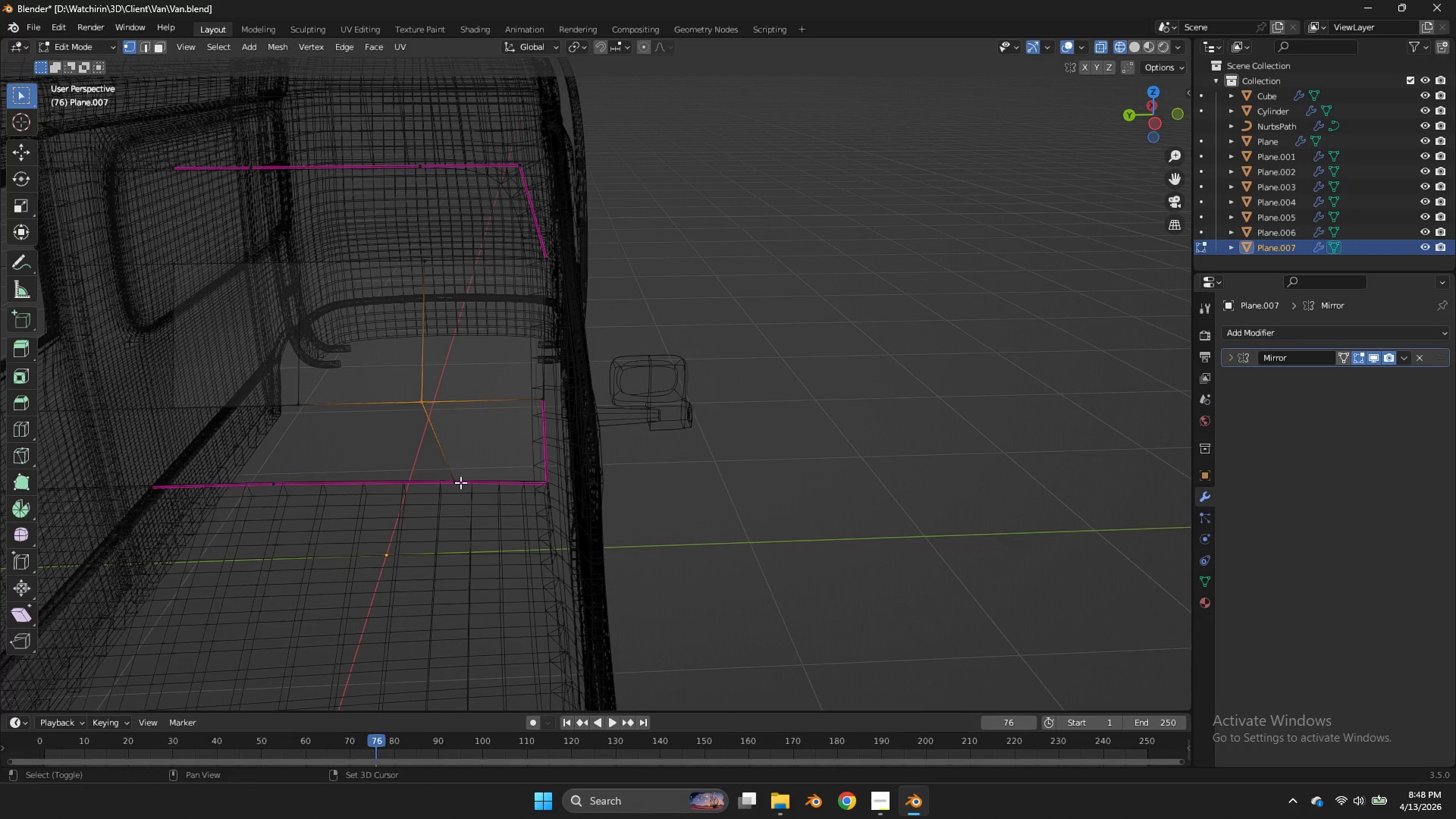 
left_click([460, 482])
 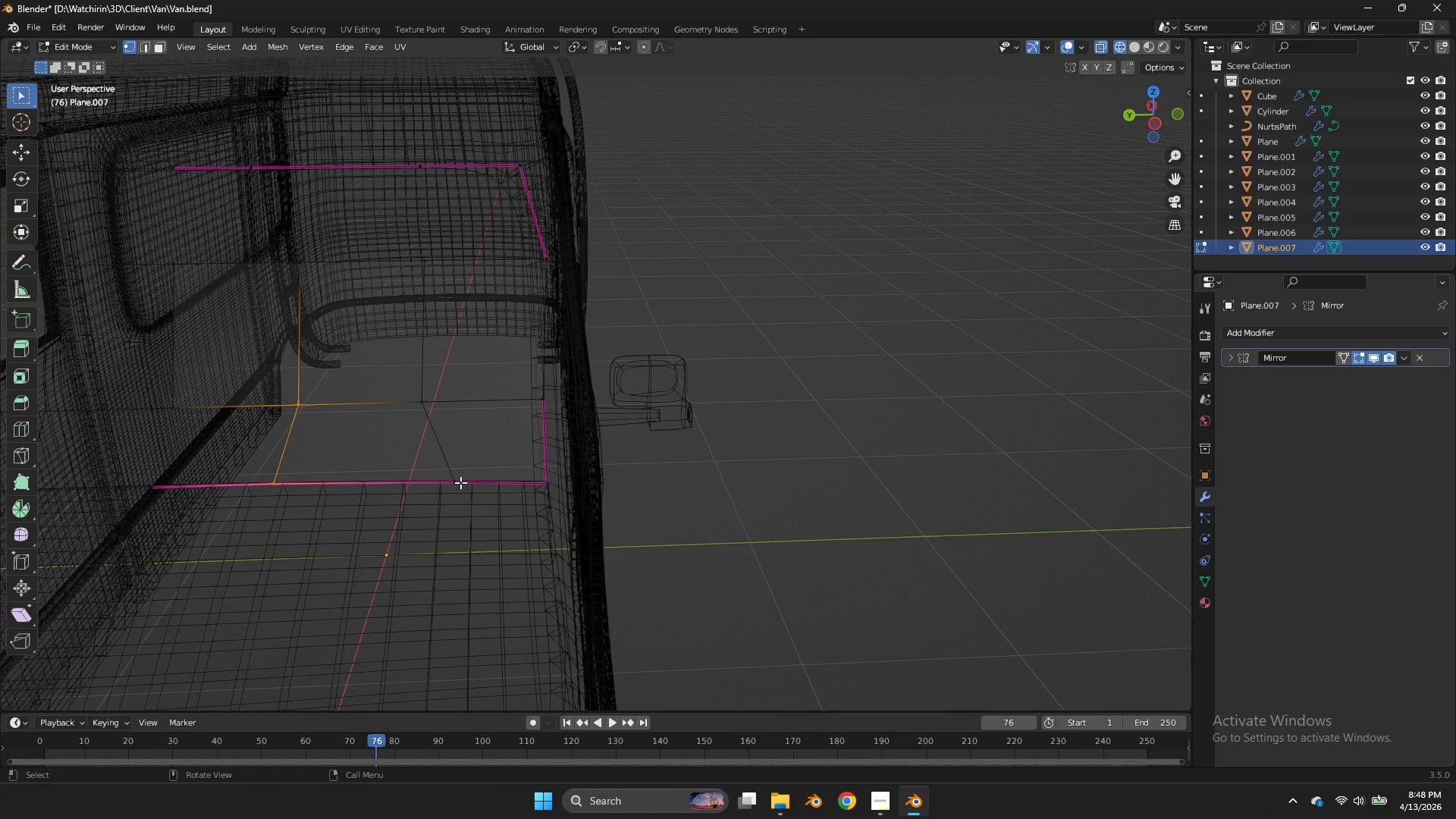 
type(ffff)
 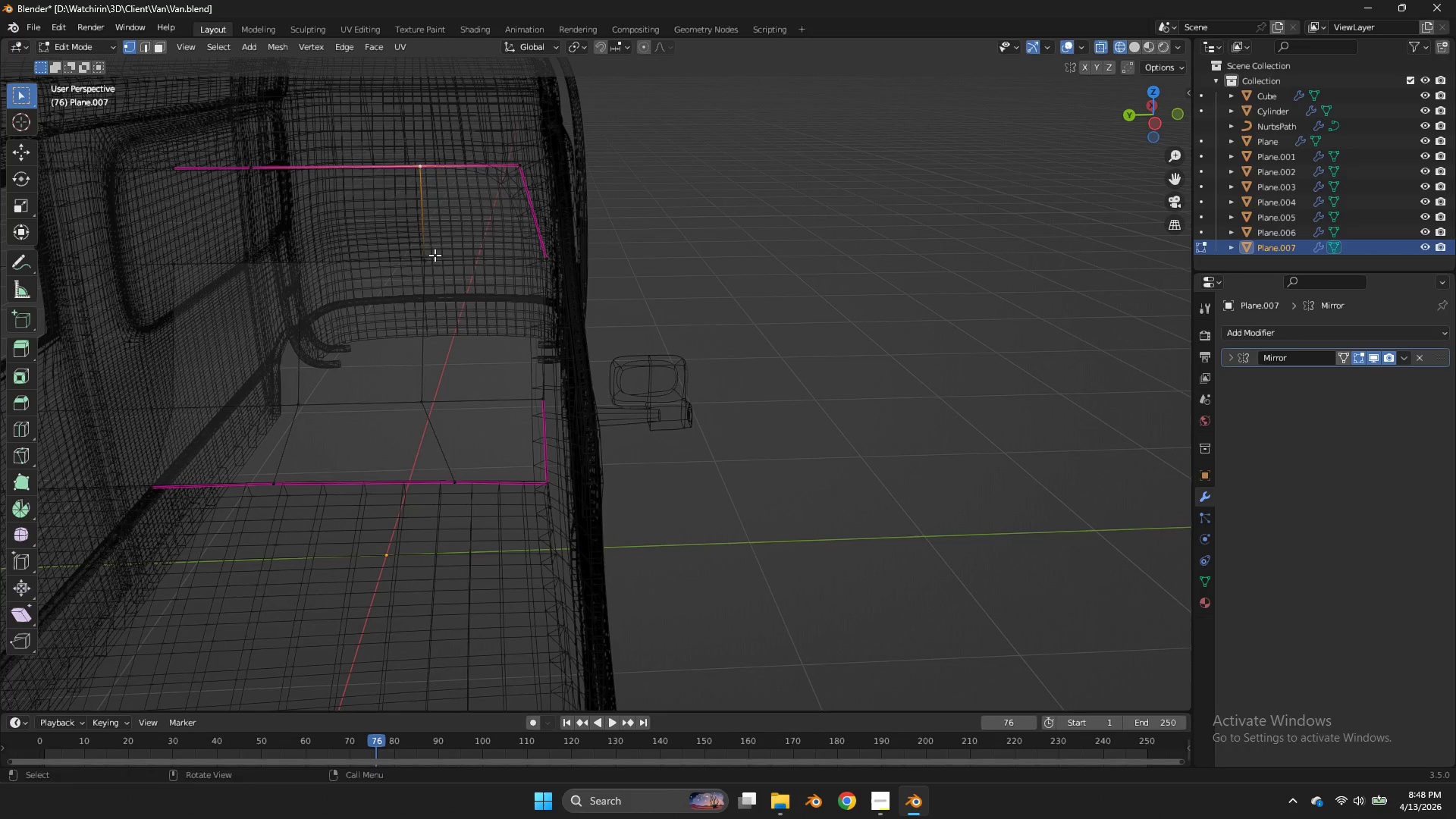 
left_click_drag(start_coordinate=[593, 143], to_coordinate=[371, 302])
 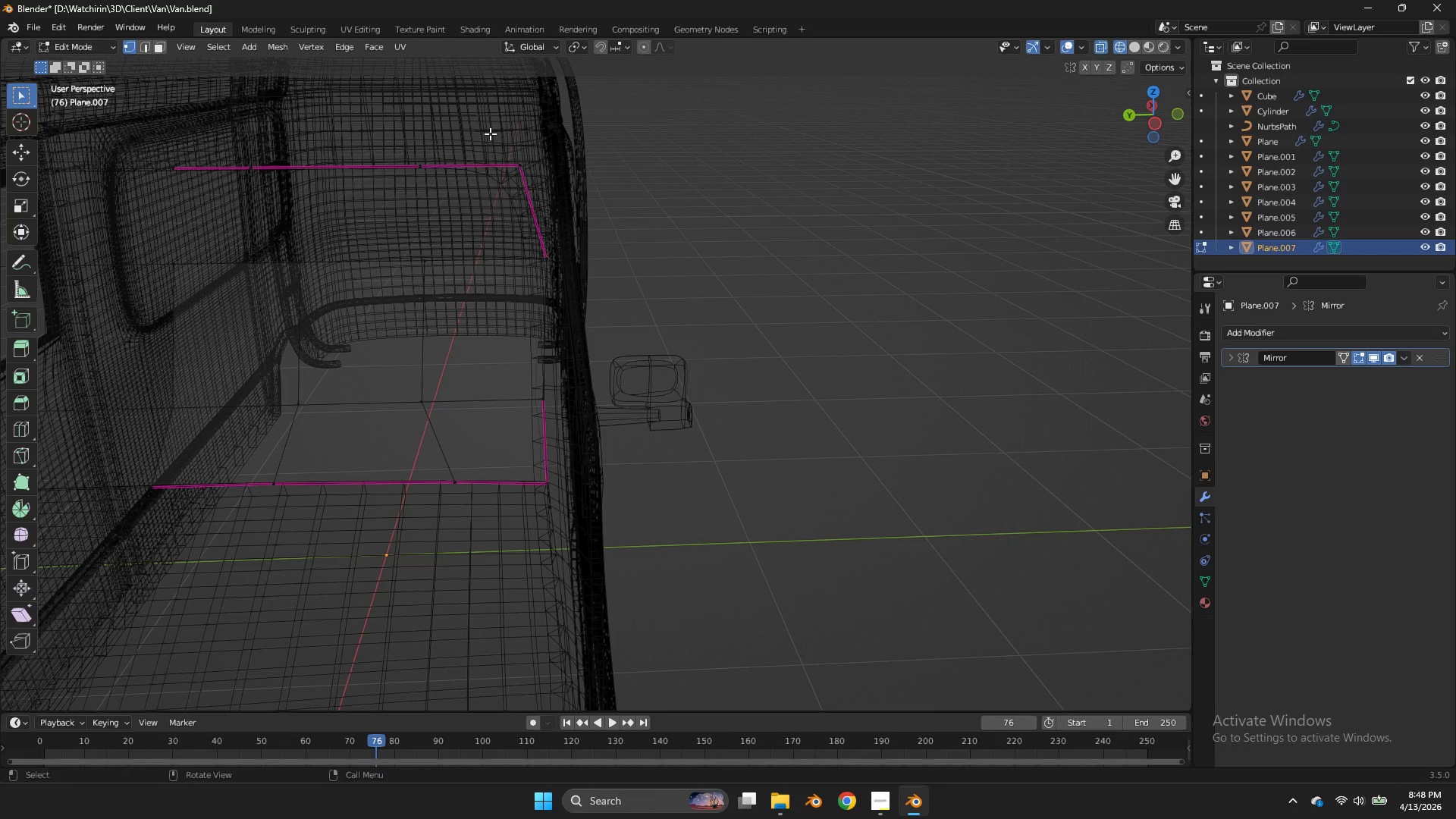 
left_click_drag(start_coordinate=[507, 138], to_coordinate=[383, 308])
 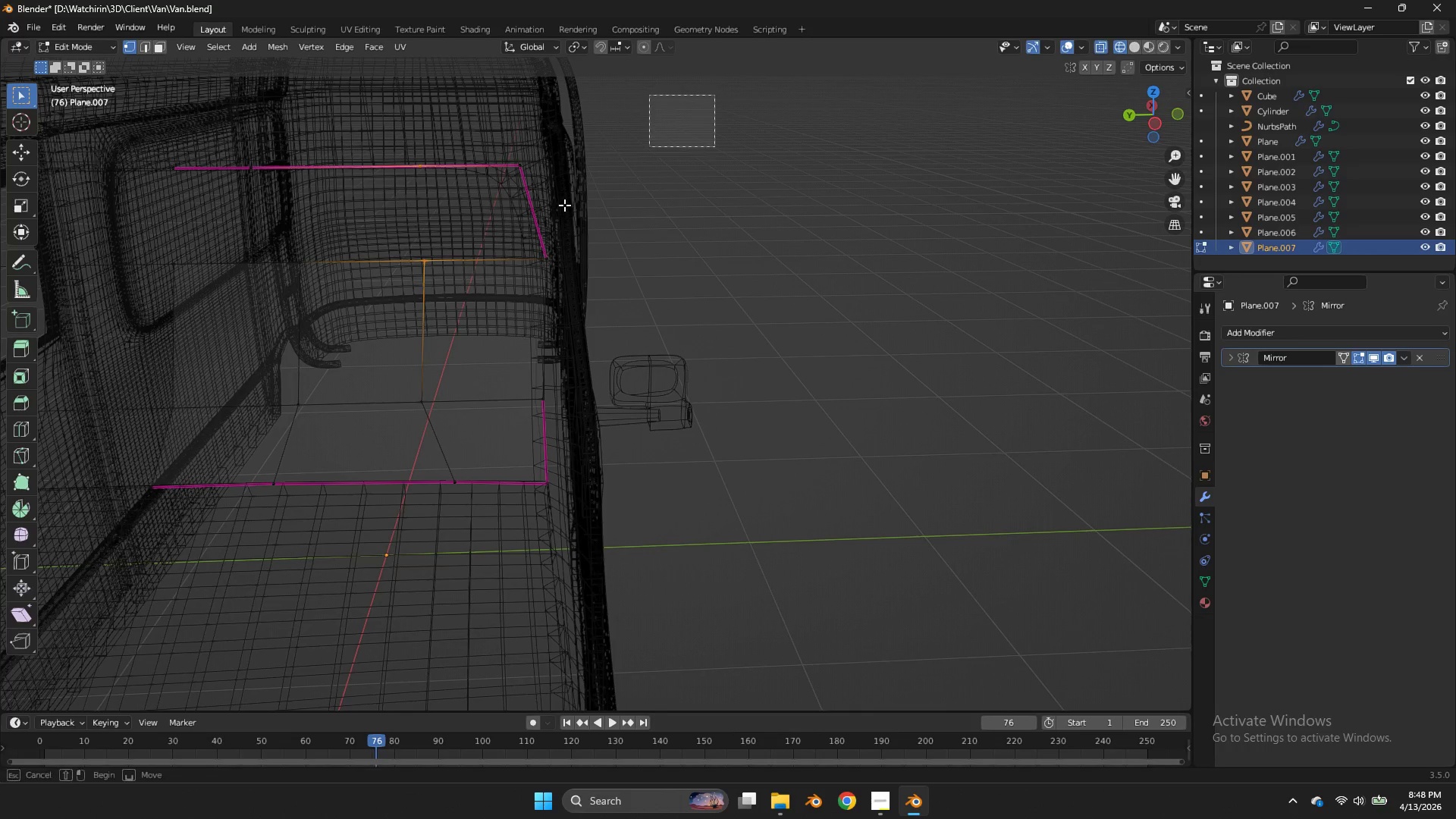 
left_click_drag(start_coordinate=[714, 95], to_coordinate=[378, 313])
 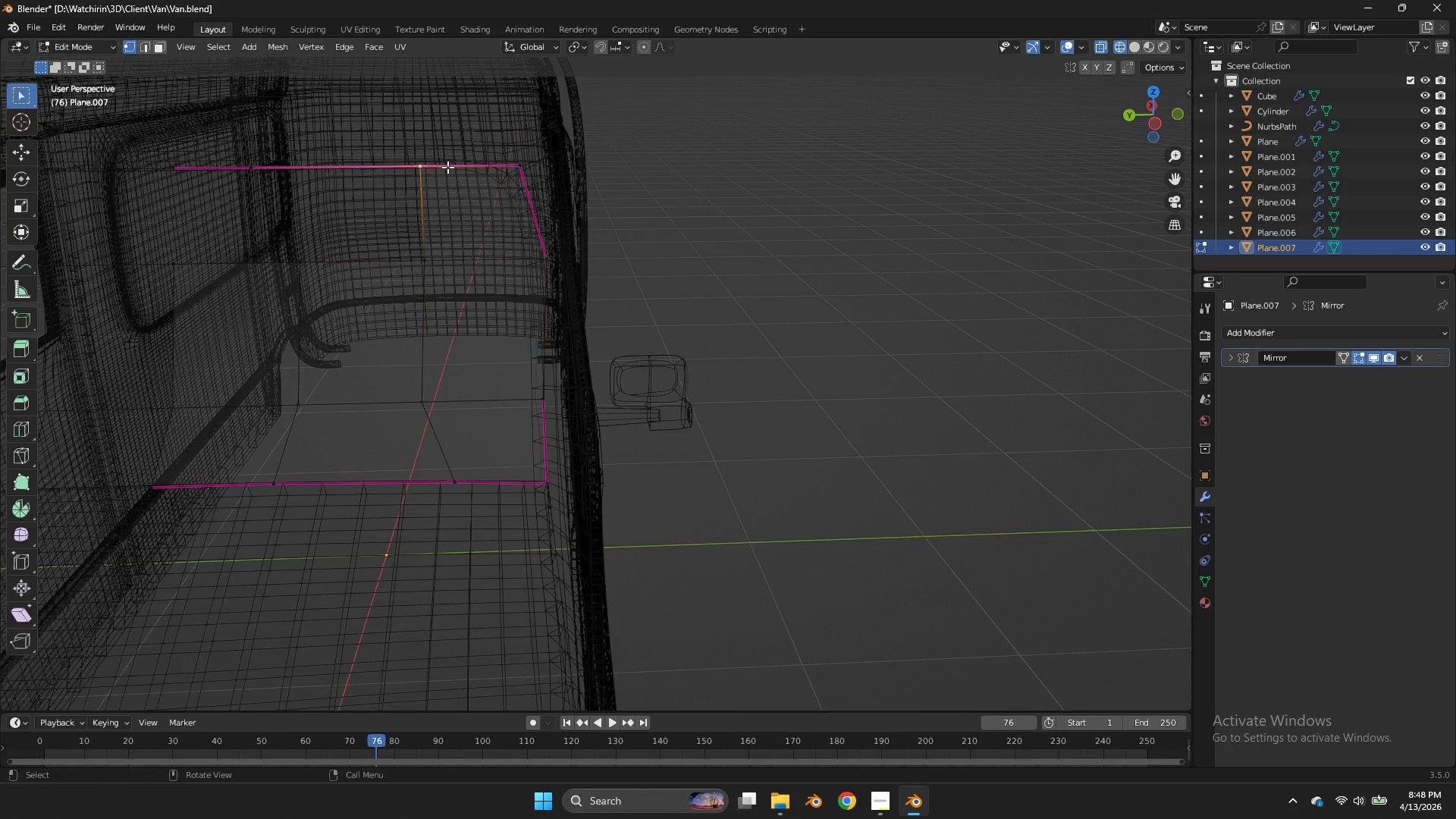 
left_click([448, 167])
 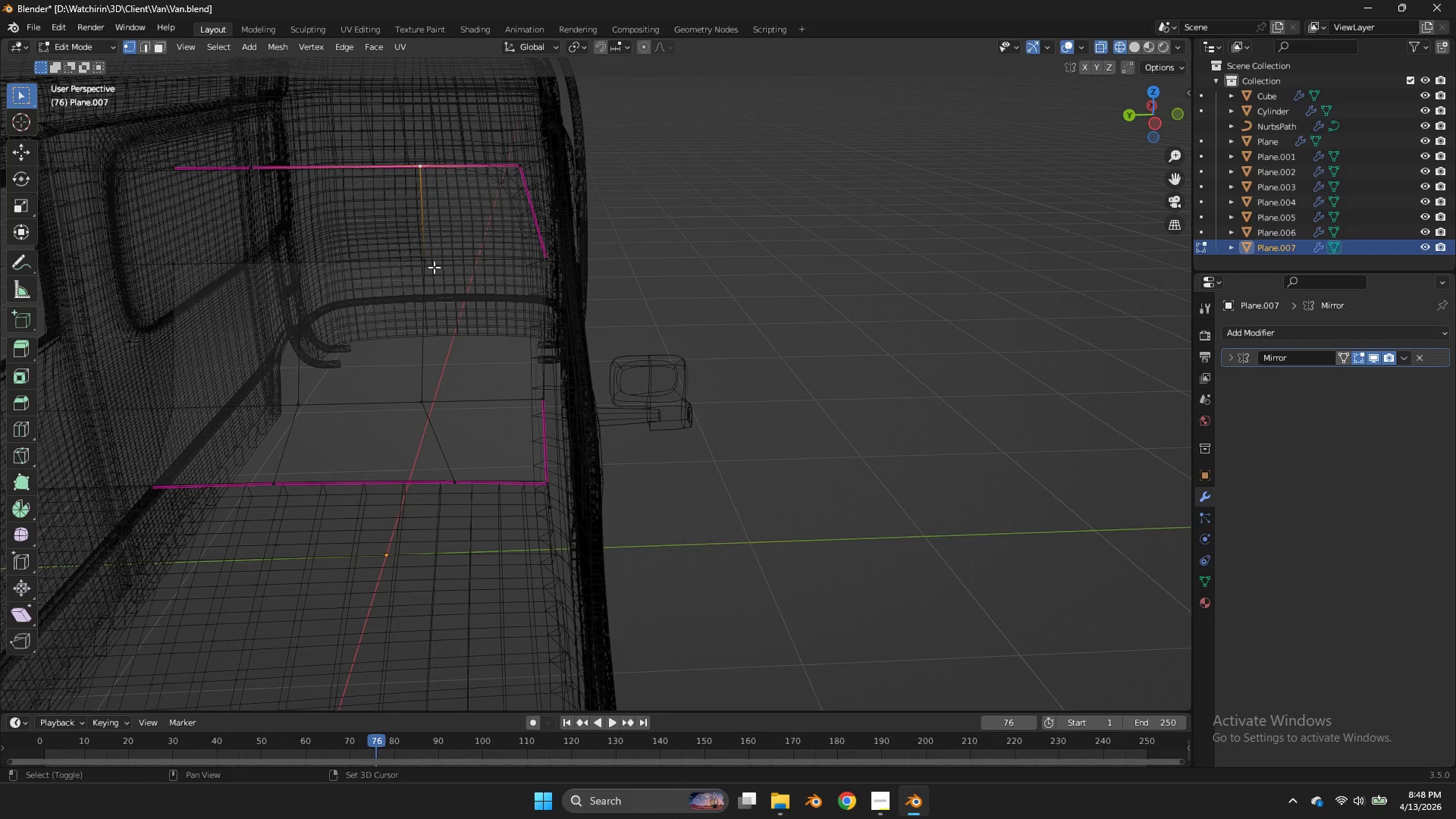 
key(Shift+ShiftLeft)
 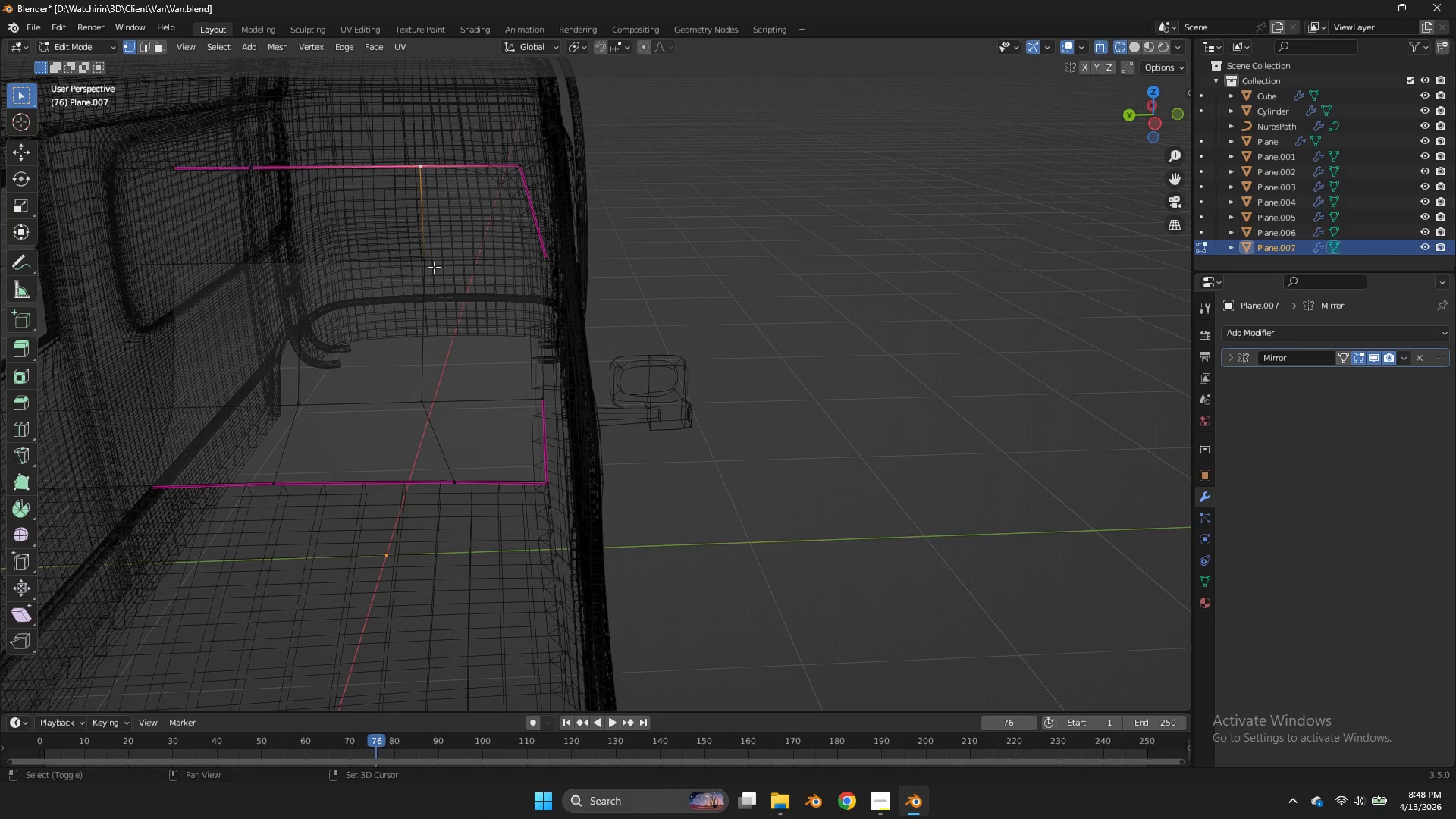 
double_click([434, 267])
 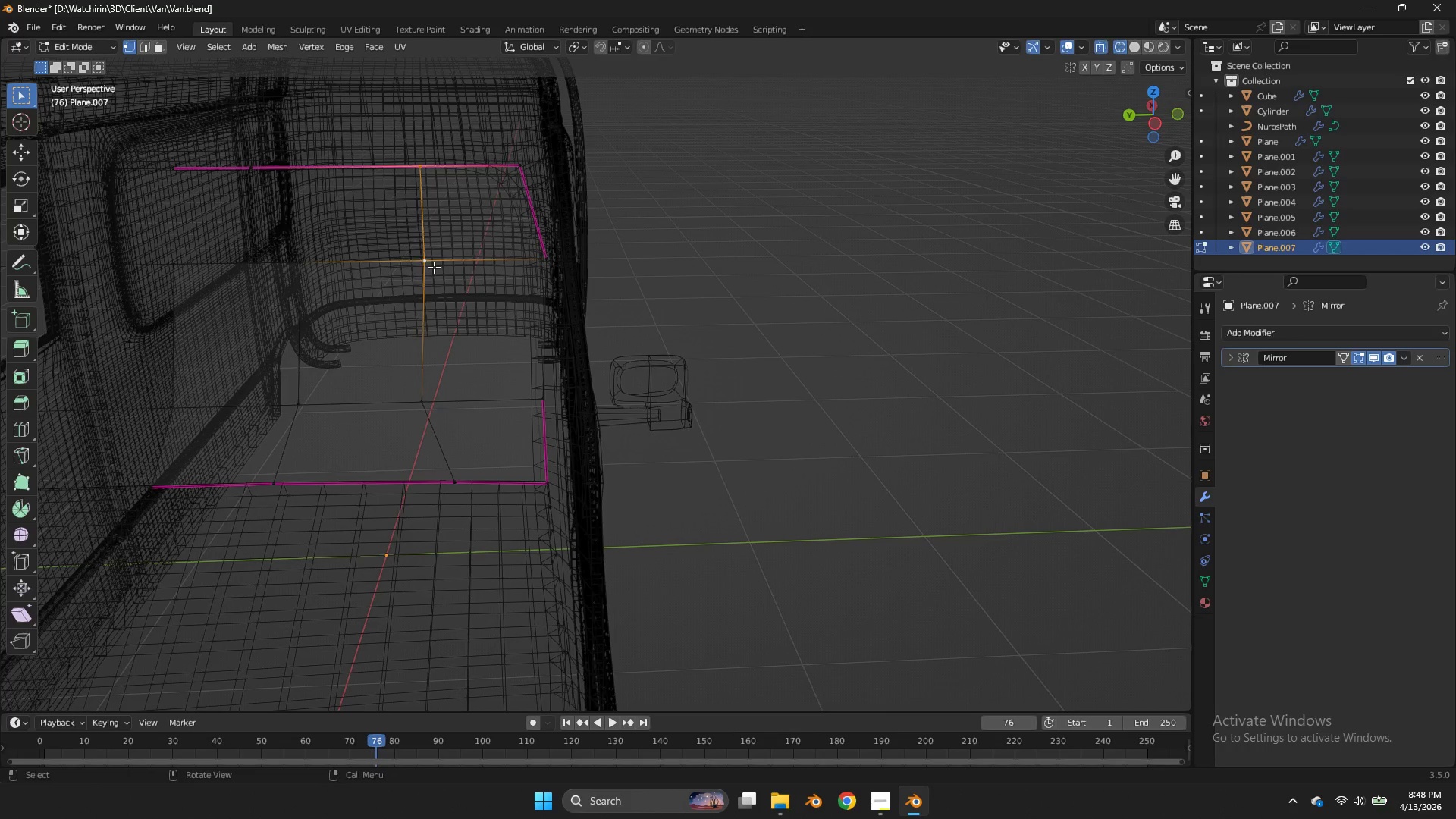 
type(ffz)
 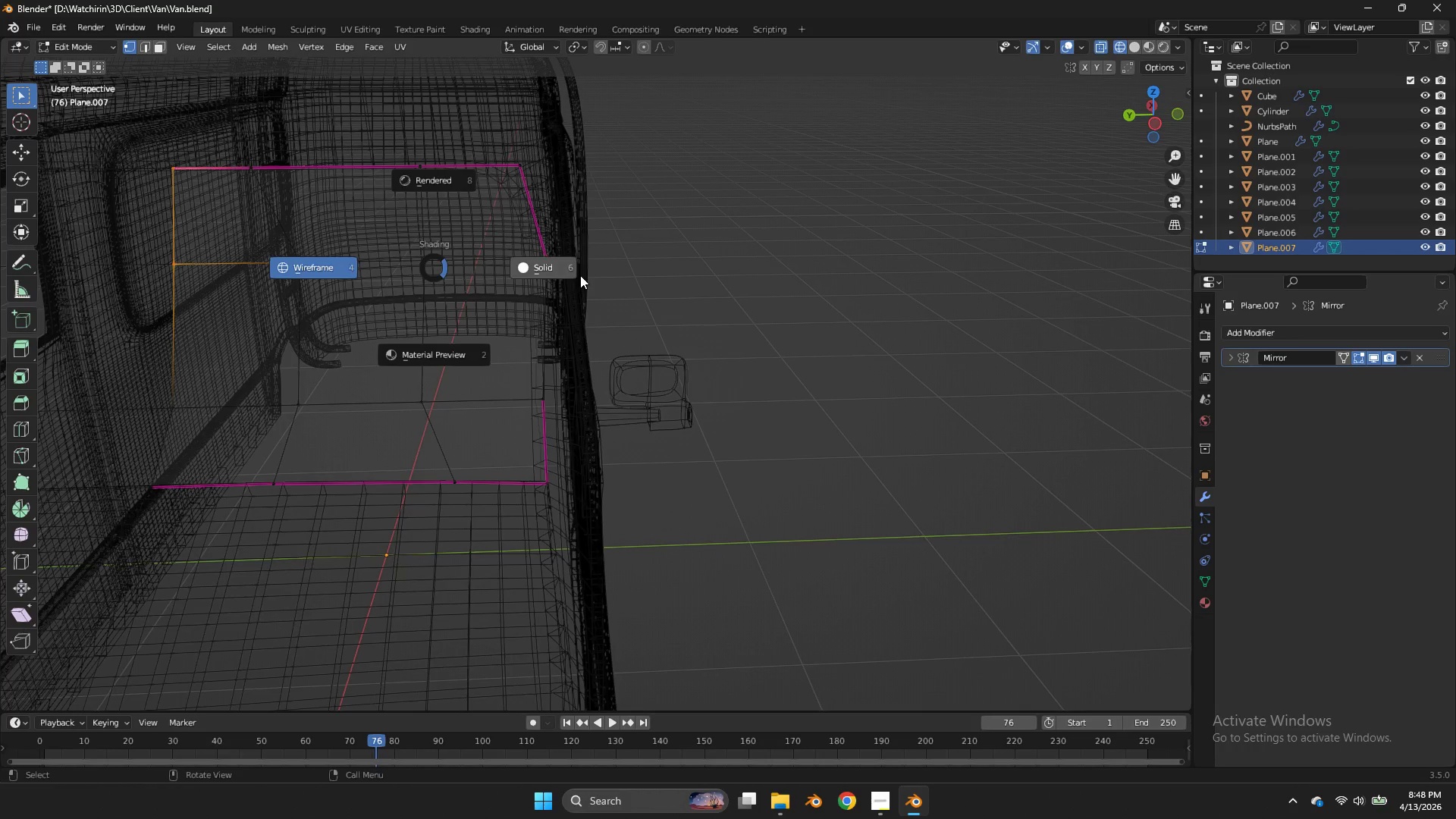 
left_click([587, 273])
 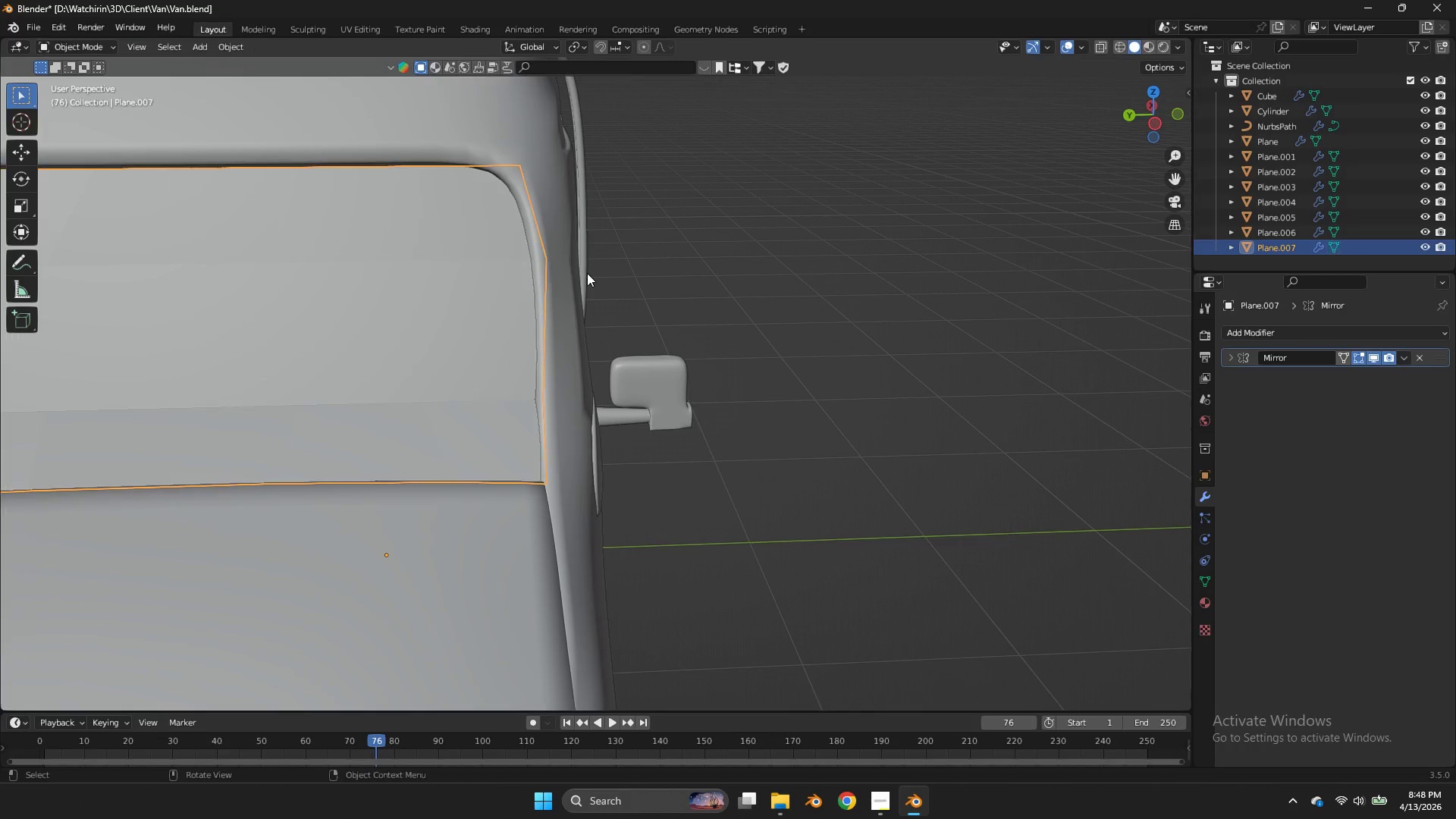 
key(Tab)
 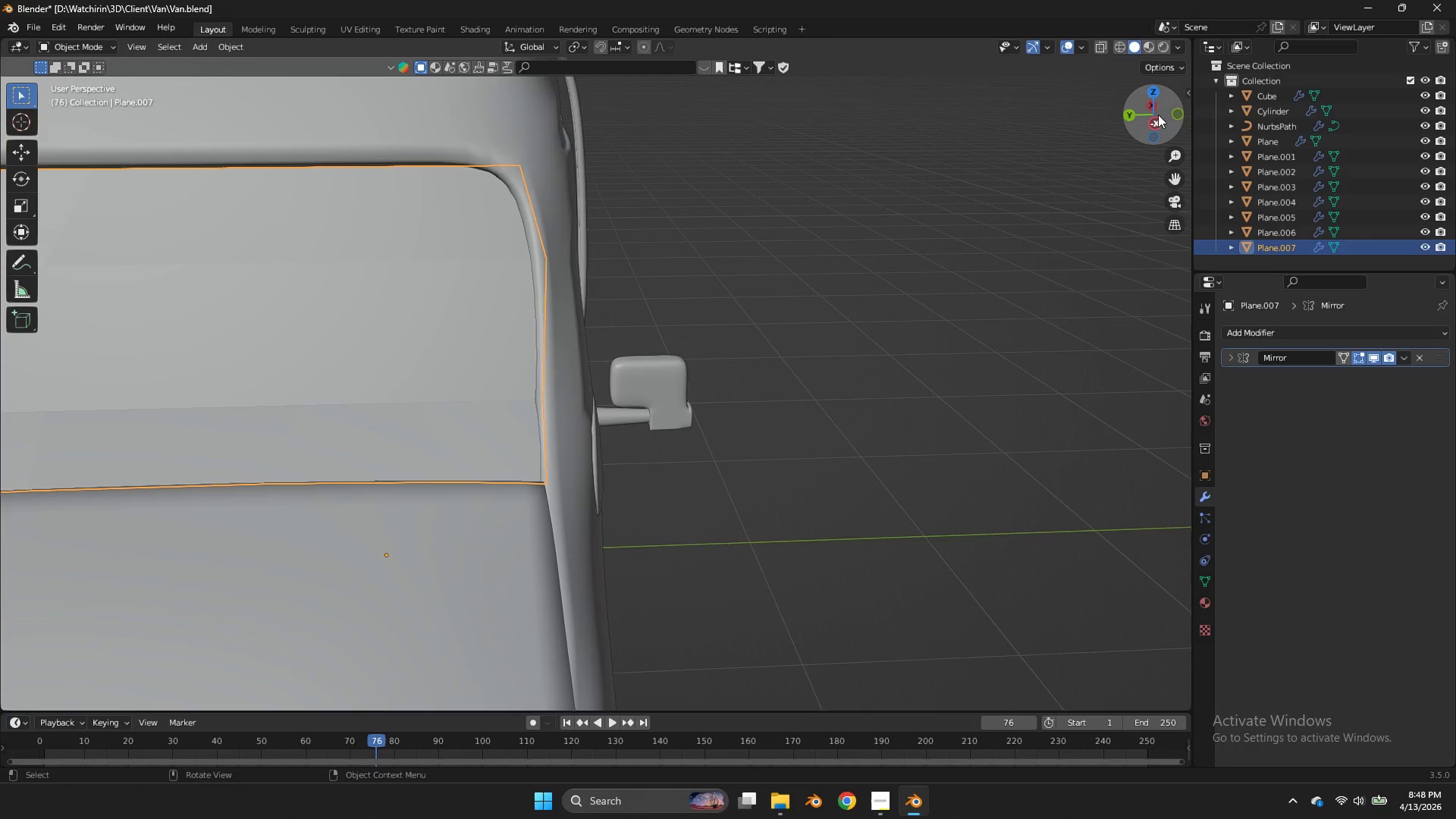 
left_click_drag(start_coordinate=[1159, 115], to_coordinate=[116, 83])
 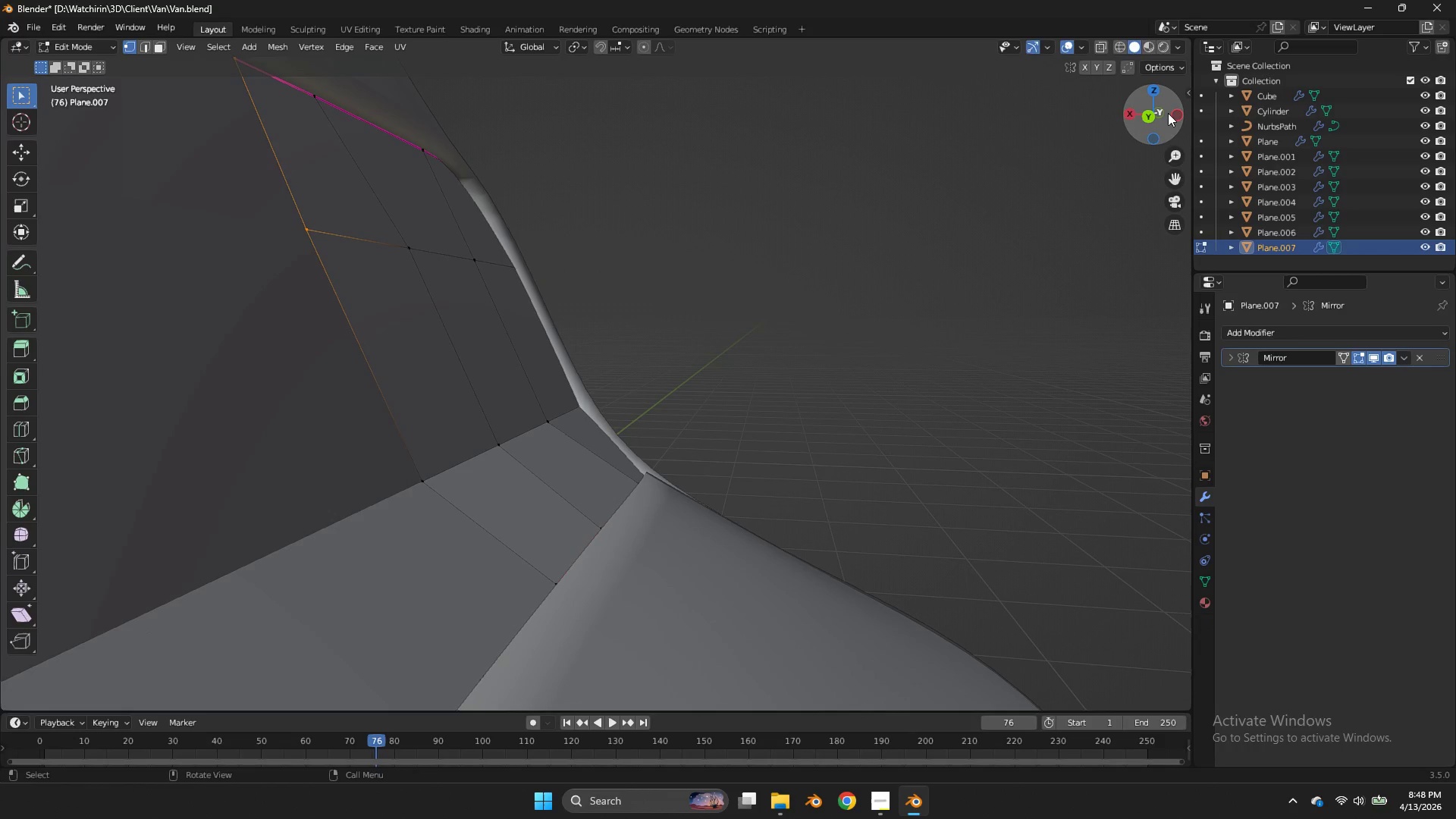 
key(Tab)
 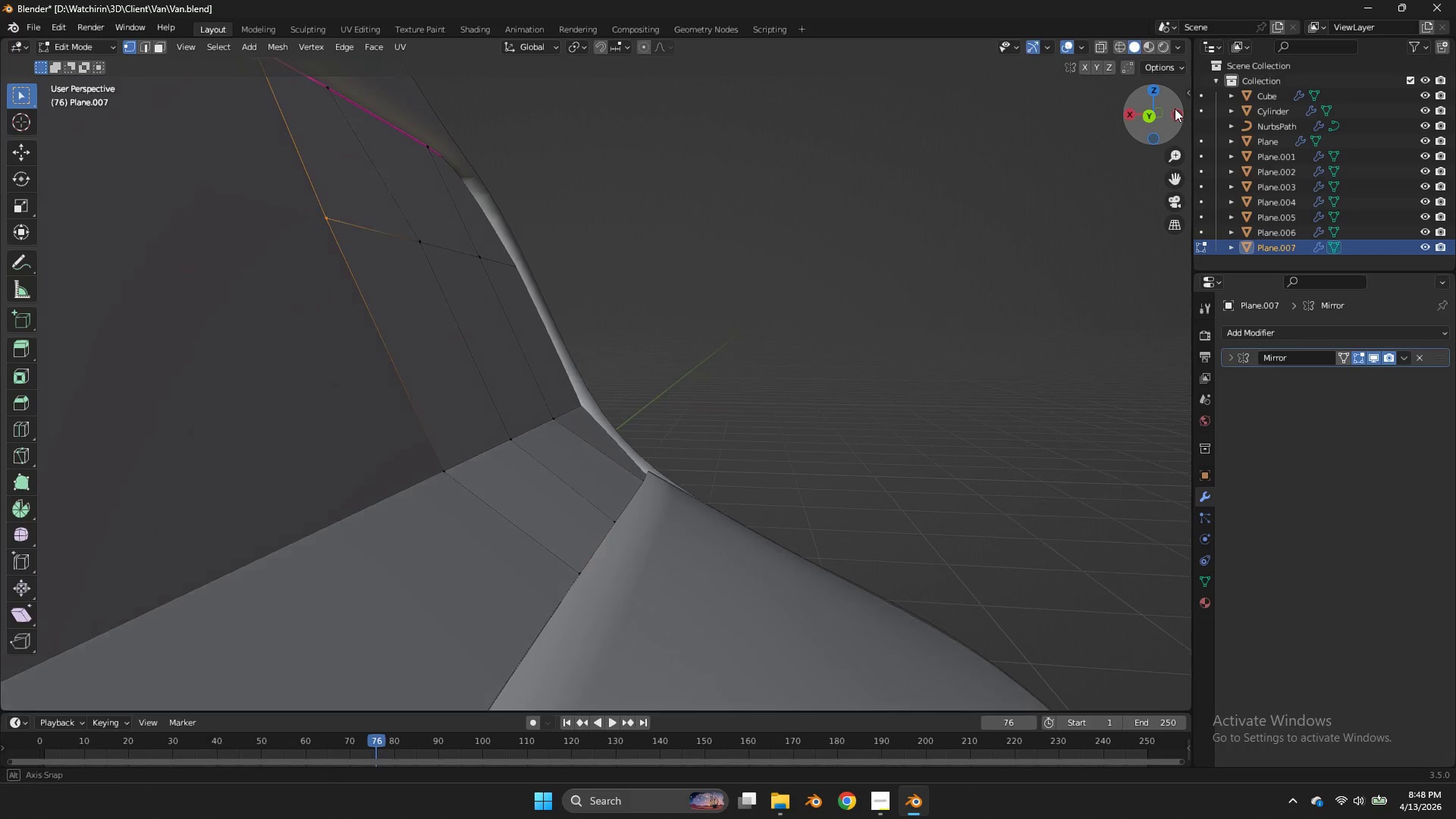 
left_click_drag(start_coordinate=[1168, 113], to_coordinate=[1183, 105])
 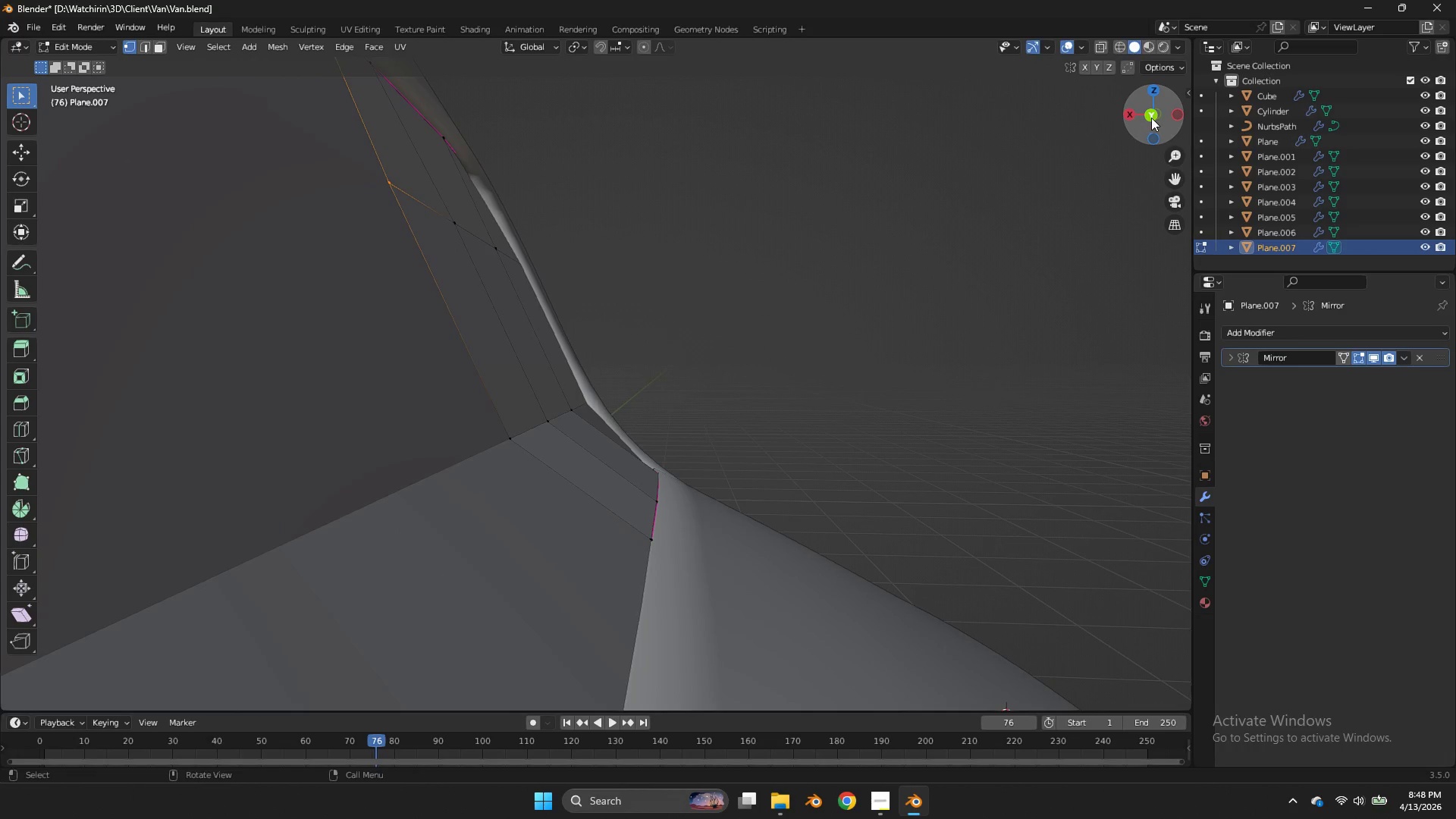 
left_click([1150, 118])
 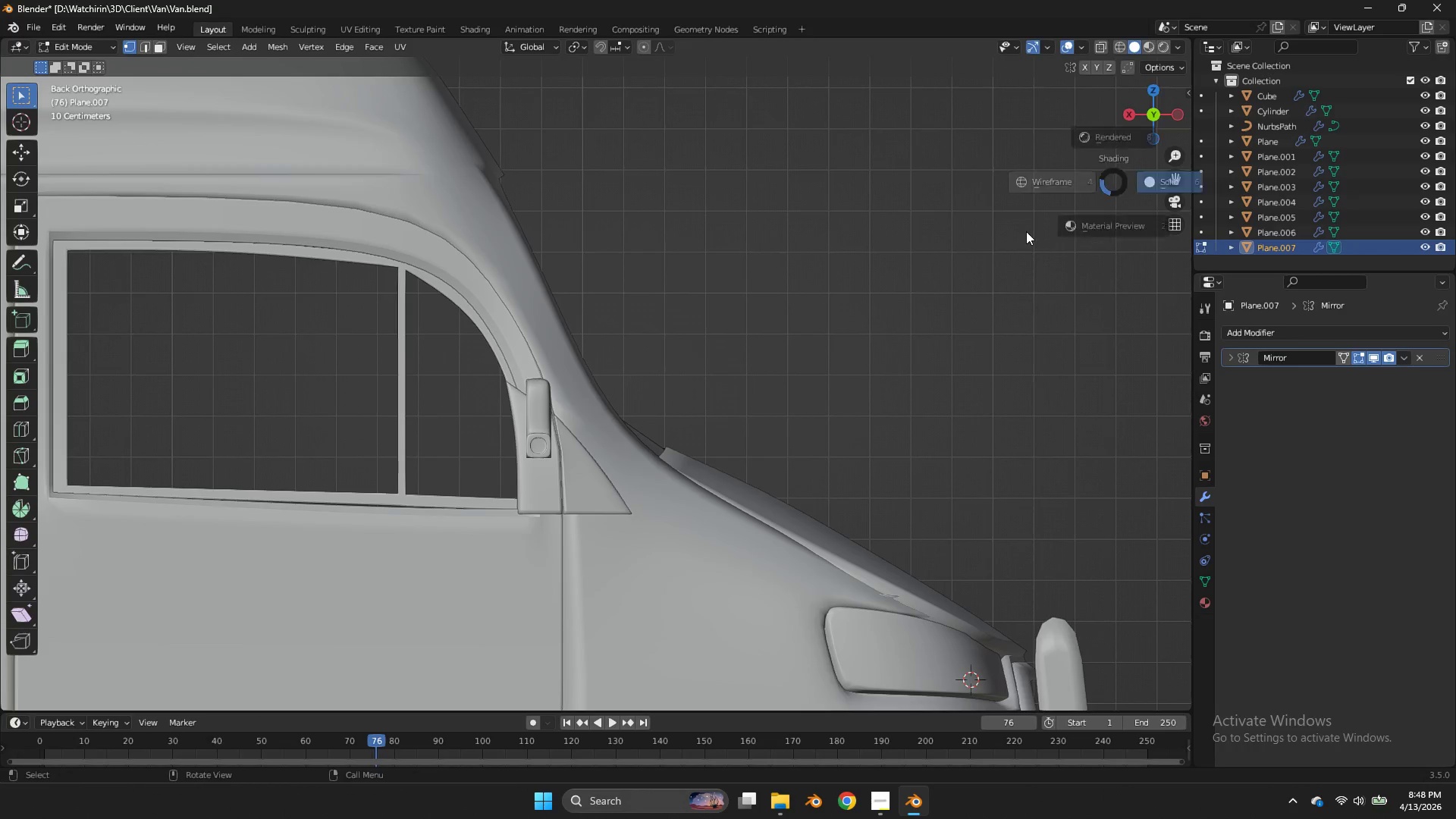 
type(zg)
 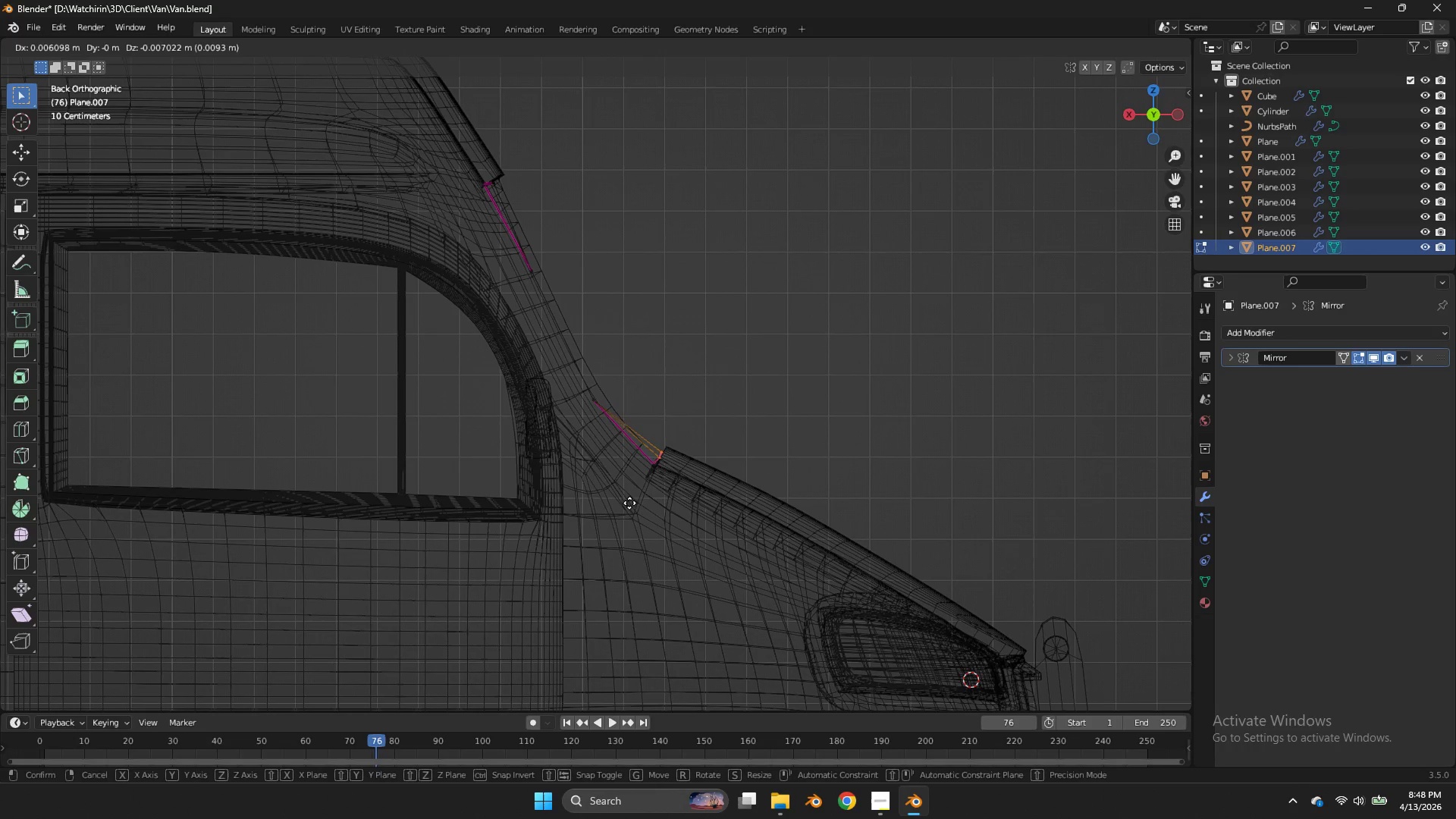 
left_click_drag(start_coordinate=[715, 433], to_coordinate=[653, 475])
 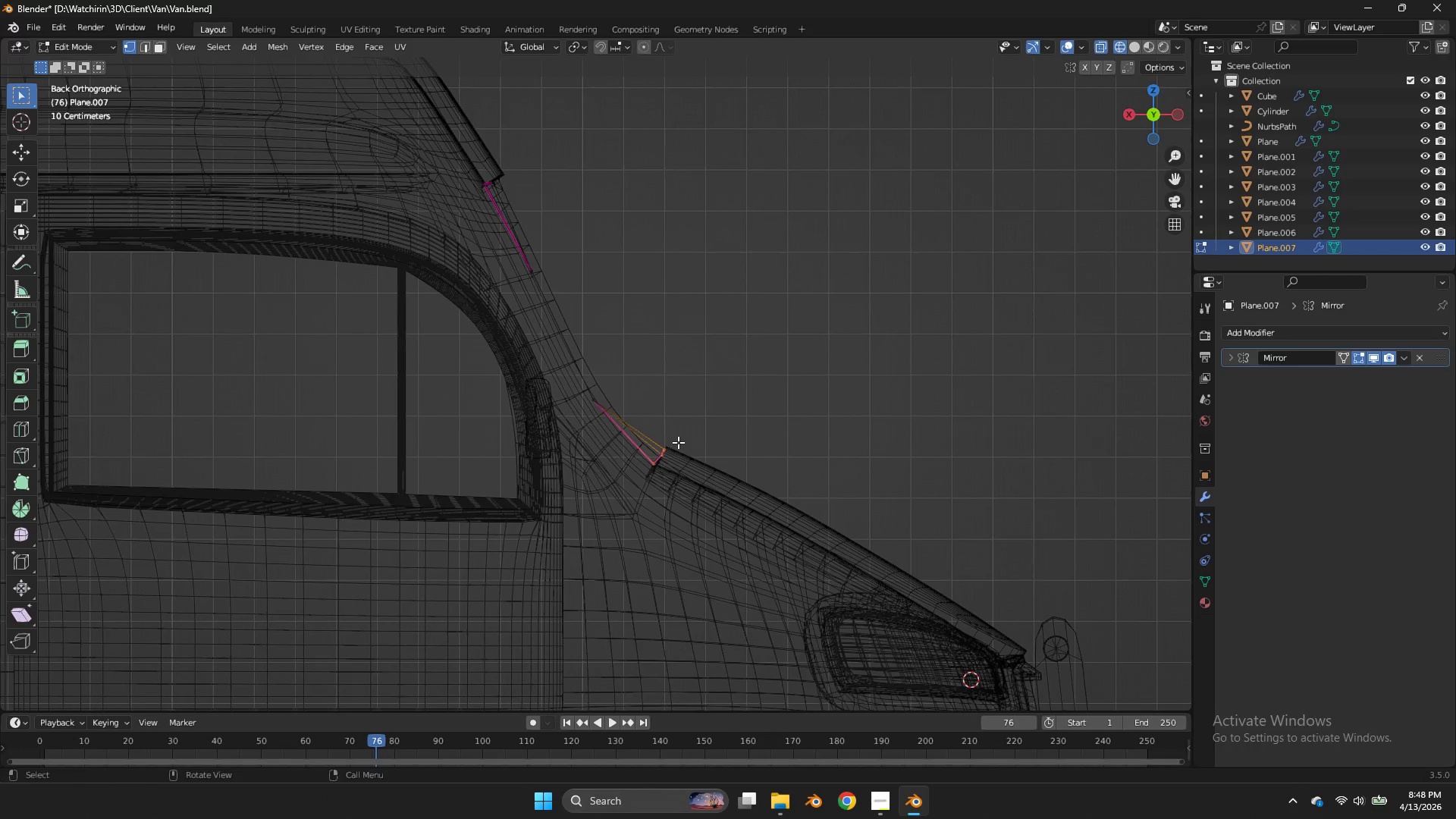 
left_click_drag(start_coordinate=[679, 441], to_coordinate=[657, 466])
 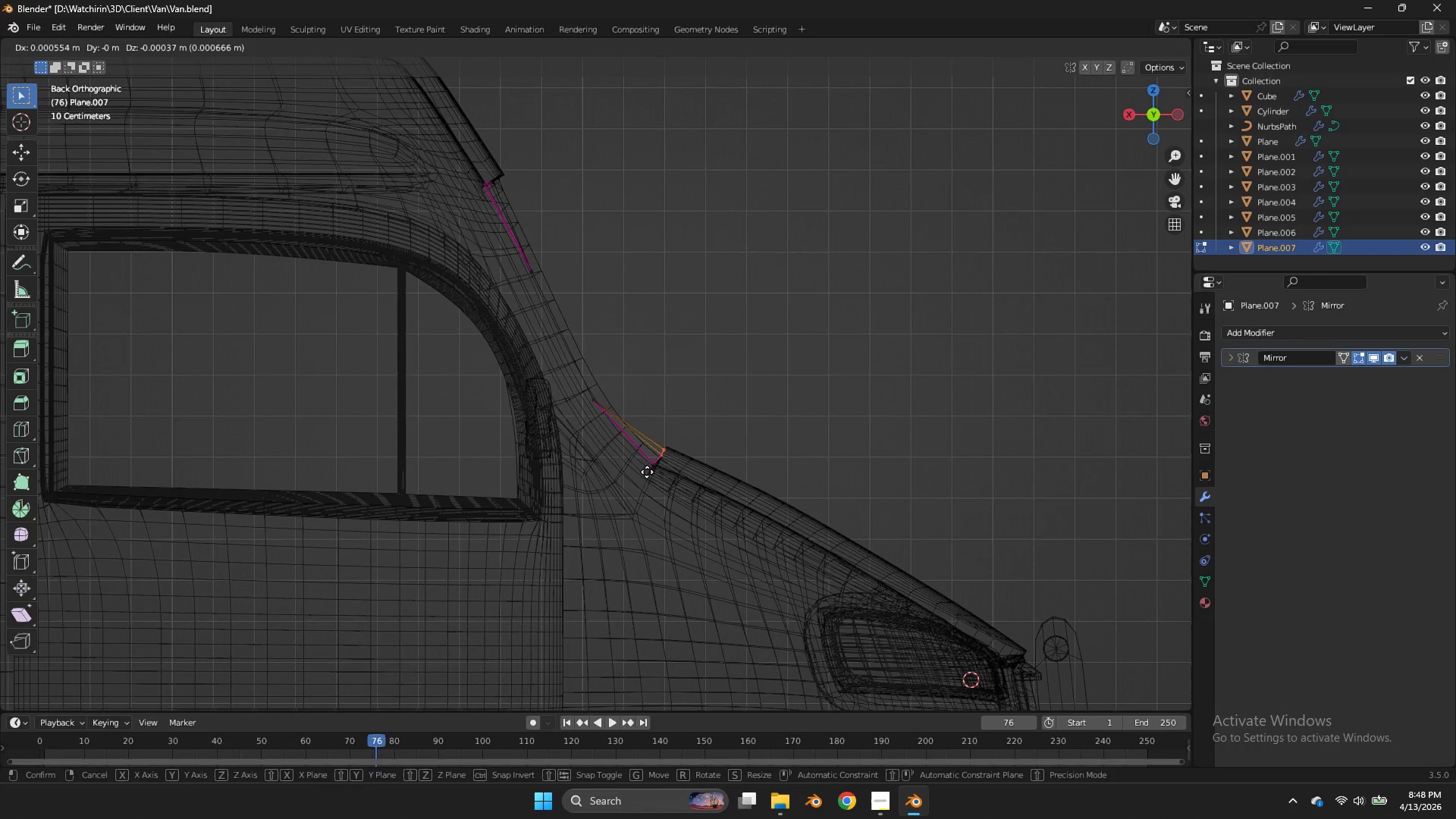 
hold_key(key=ShiftLeft, duration=1.05)
left_click([652, 526])
 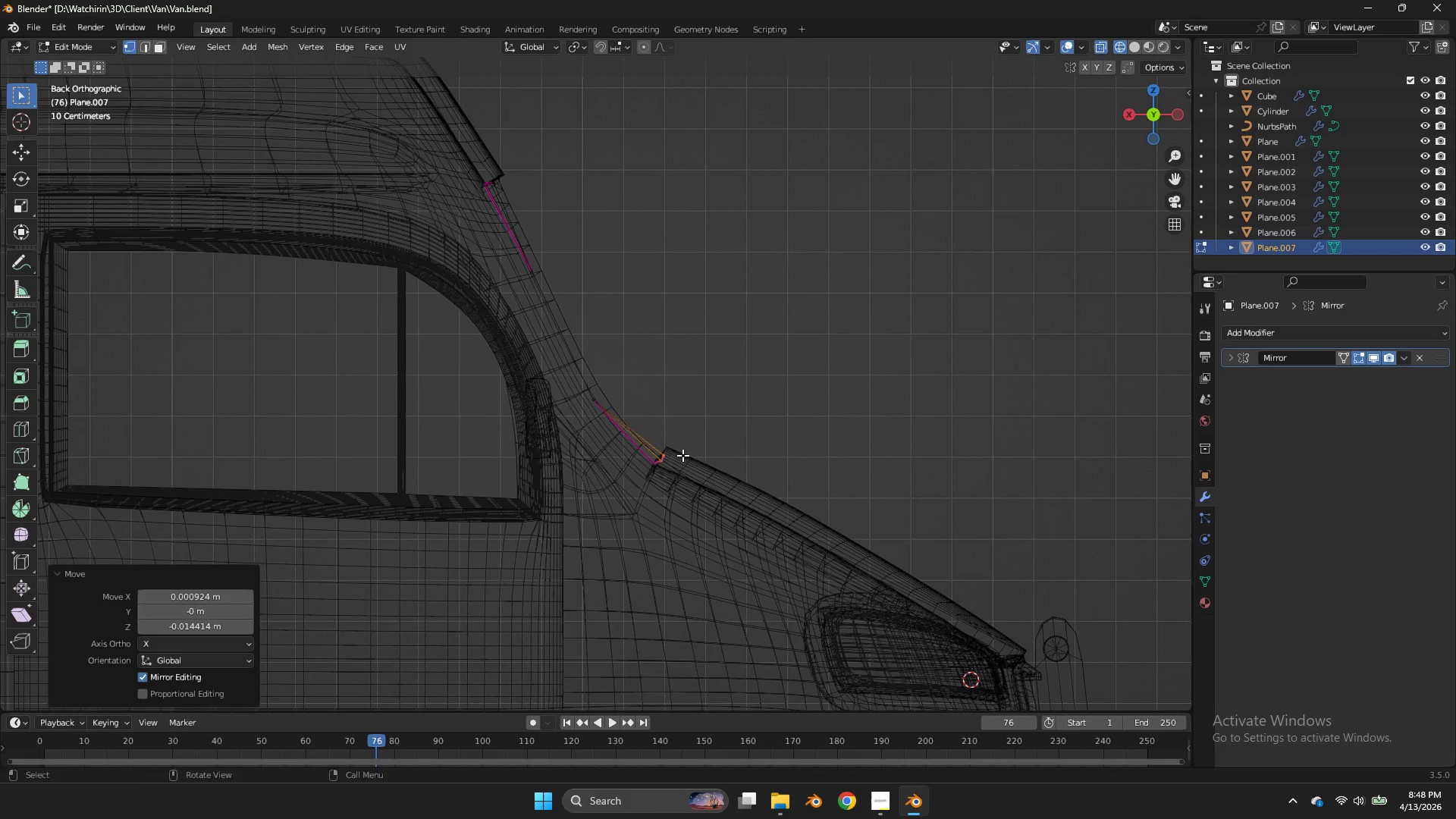 
left_click_drag(start_coordinate=[682, 455], to_coordinate=[642, 491])
 